 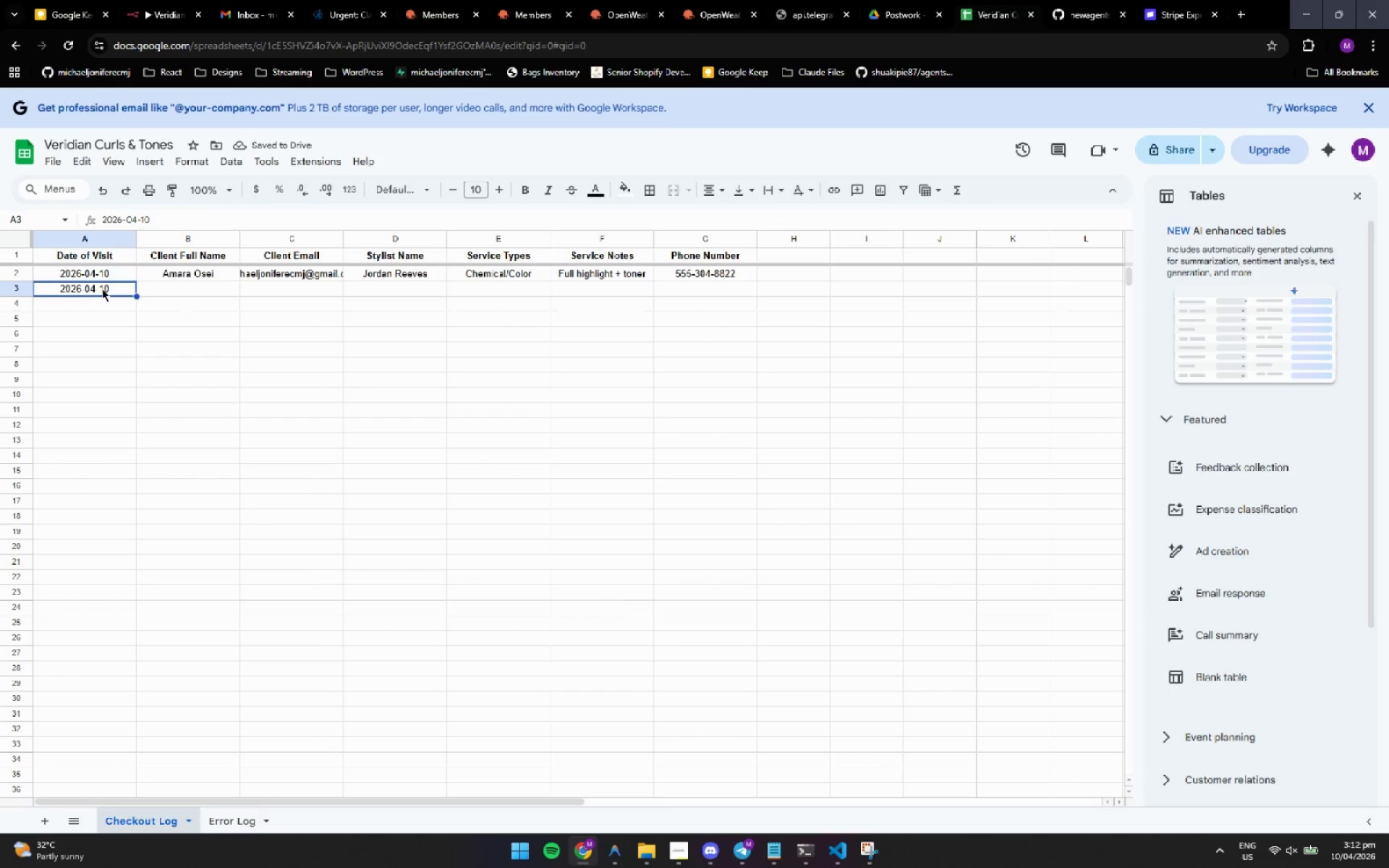 
hold_key(key=ControlLeft, duration=0.64)
 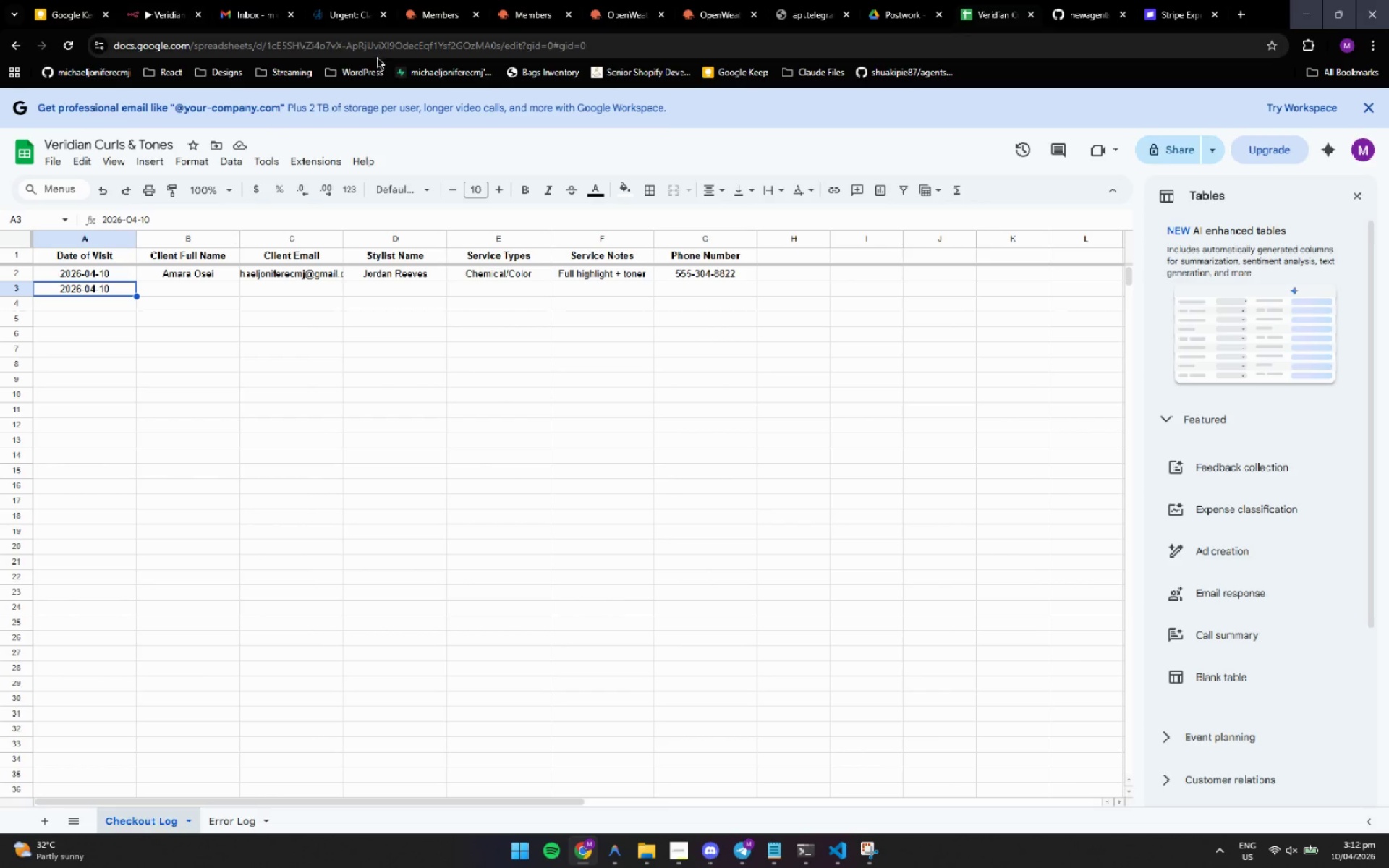 
left_click([984, 17])
 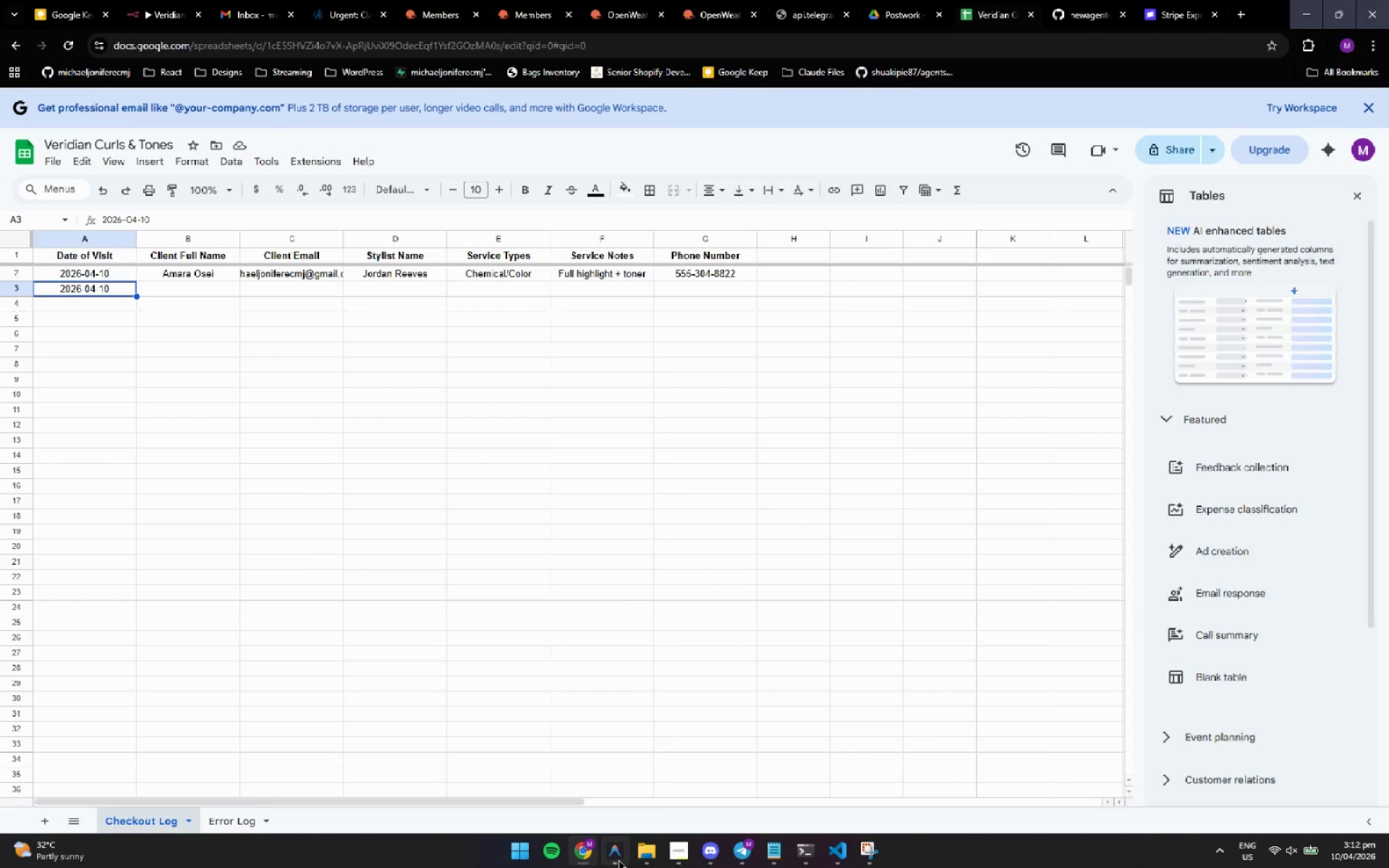 
mouse_move([824, 856])
 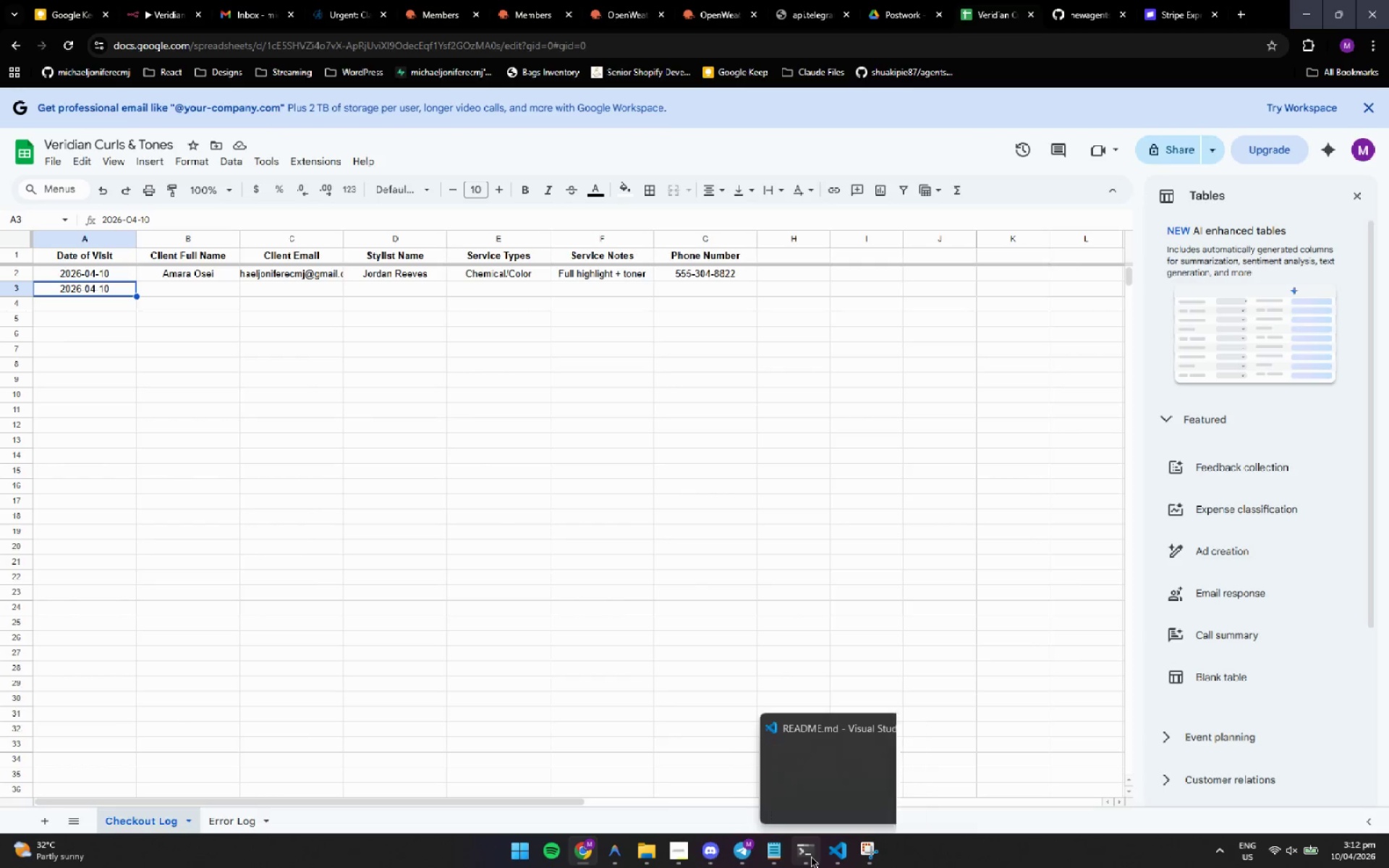 
left_click([811, 856])
 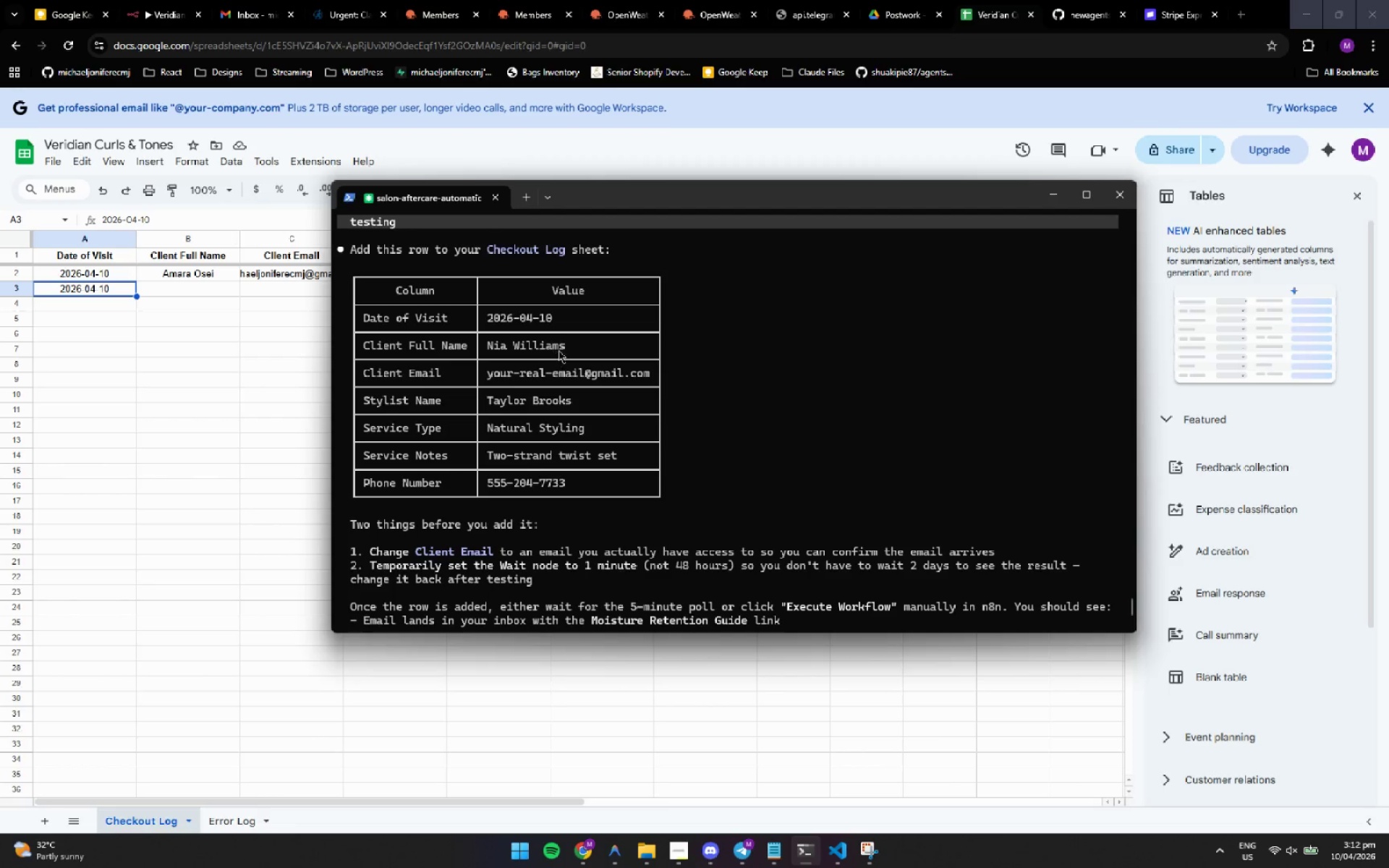 
left_click_drag(start_coordinate=[569, 347], to_coordinate=[489, 352])
 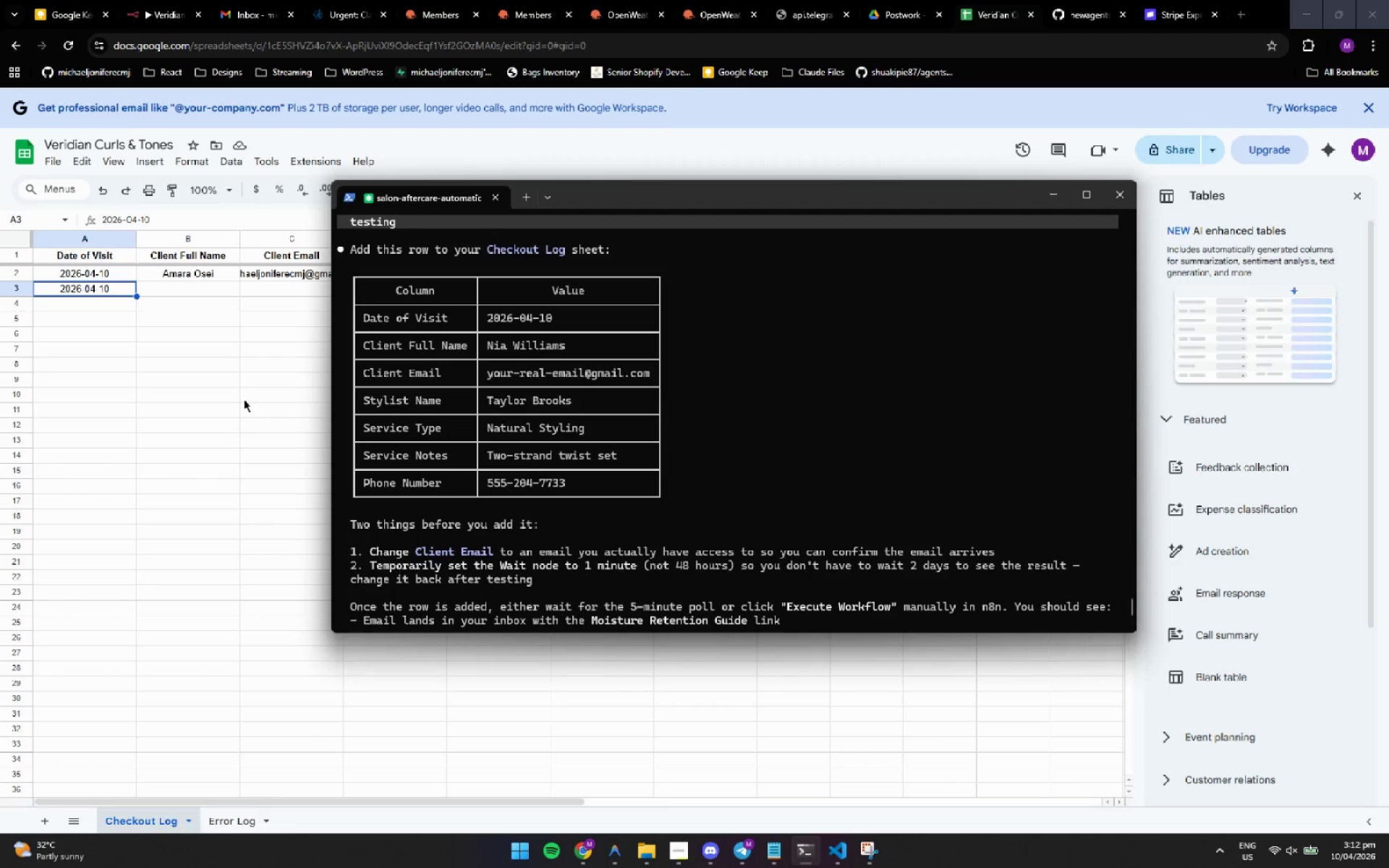 
key(Control+C)
 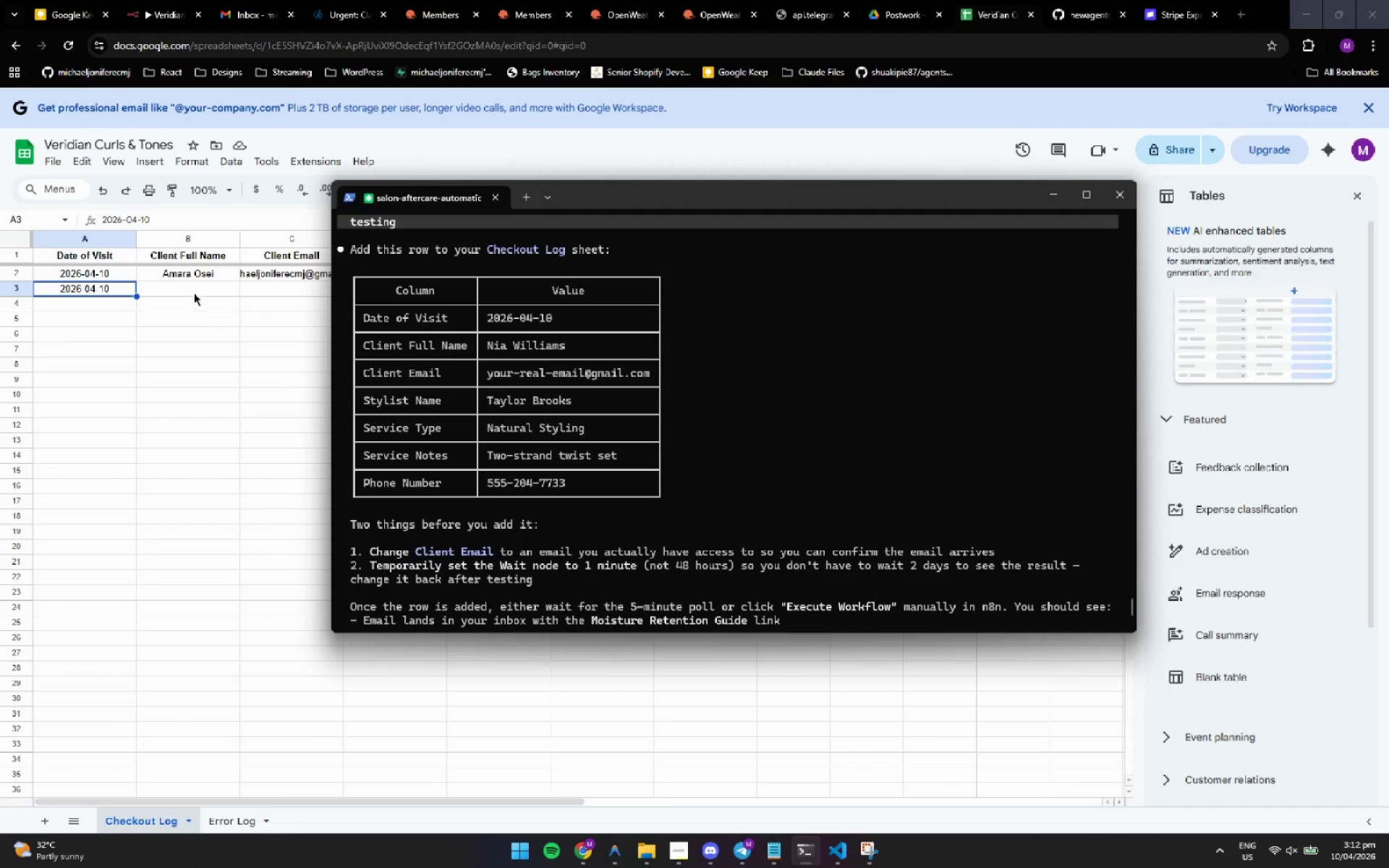 
double_click([194, 293])
 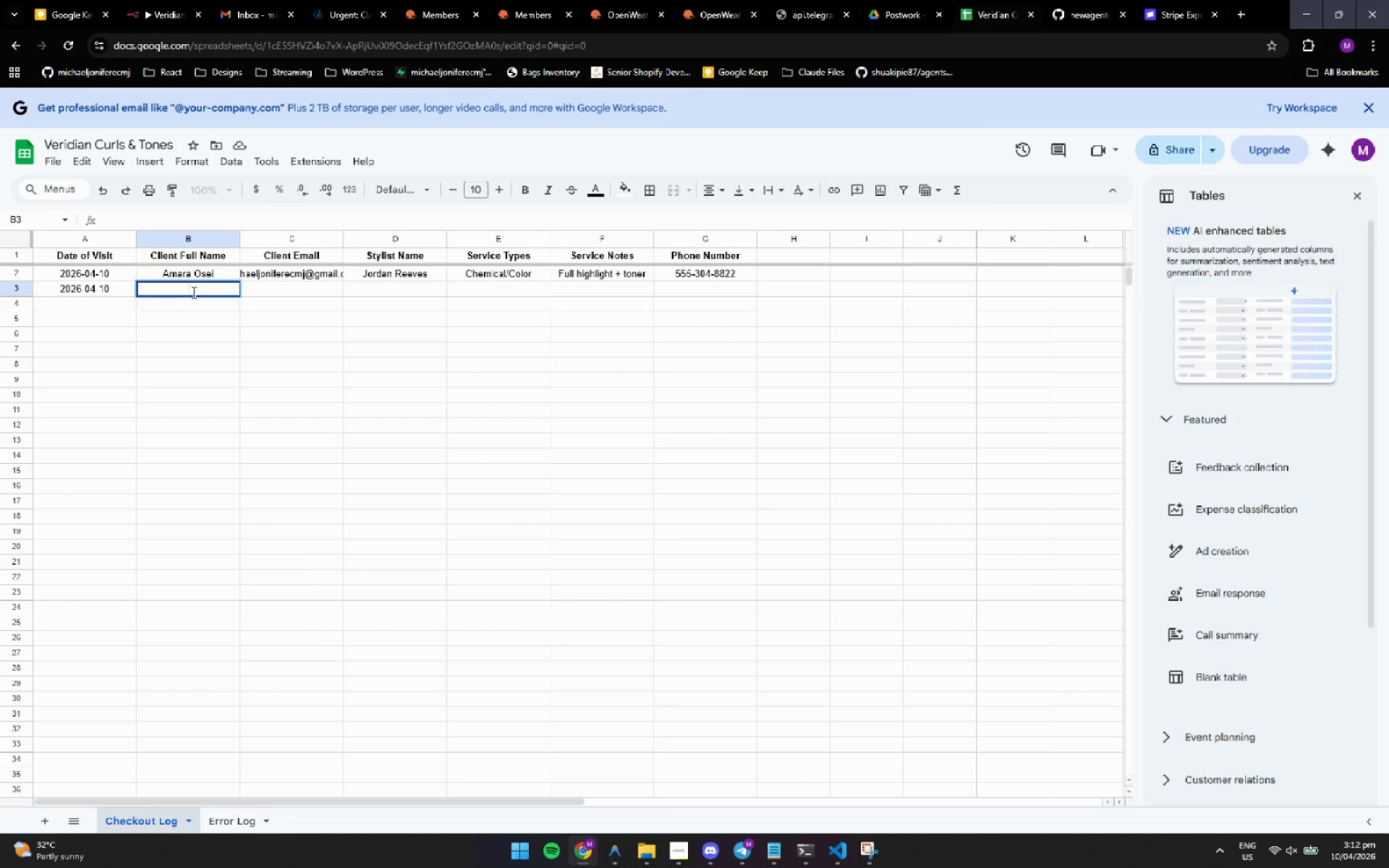 
key(Control+ControlLeft)
 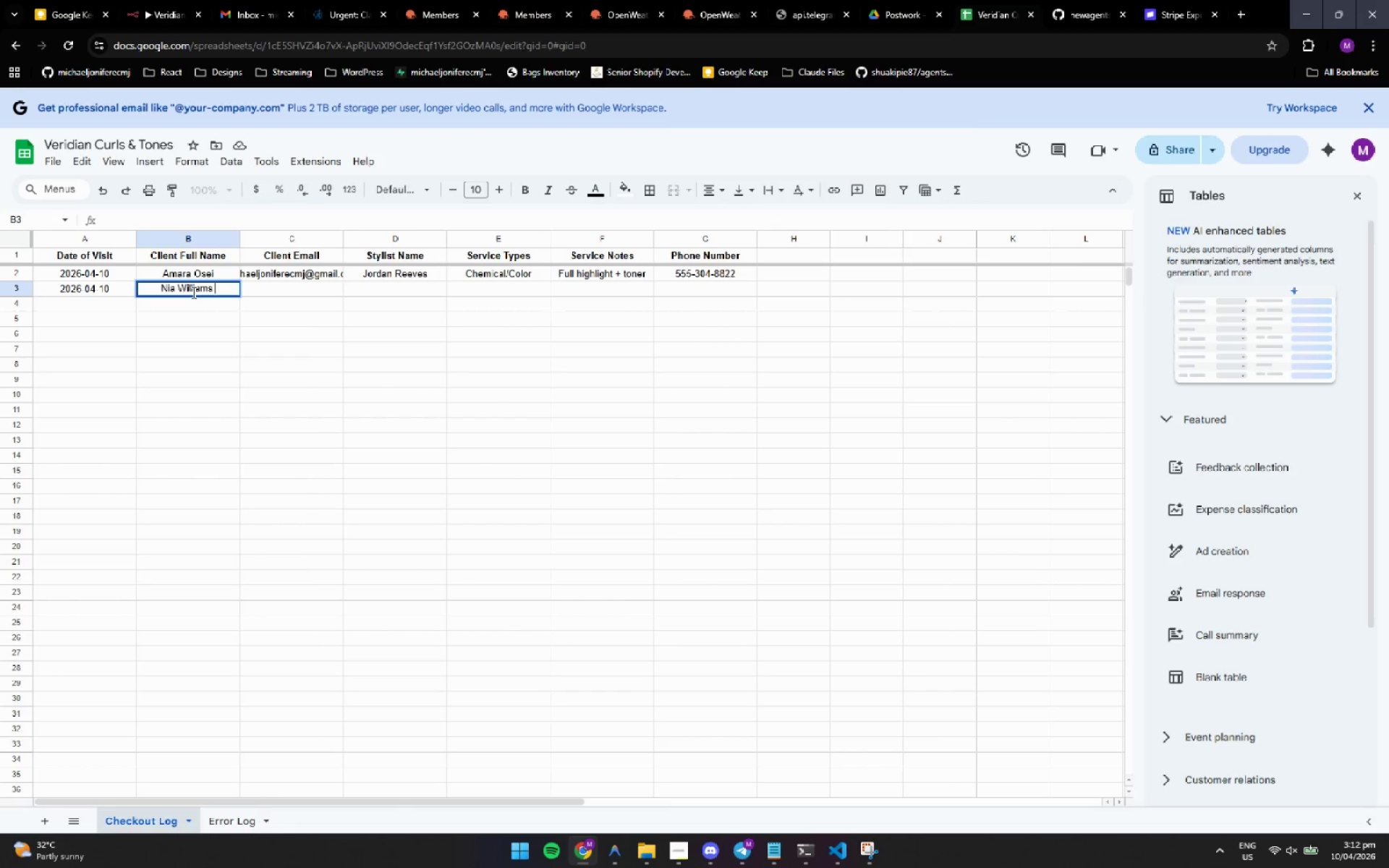 
key(Control+V)
 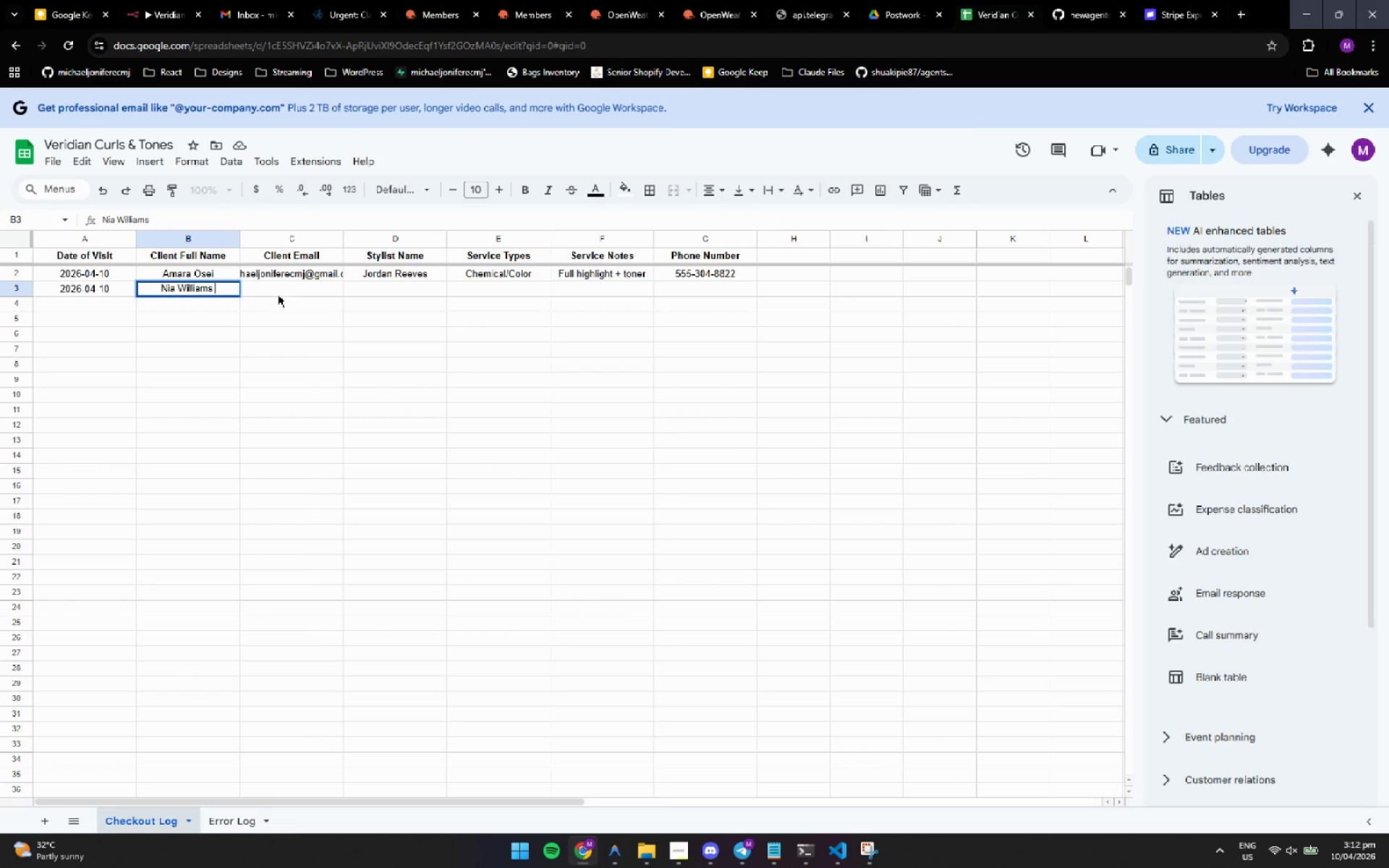 
double_click([278, 294])
 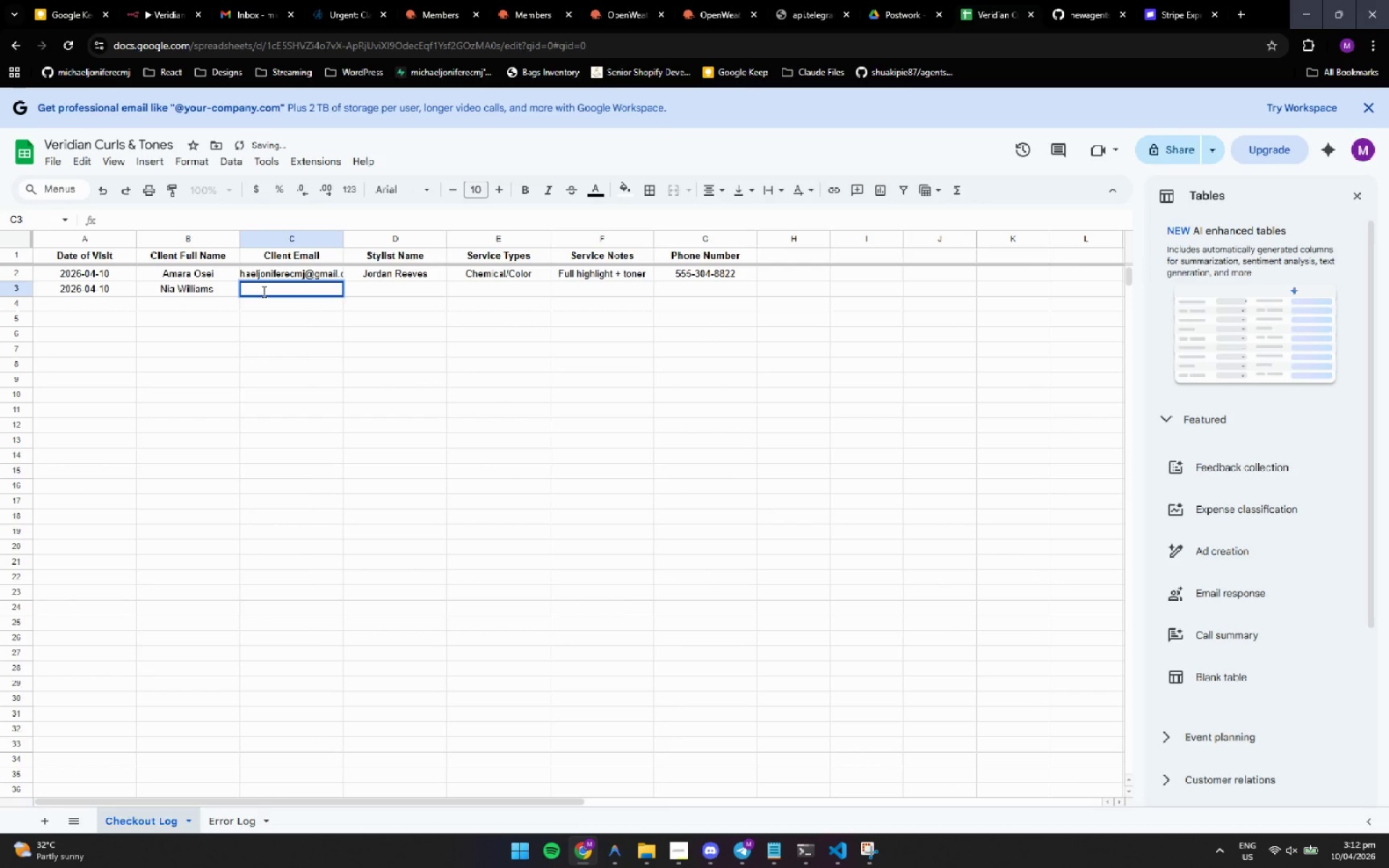 
type(michael)
key(Tab)
 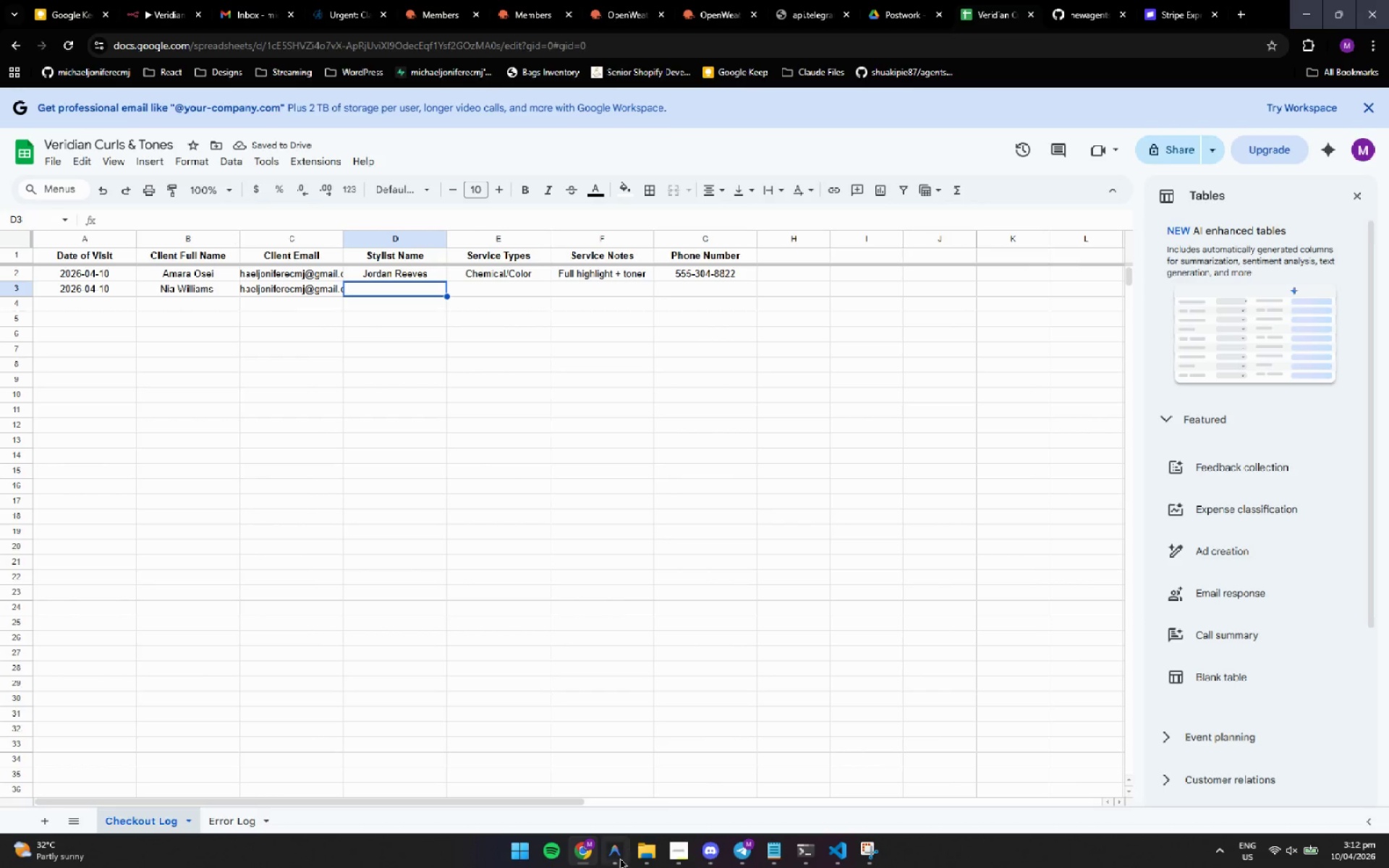 
left_click([799, 854])
 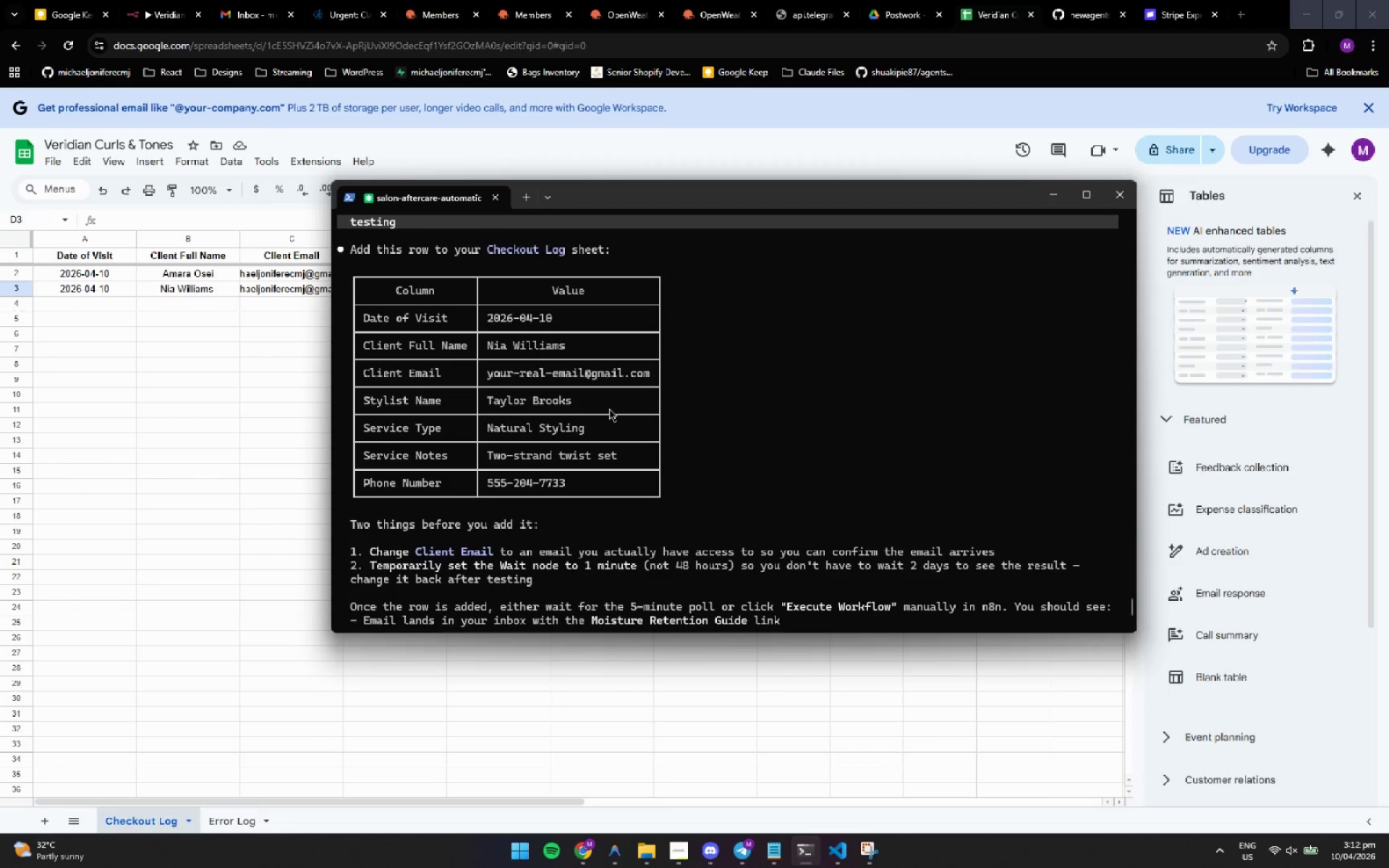 
left_click_drag(start_coordinate=[575, 403], to_coordinate=[488, 407])
 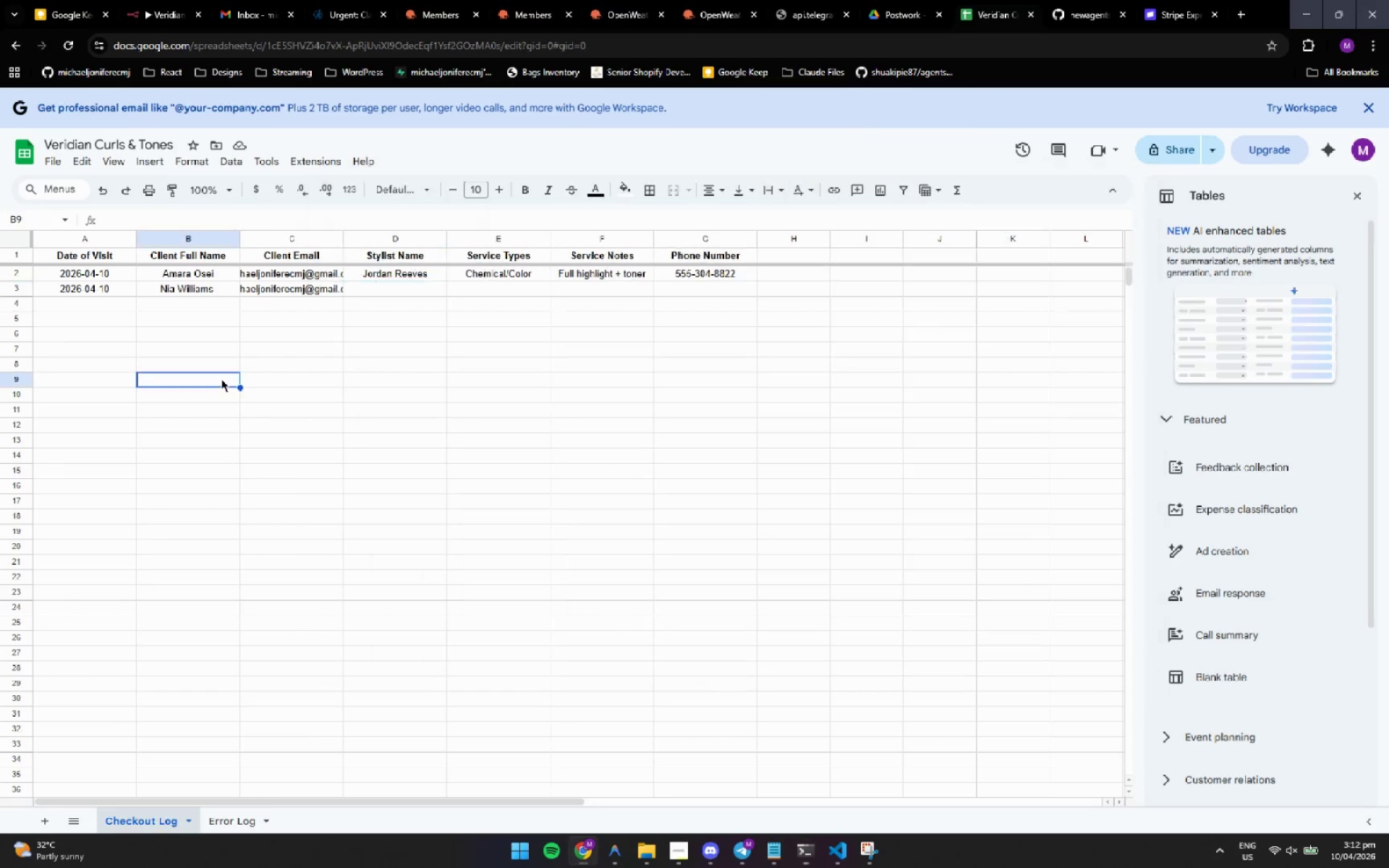 
key(Control+C)
 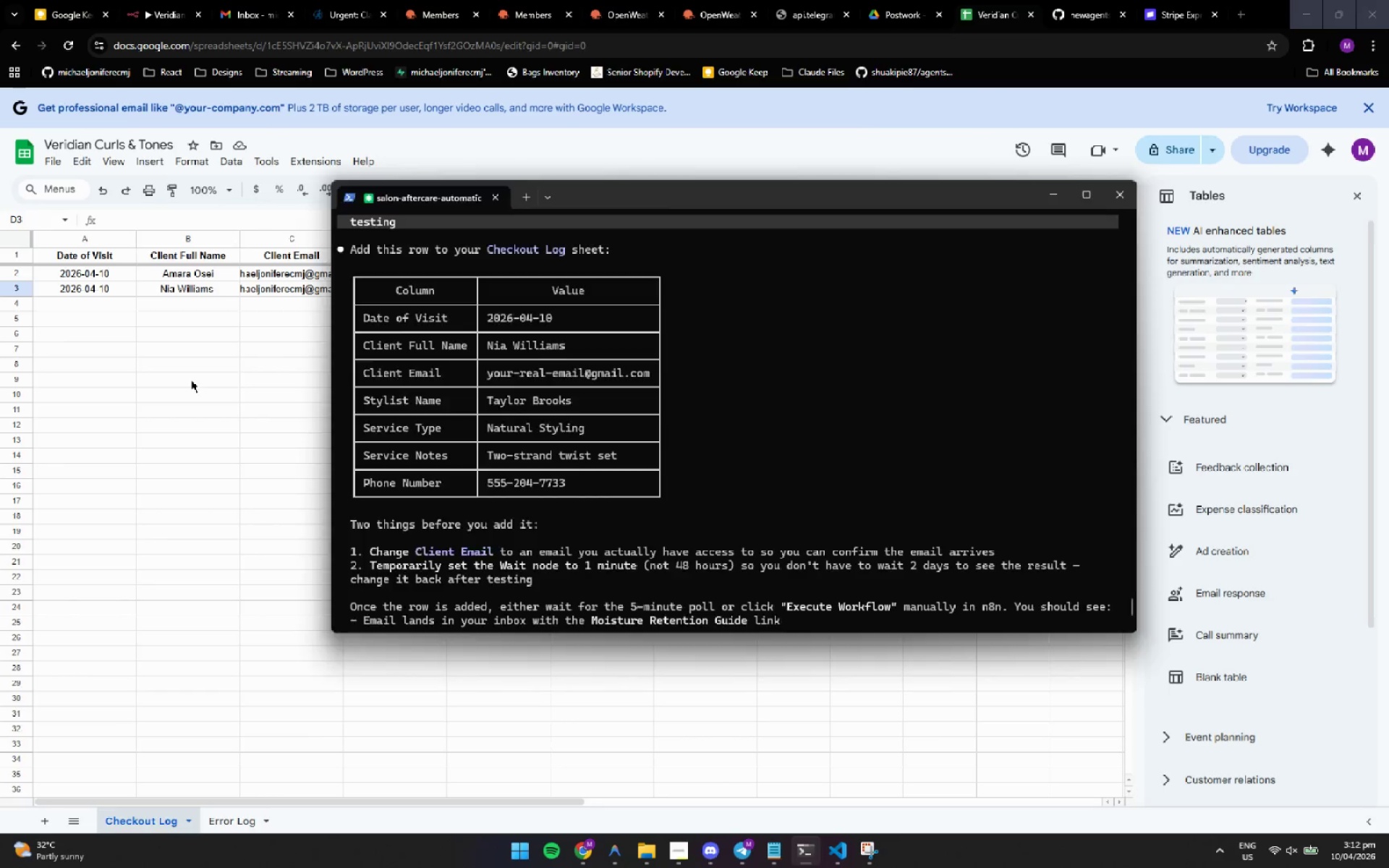 
left_click_drag(start_coordinate=[188, 380], to_coordinate=[196, 380])
 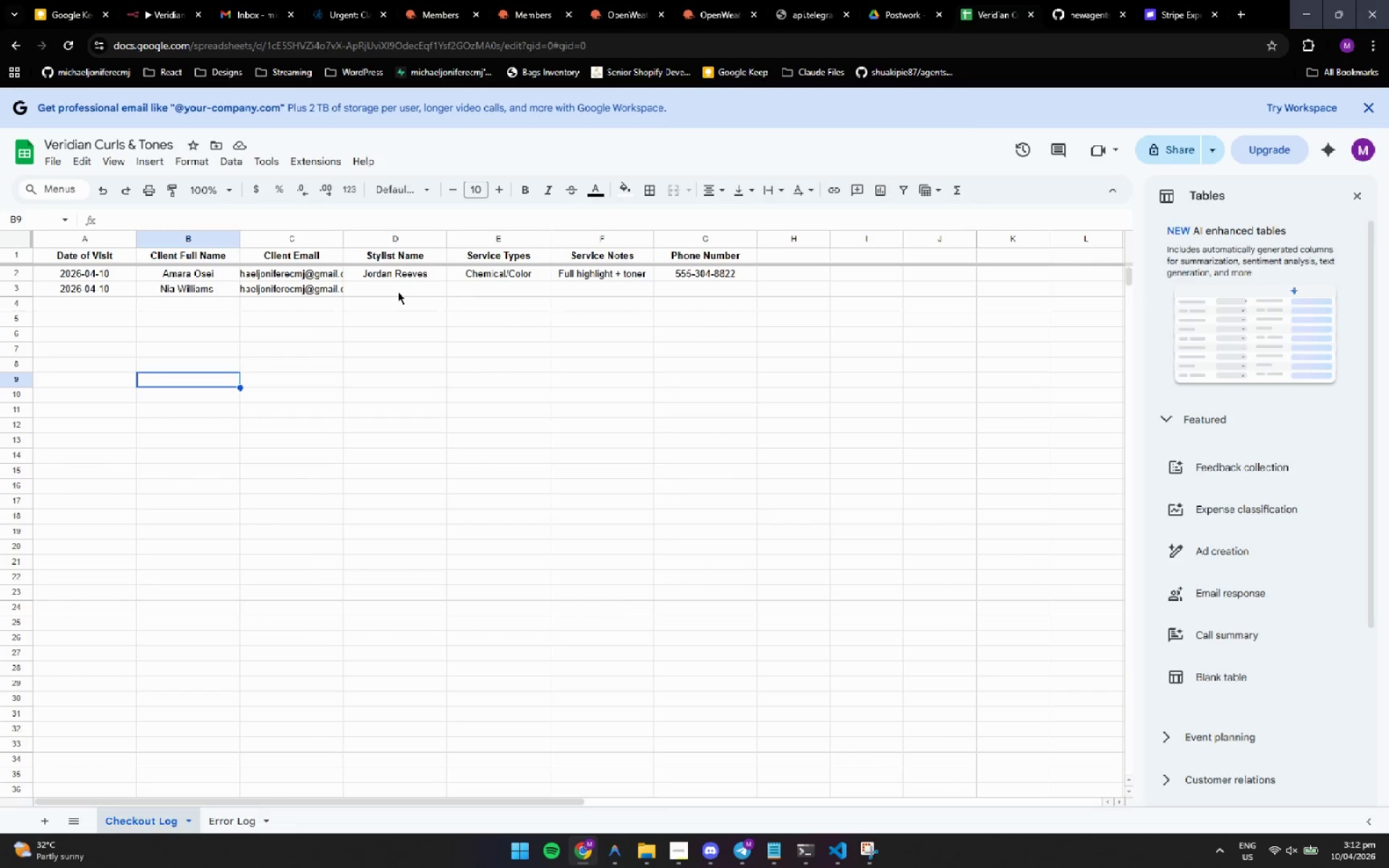 
double_click([398, 292])
 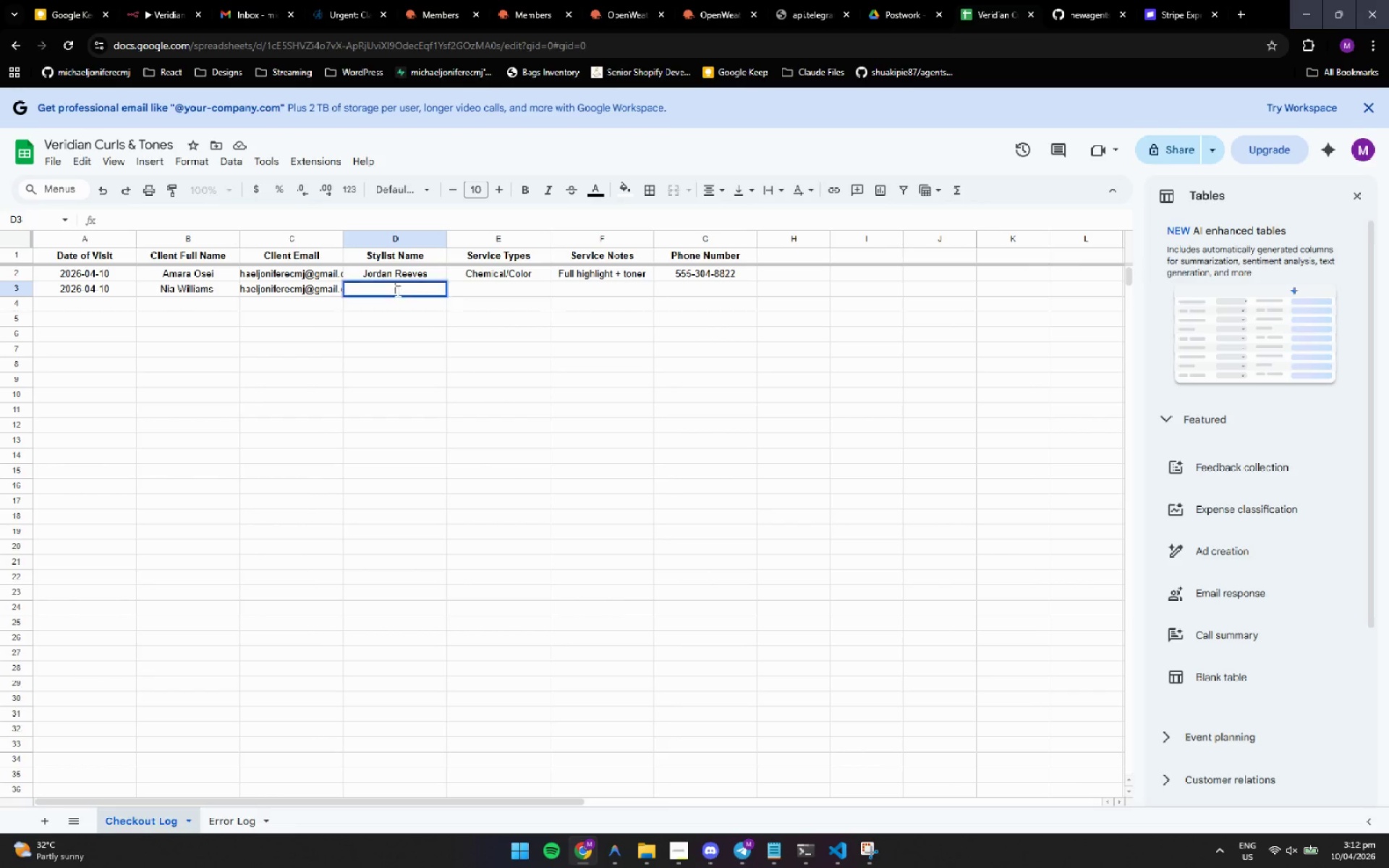 
key(Control+ControlLeft)
 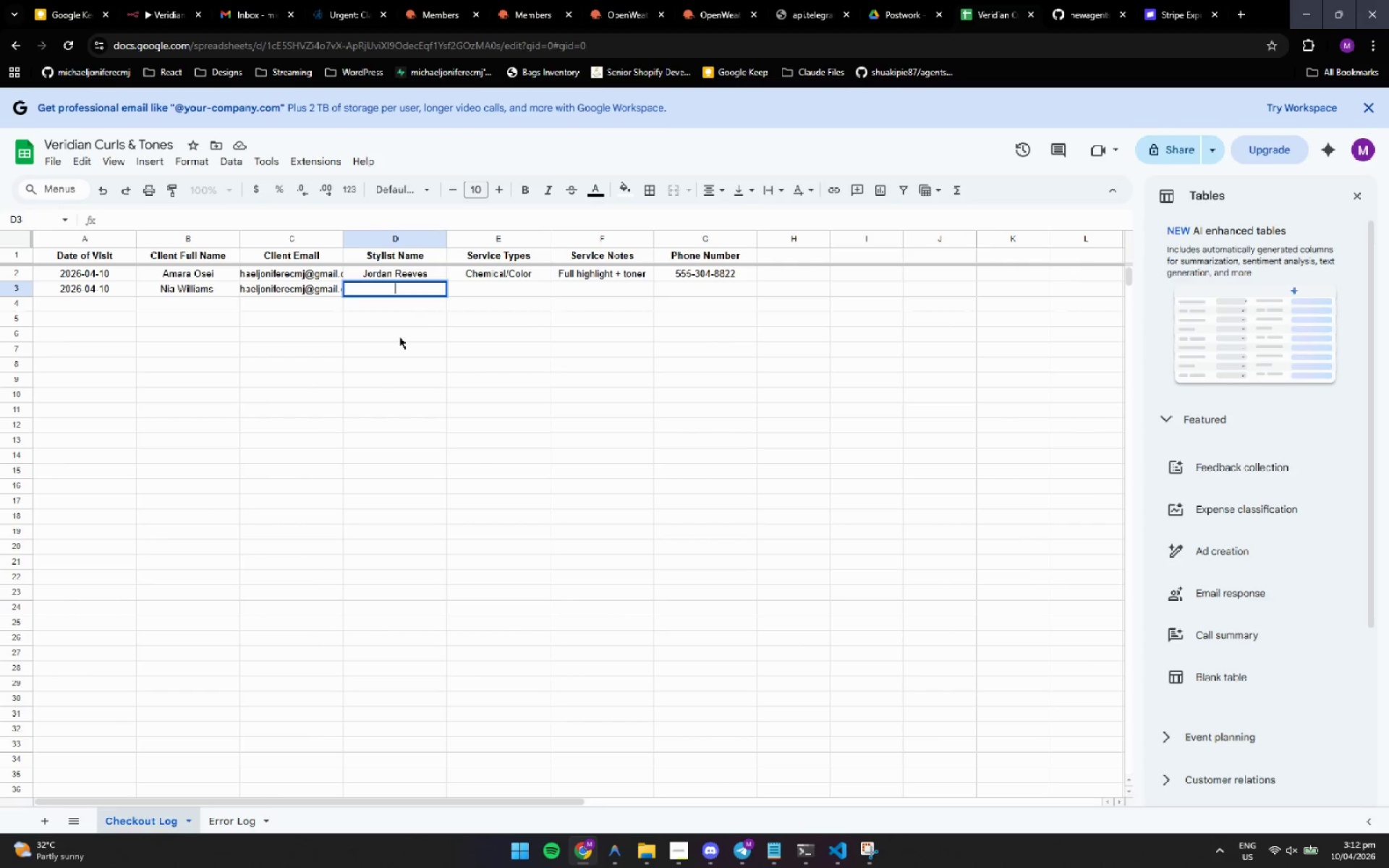 
key(Control+V)
 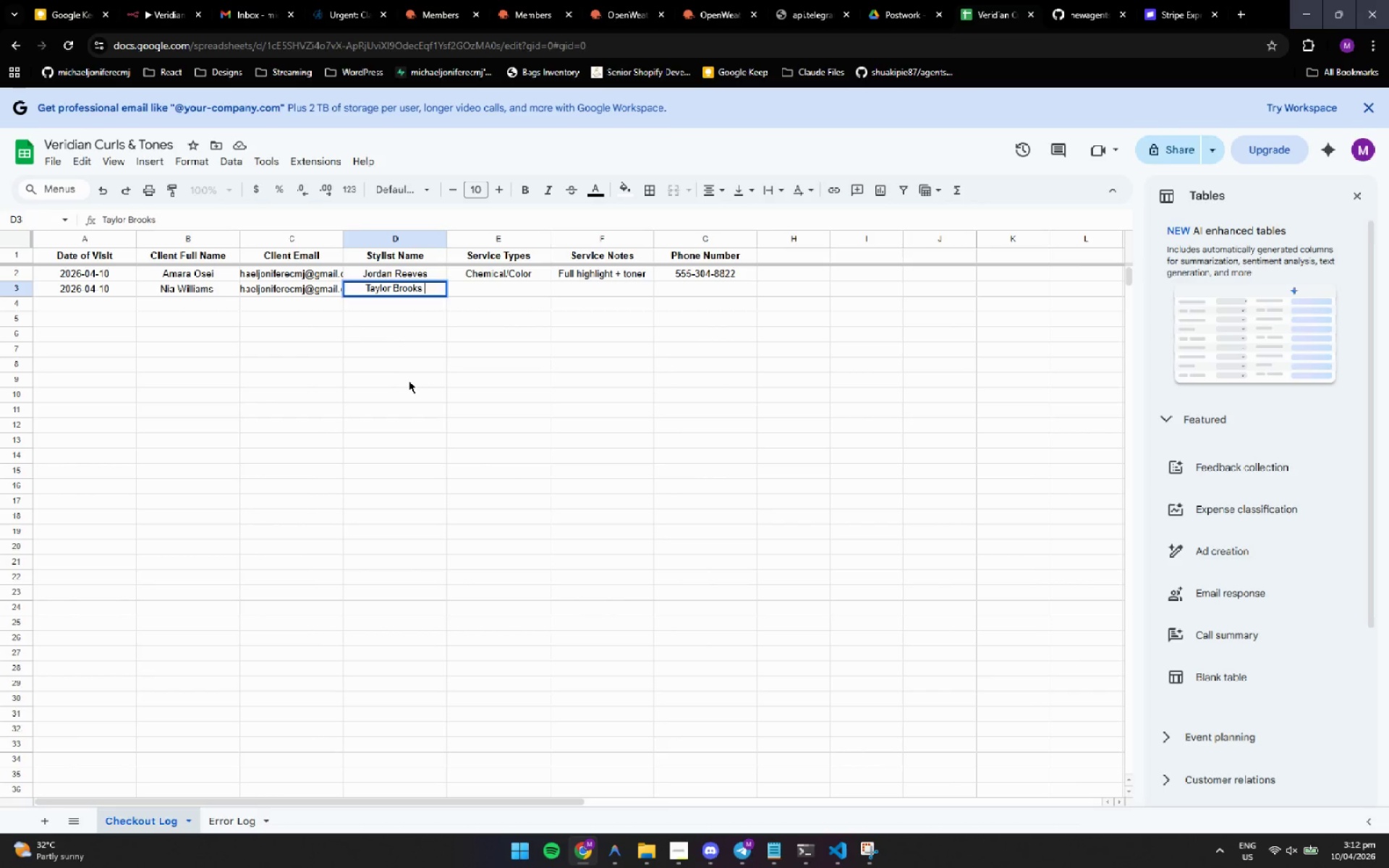 
left_click([409, 381])
 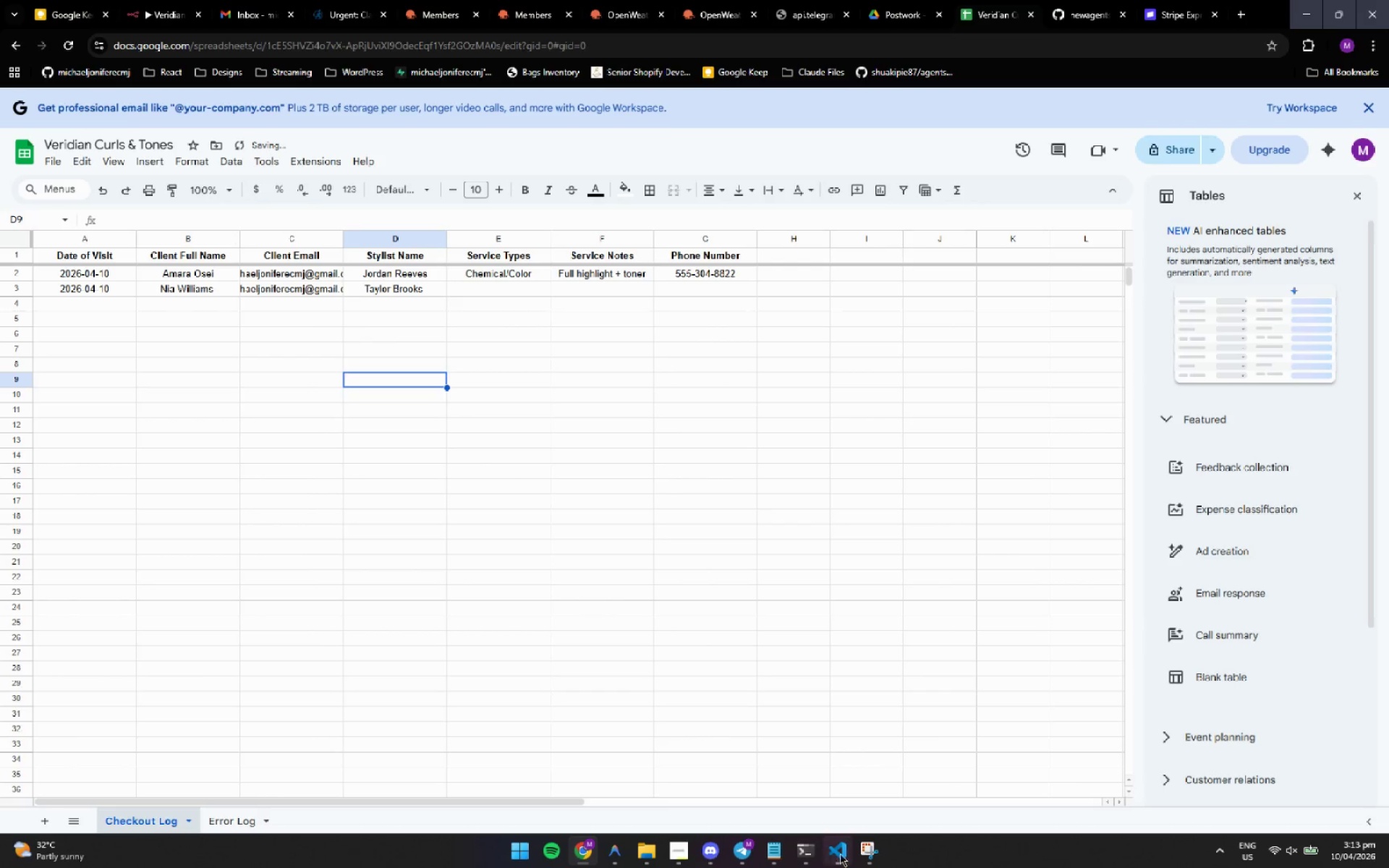 
left_click([813, 851])
 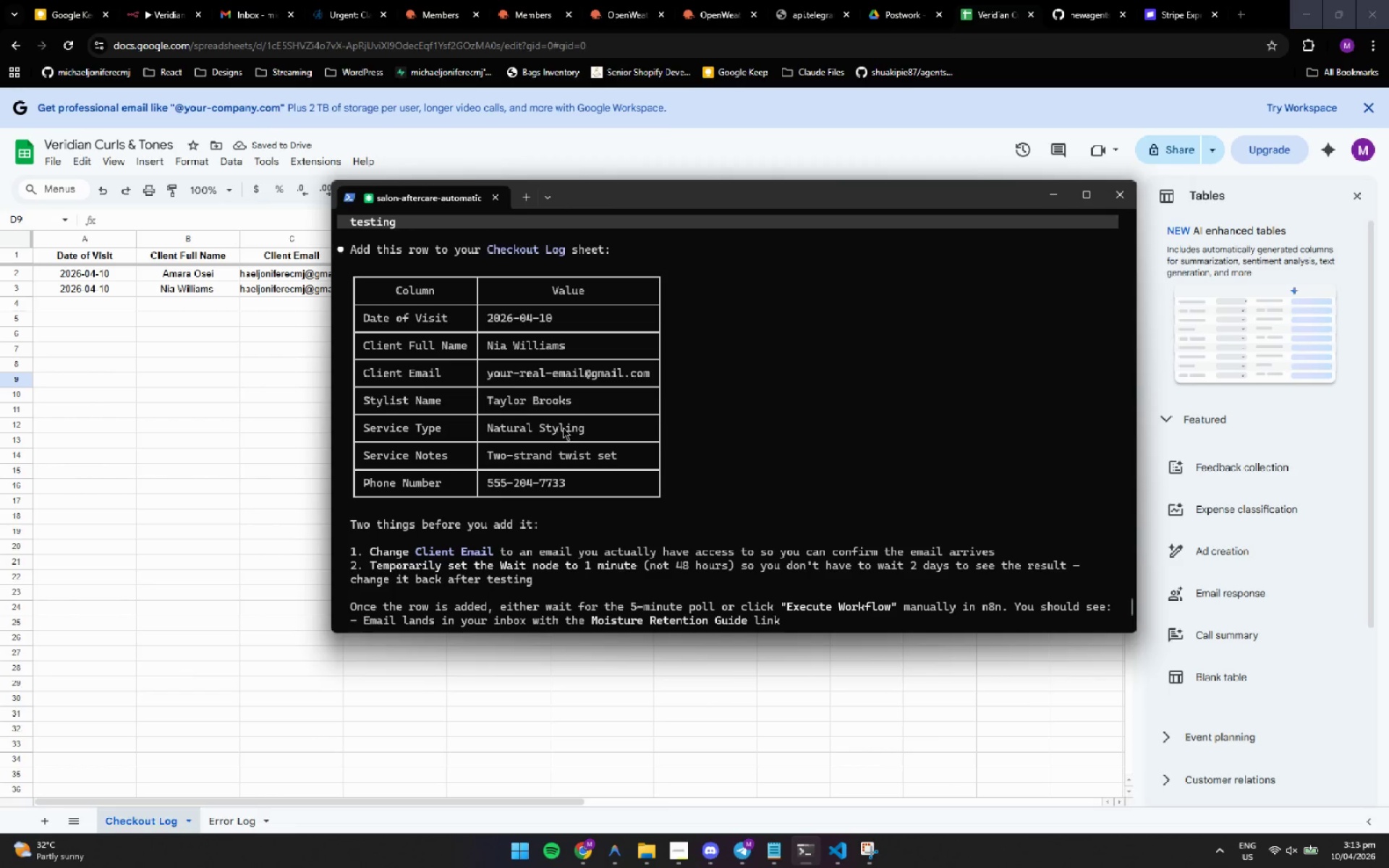 
left_click_drag(start_coordinate=[591, 429], to_coordinate=[483, 432])
 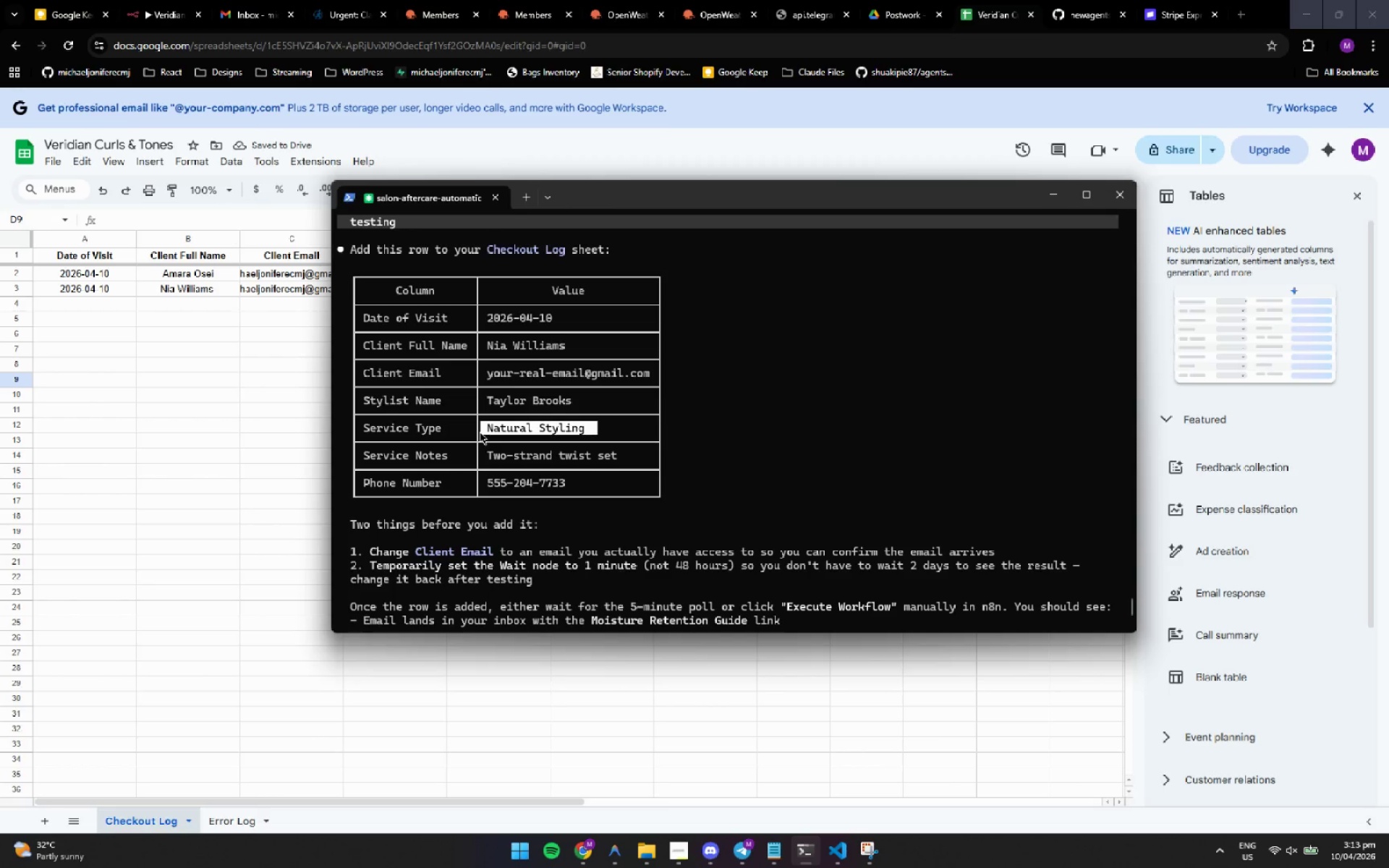 
key(Control+C)
 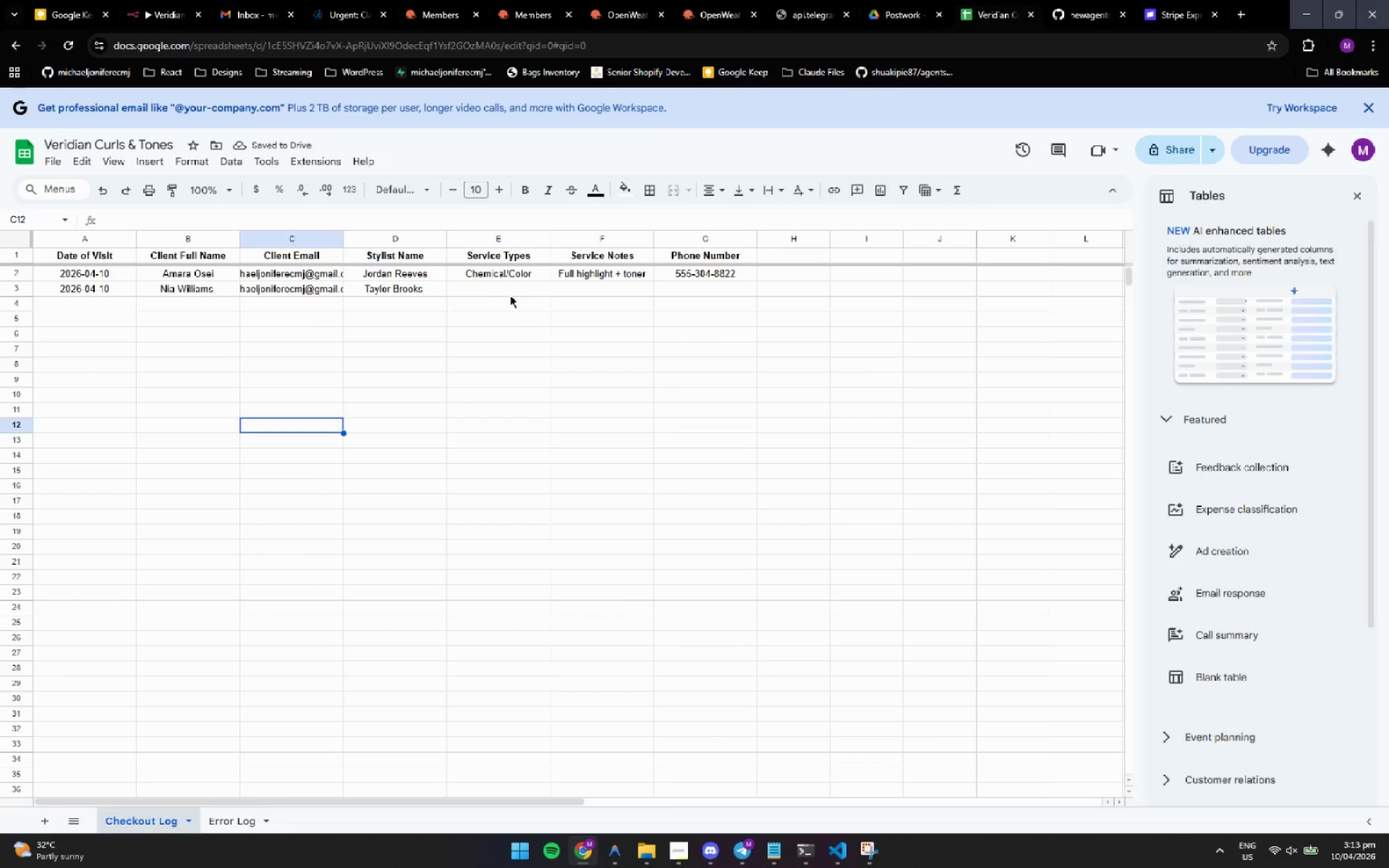 
double_click([511, 293])
 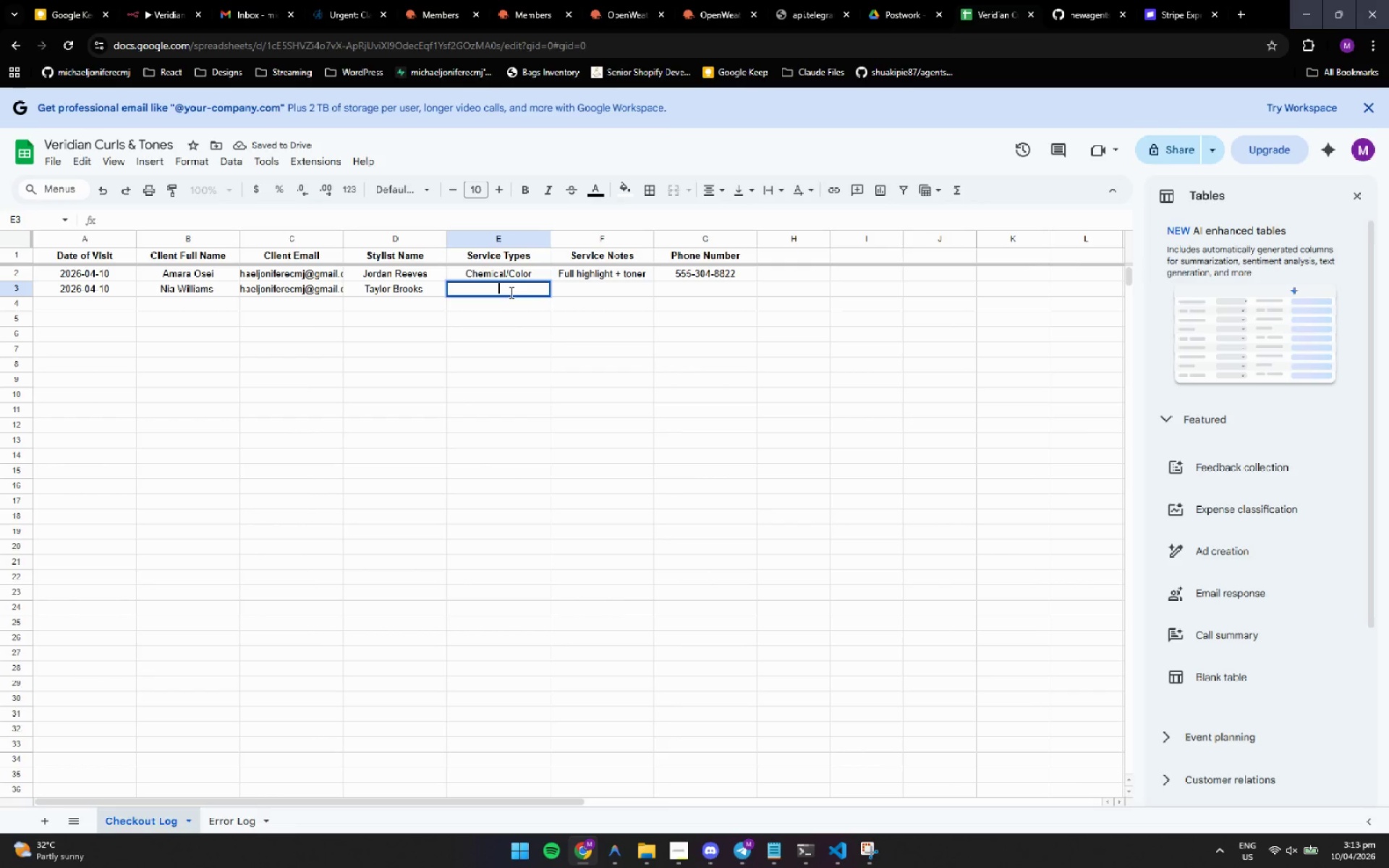 
key(Control+ControlLeft)
 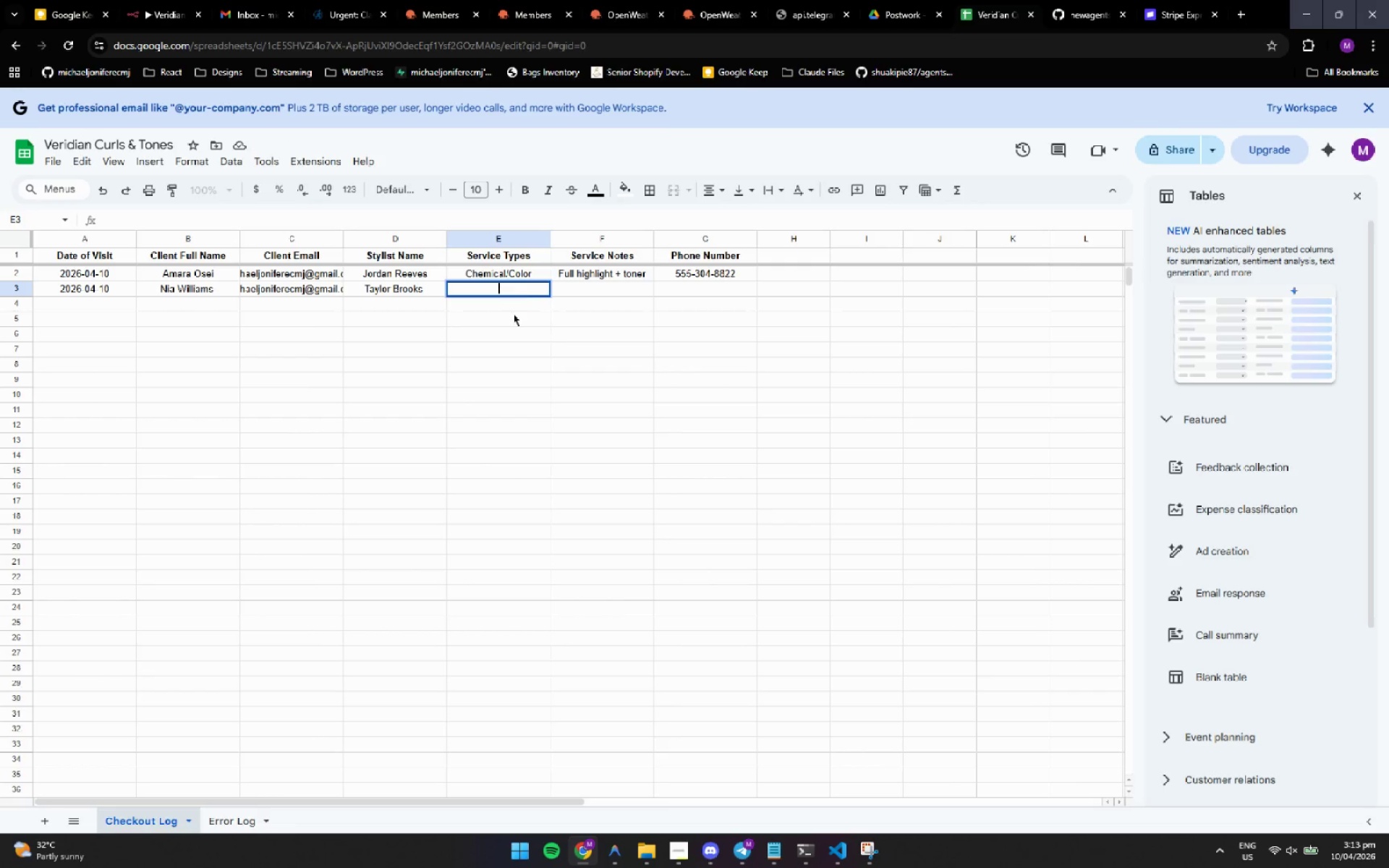 
key(Control+V)
 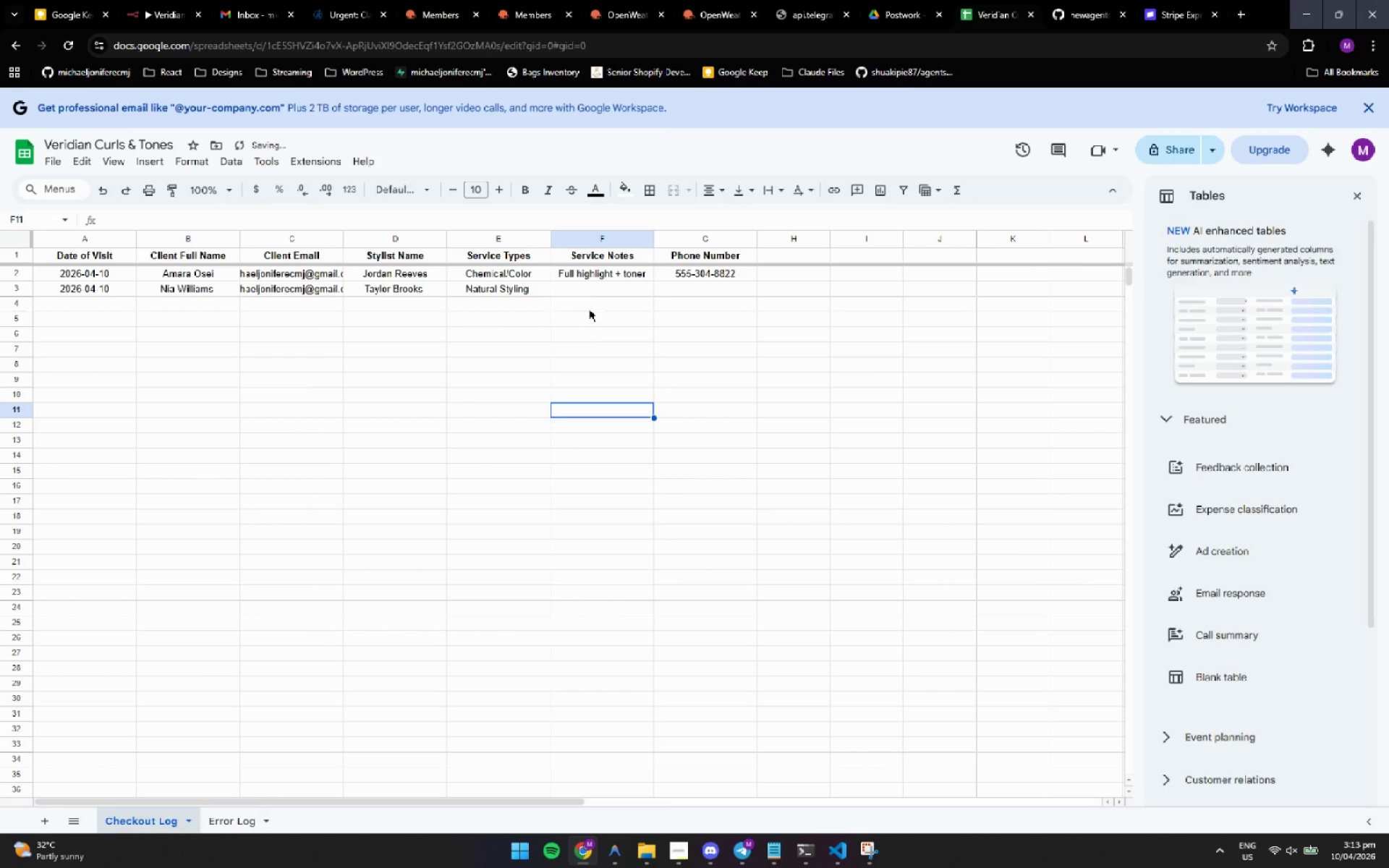 
left_click([600, 291])
 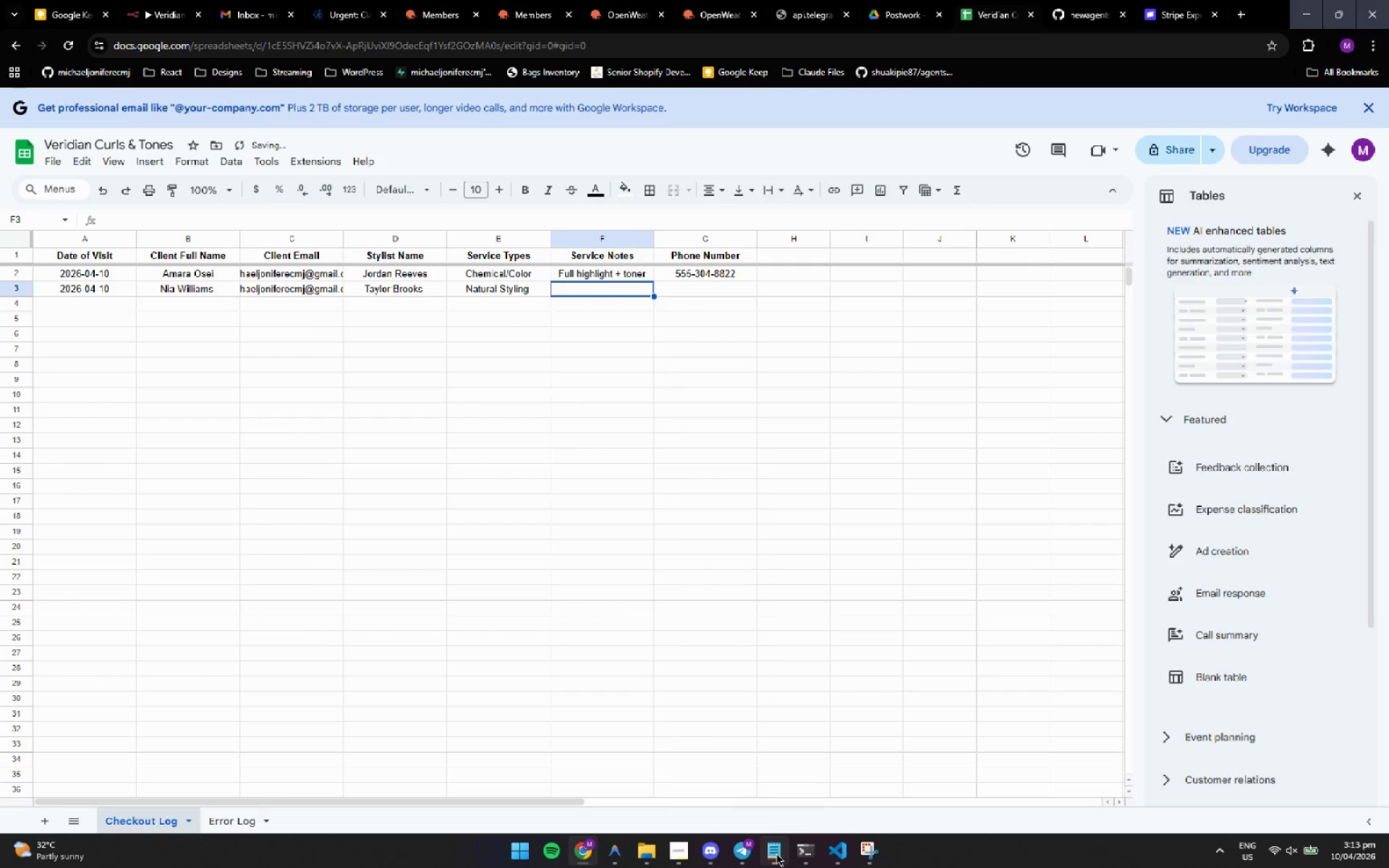 
left_click([802, 856])
 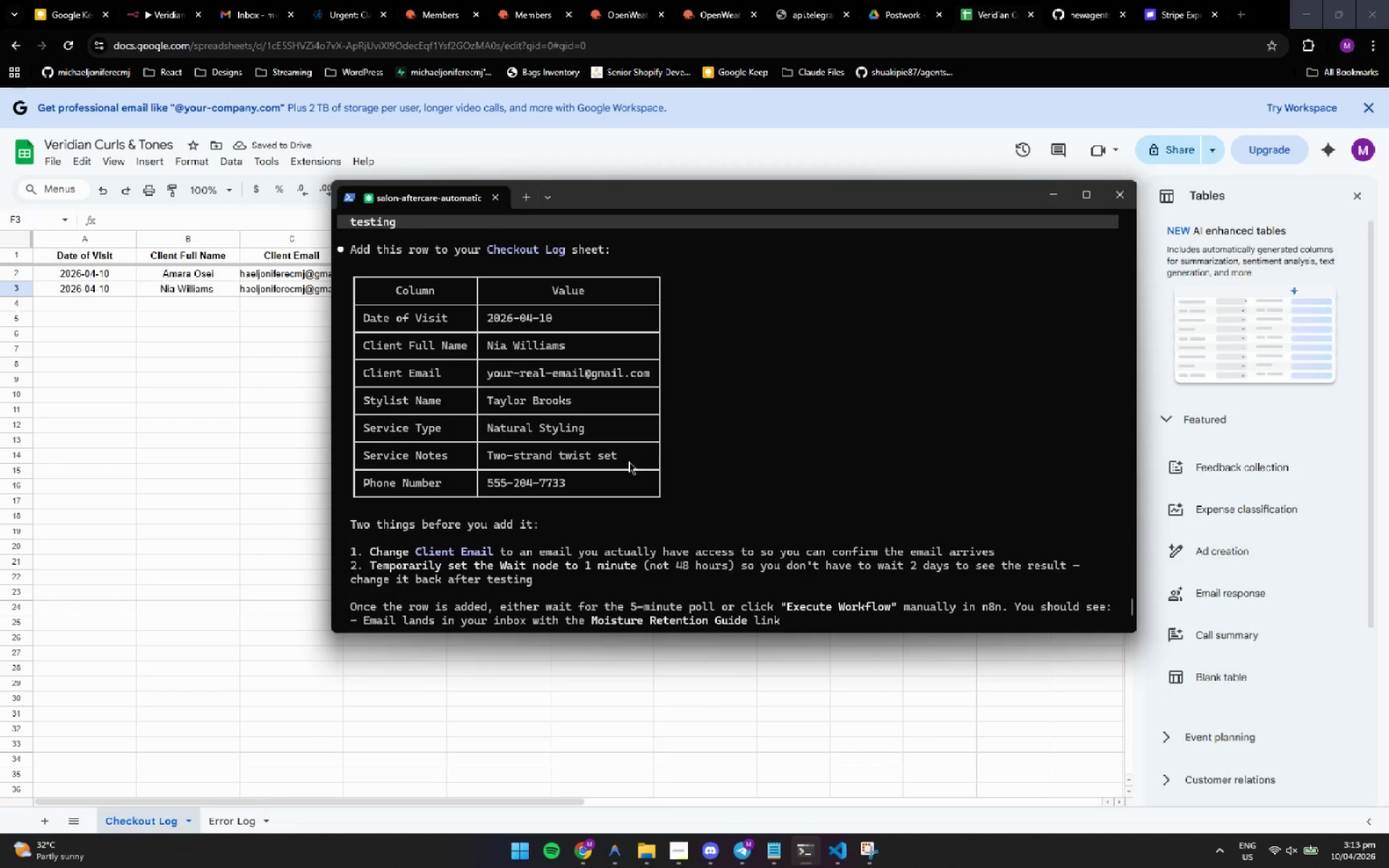 
left_click_drag(start_coordinate=[624, 457], to_coordinate=[483, 459])
 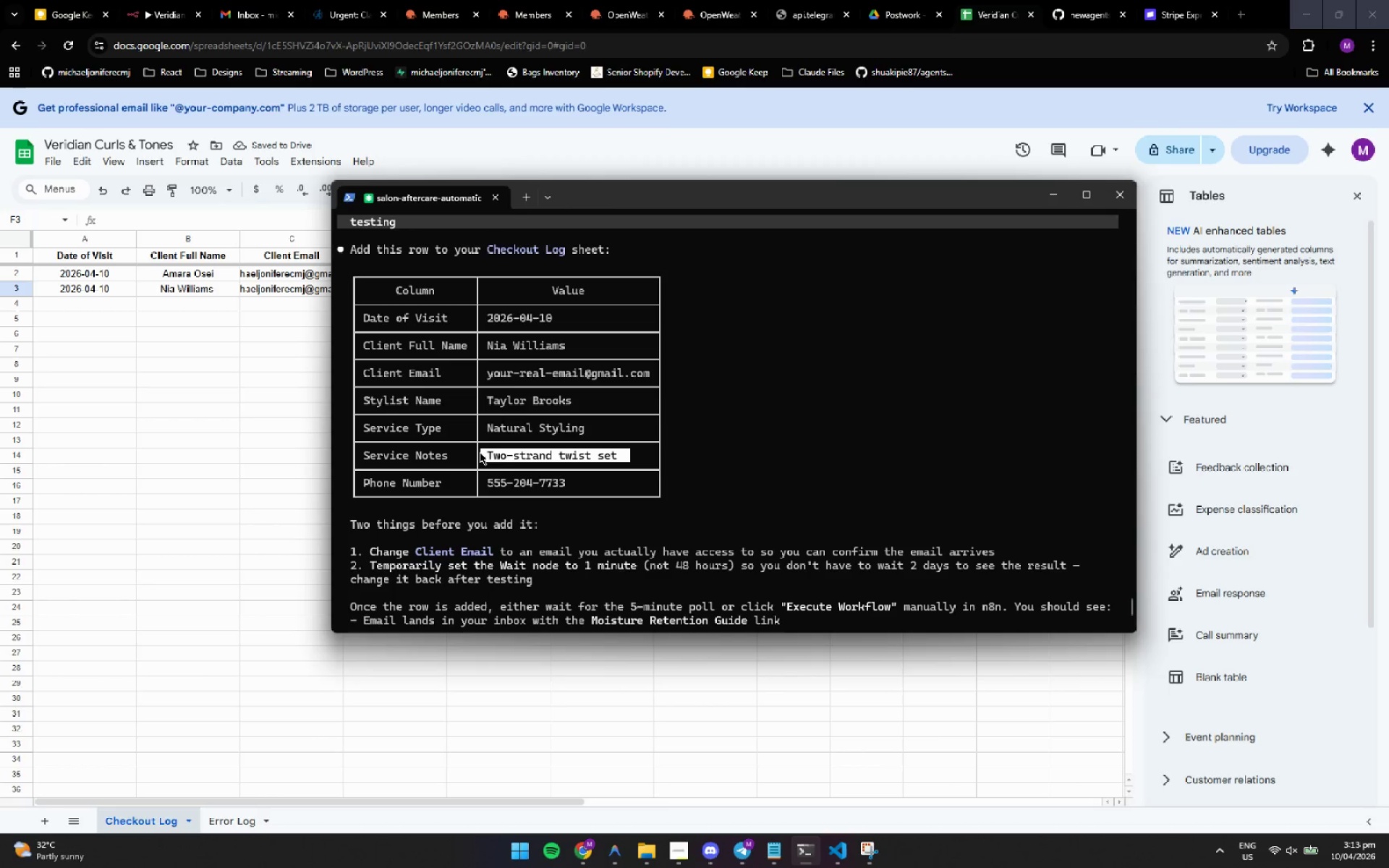 
key(Control+ControlLeft)
 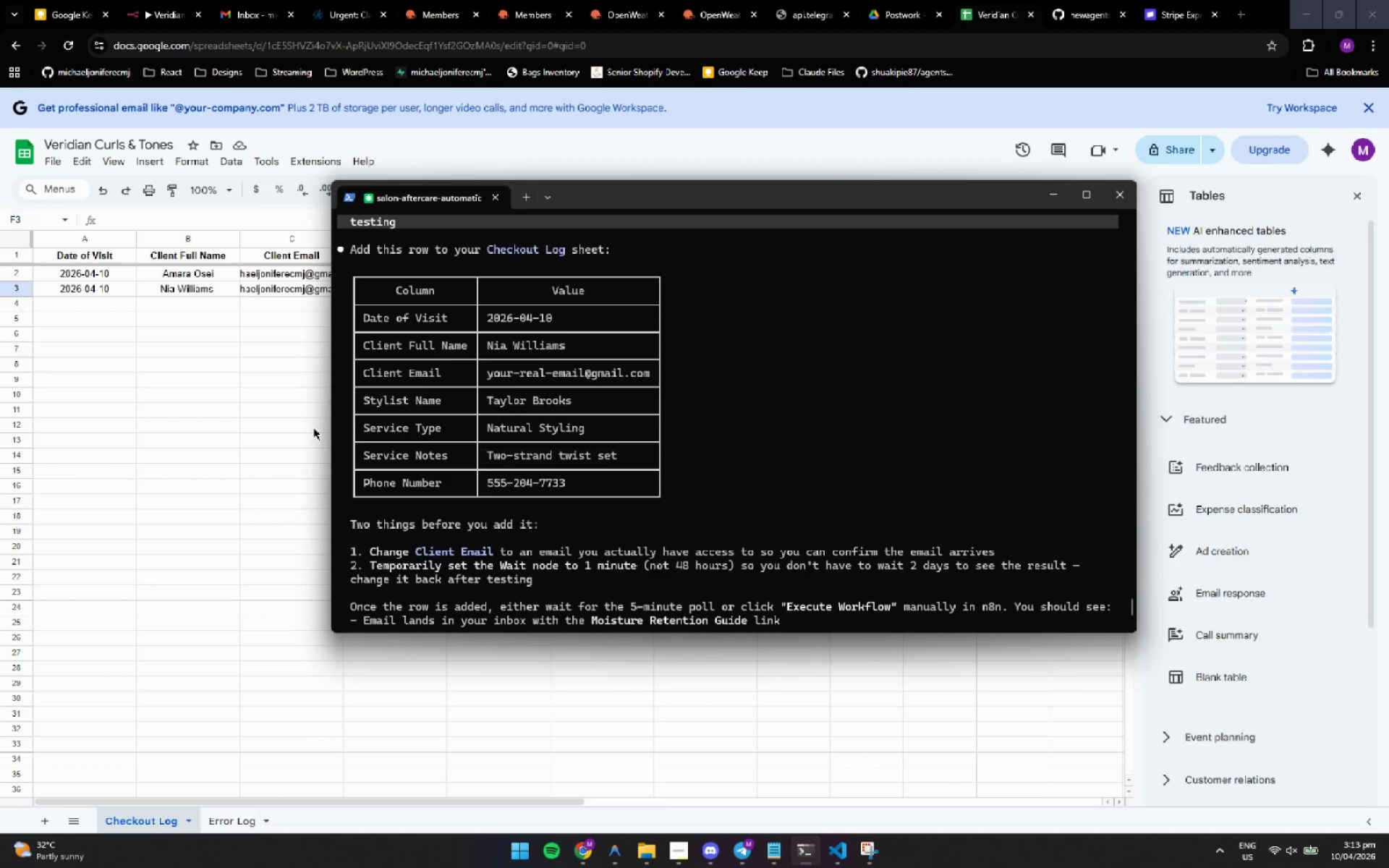 
key(Control+C)
 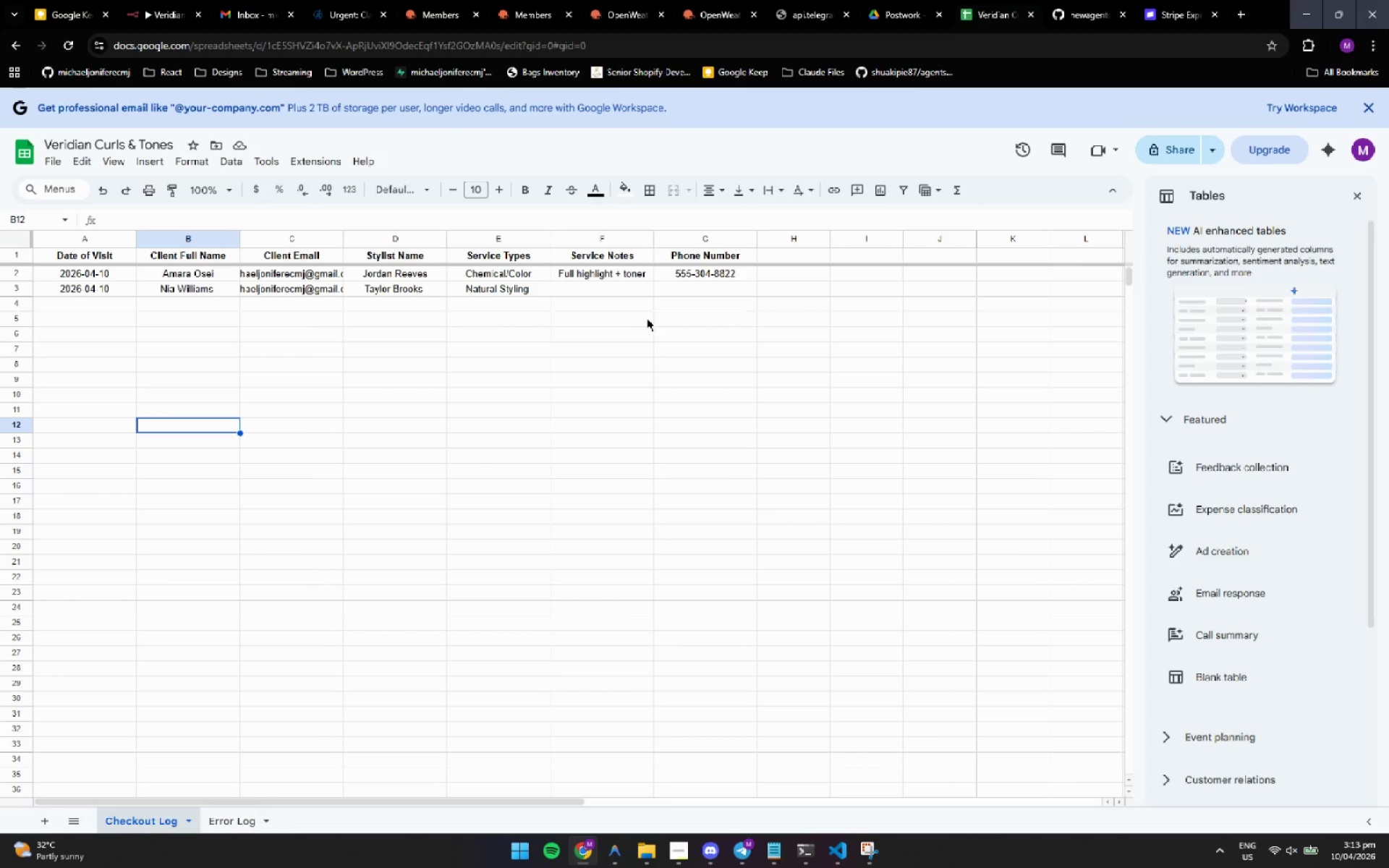 
double_click([580, 289])
 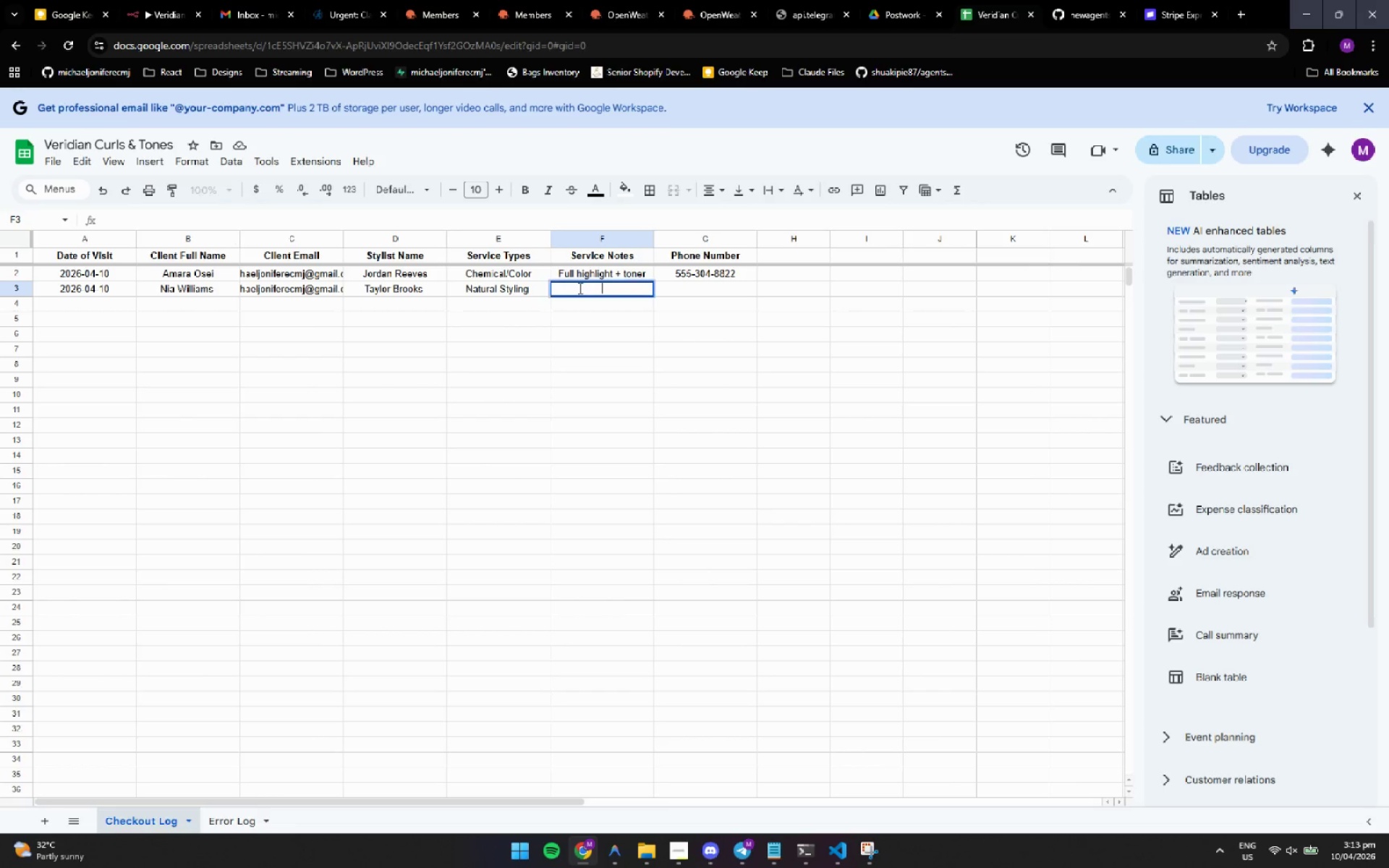 
key(Control+ControlLeft)
 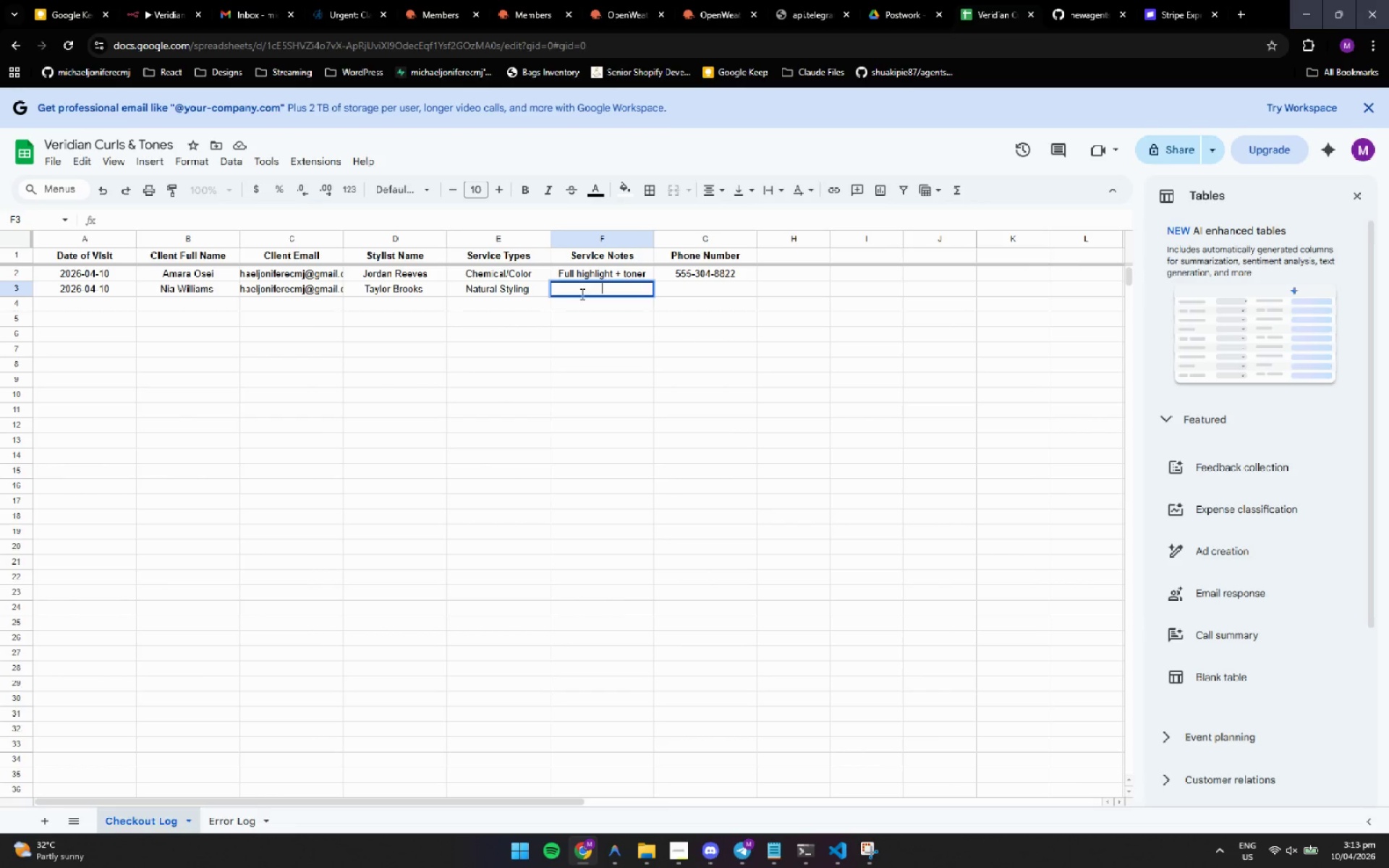 
key(Control+V)
 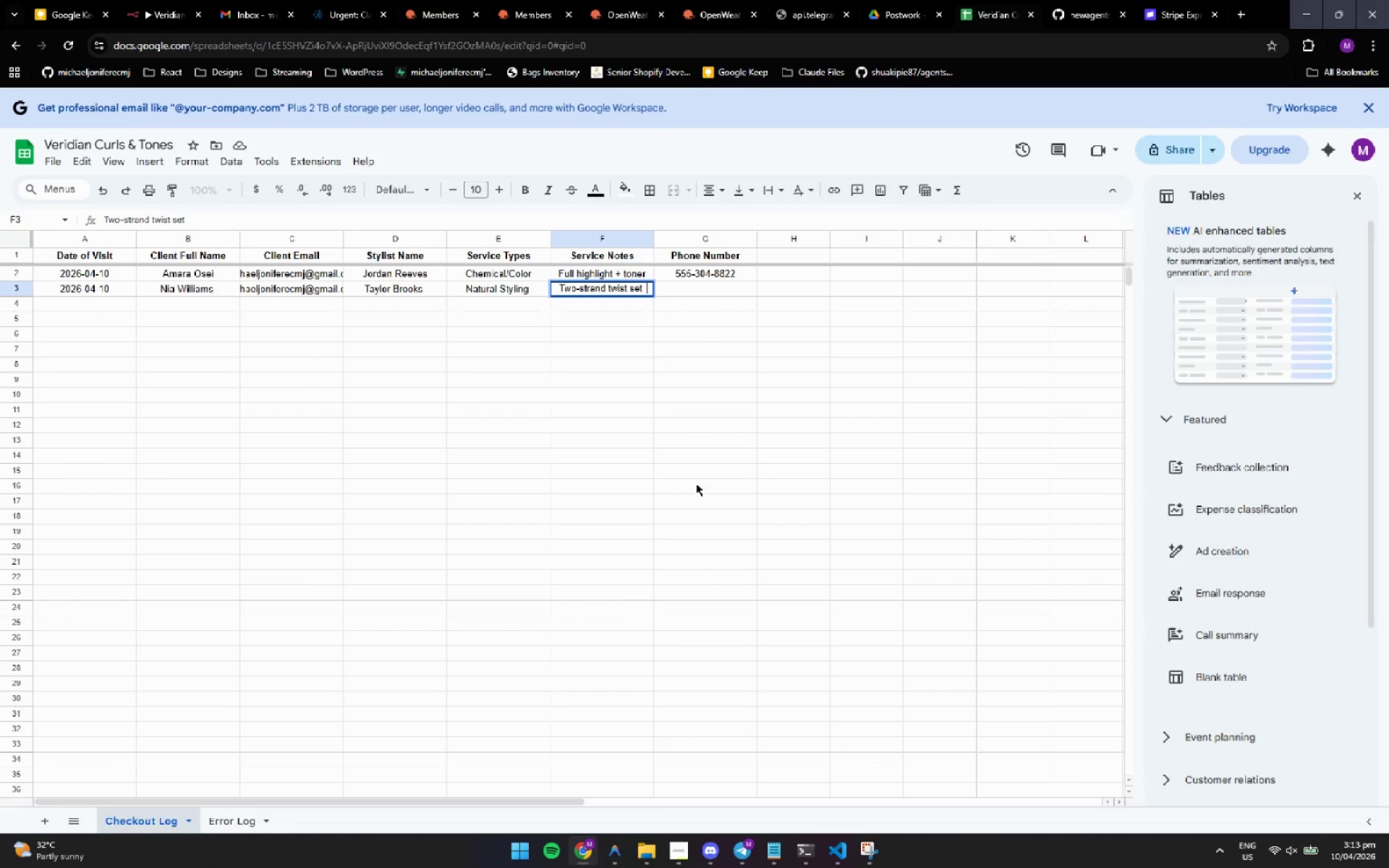 
left_click([696, 483])
 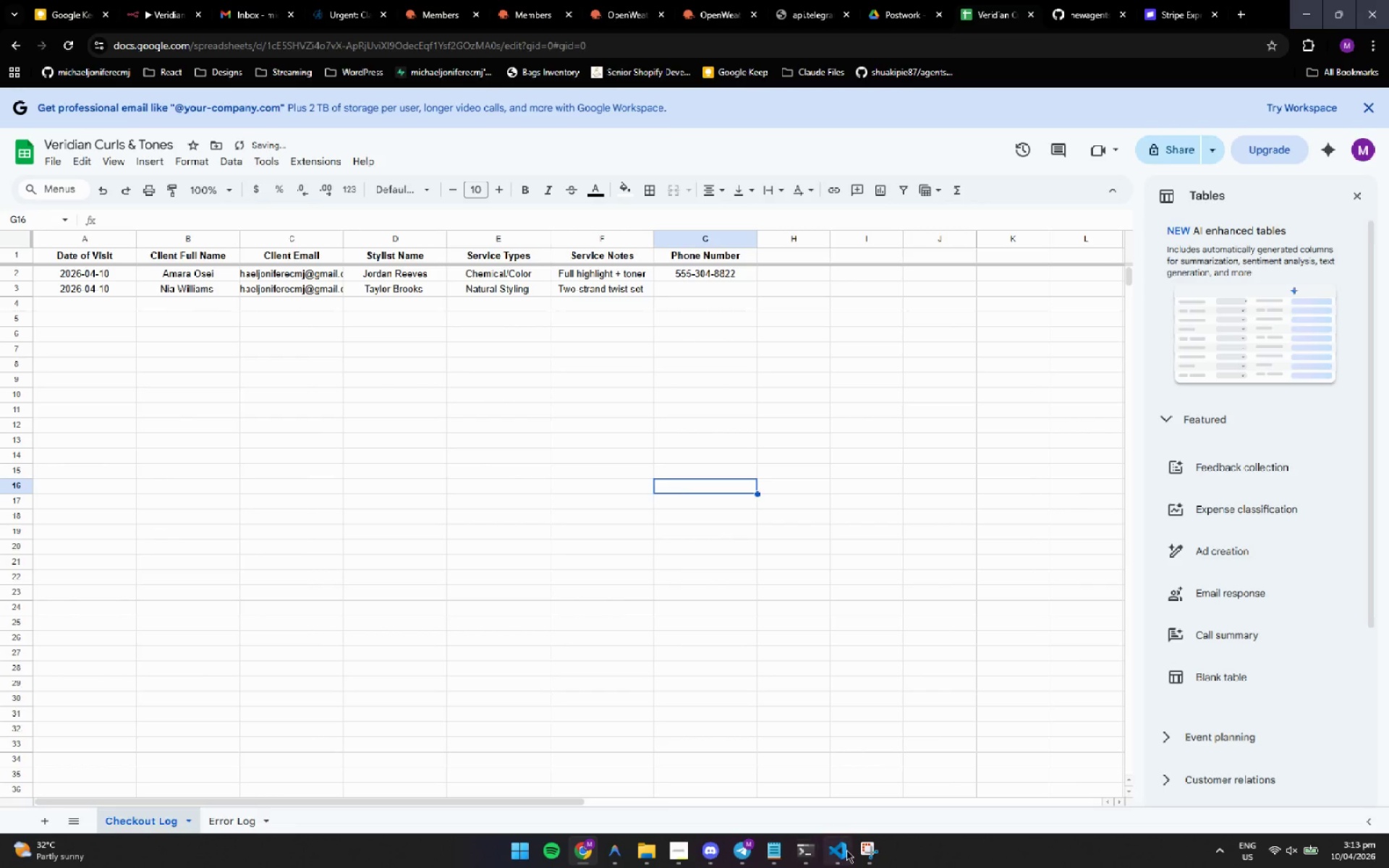 
left_click([814, 853])
 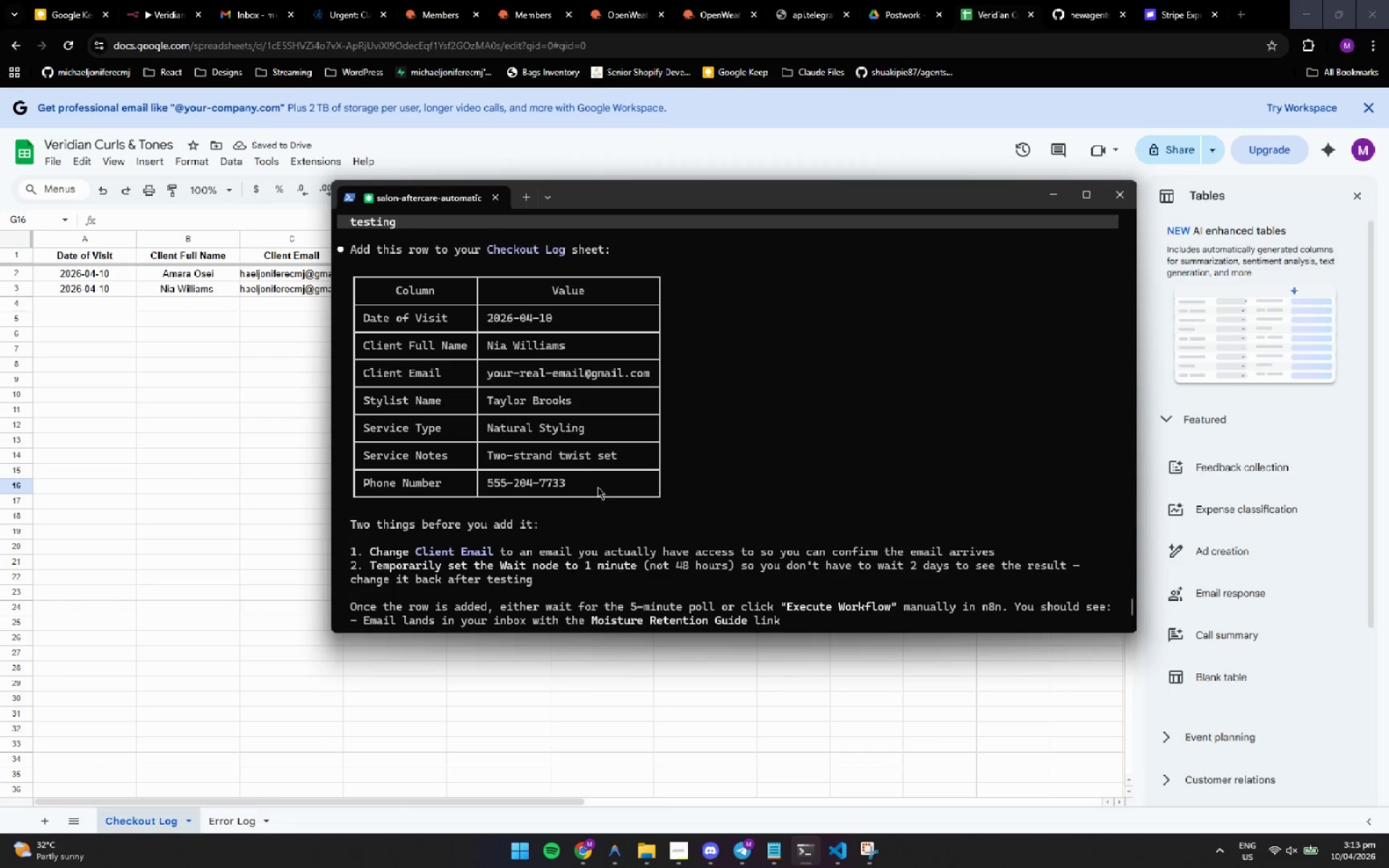 
left_click_drag(start_coordinate=[593, 486], to_coordinate=[484, 485])
 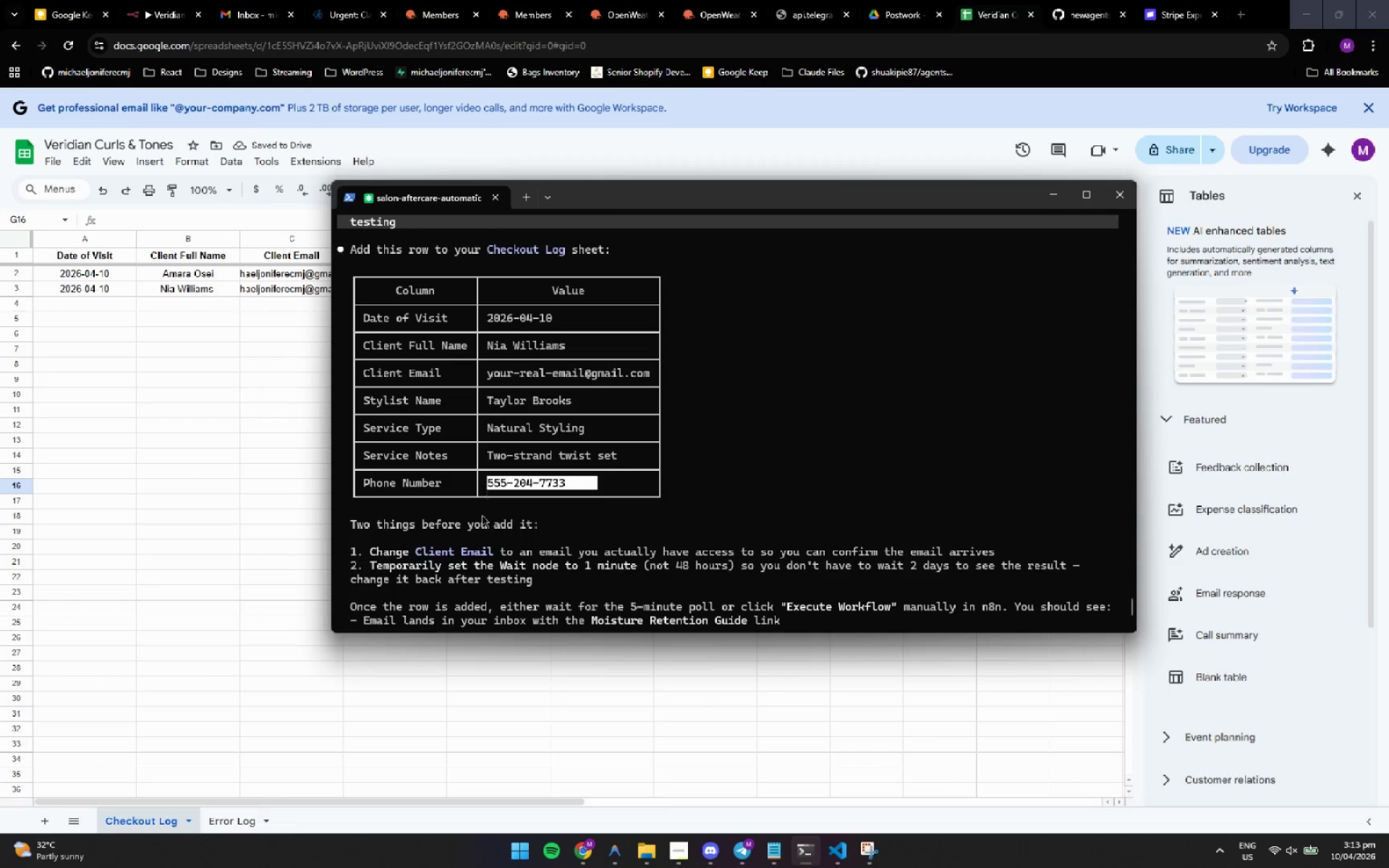 
key(Control+ControlLeft)
 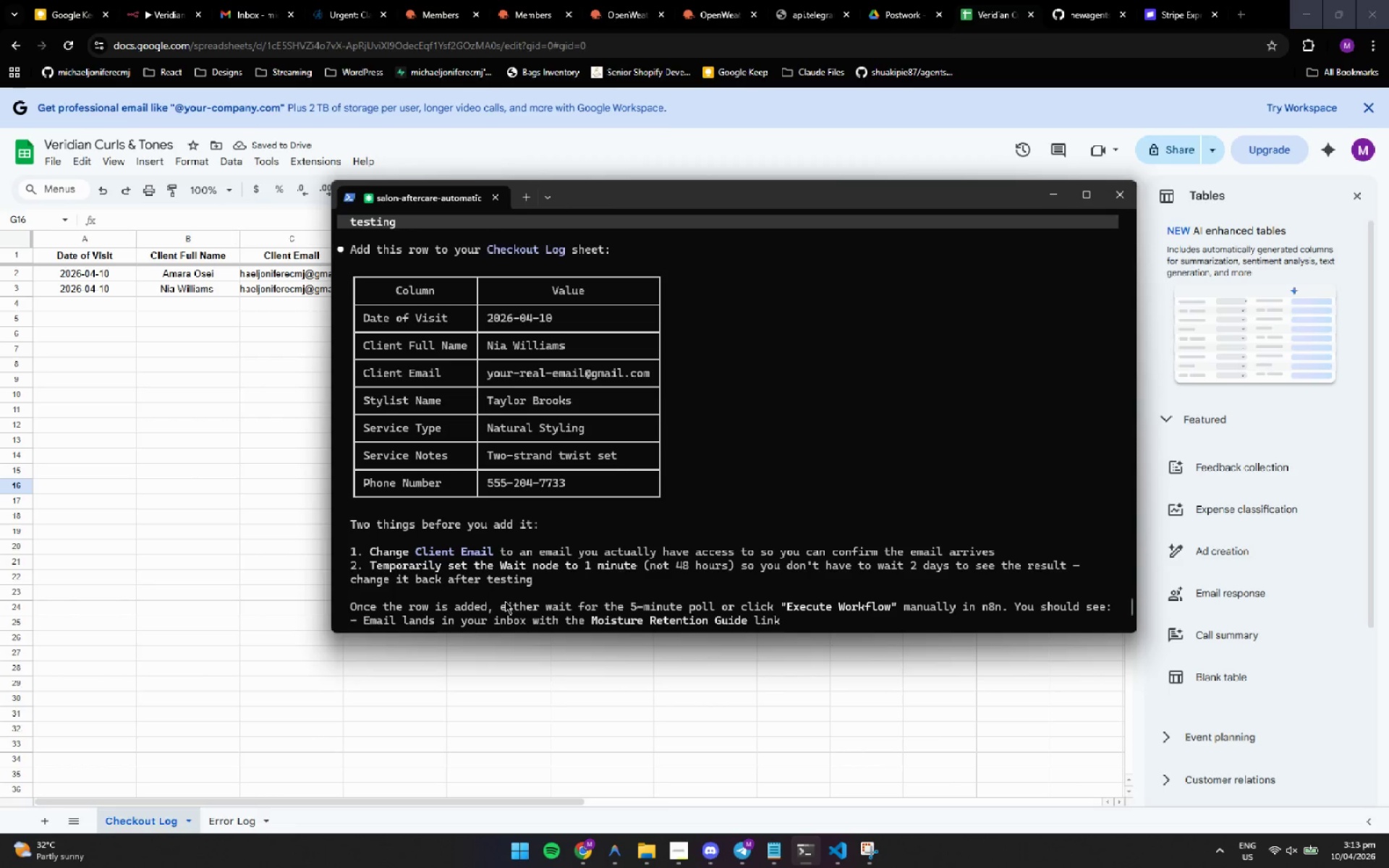 
key(Control+C)
 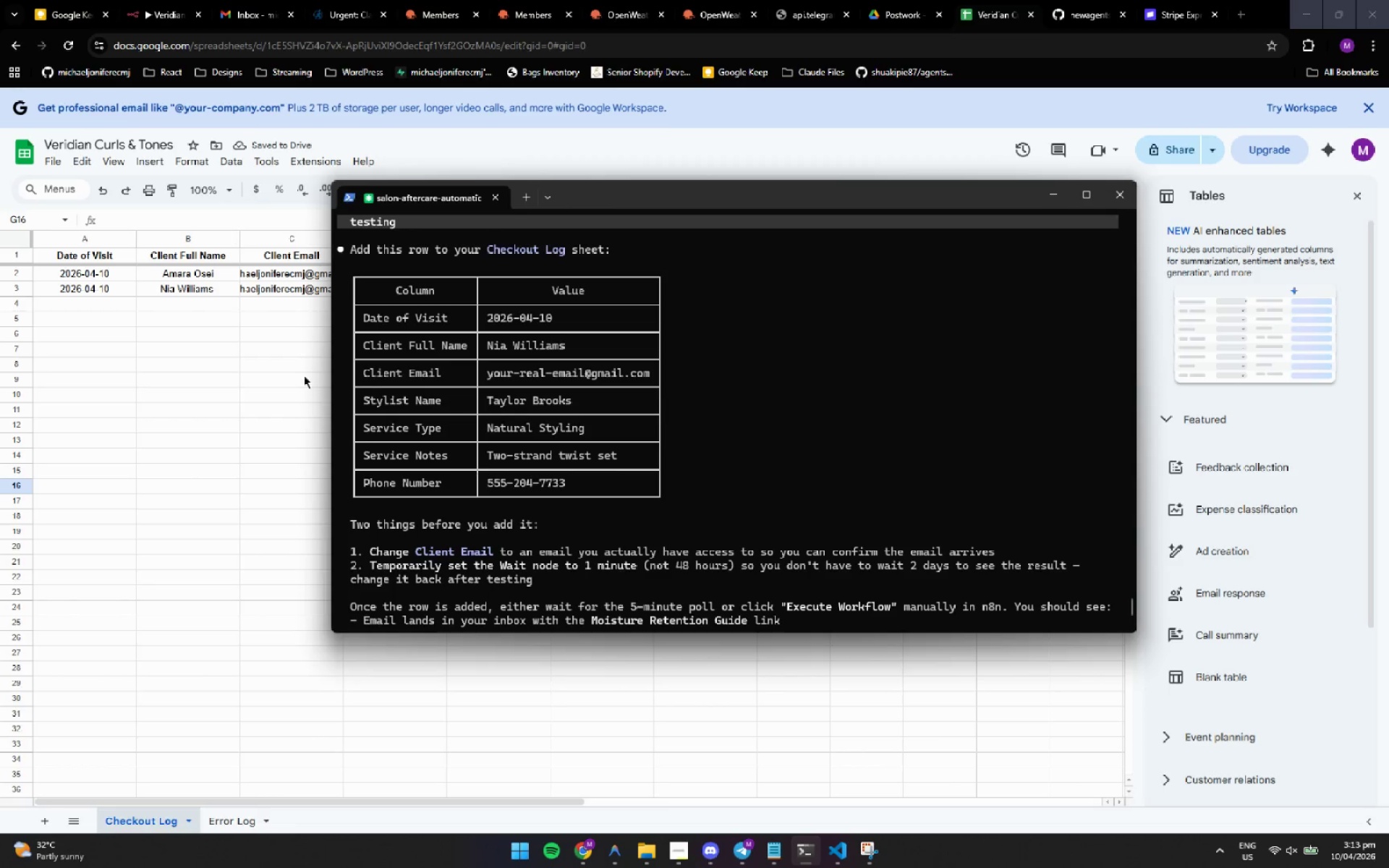 
left_click([274, 376])
 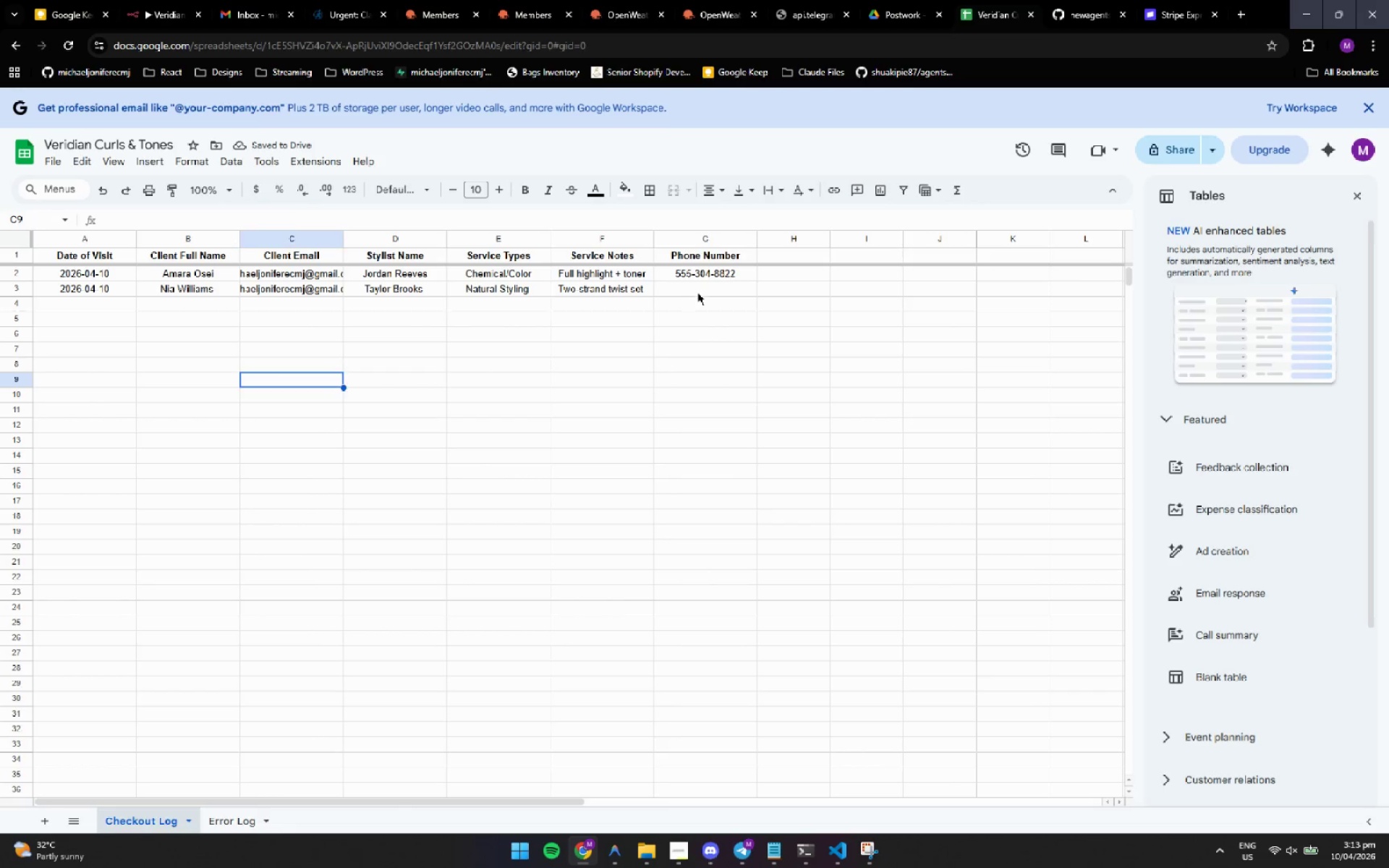 
double_click([695, 293])
 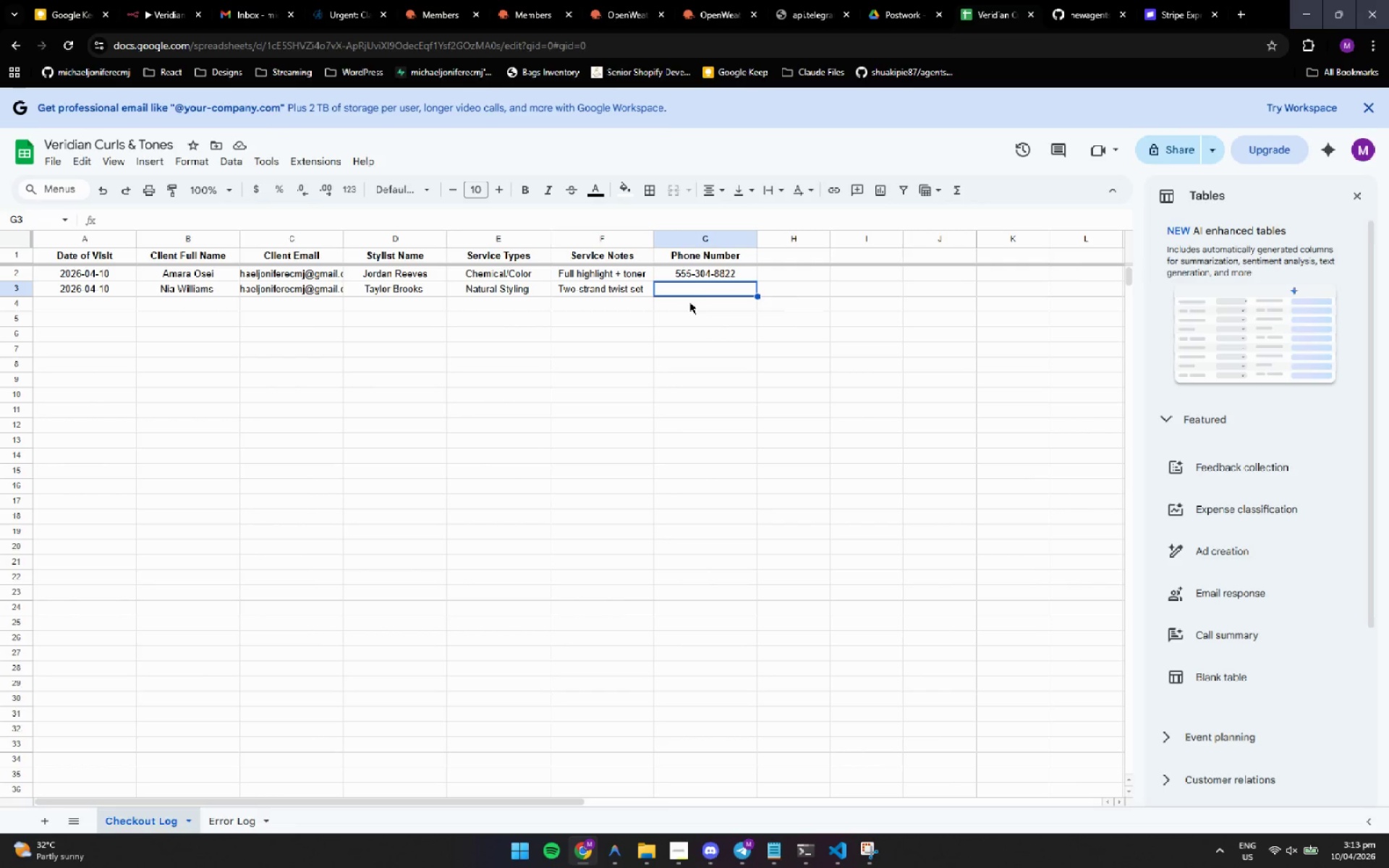 
key(Control+ControlLeft)
 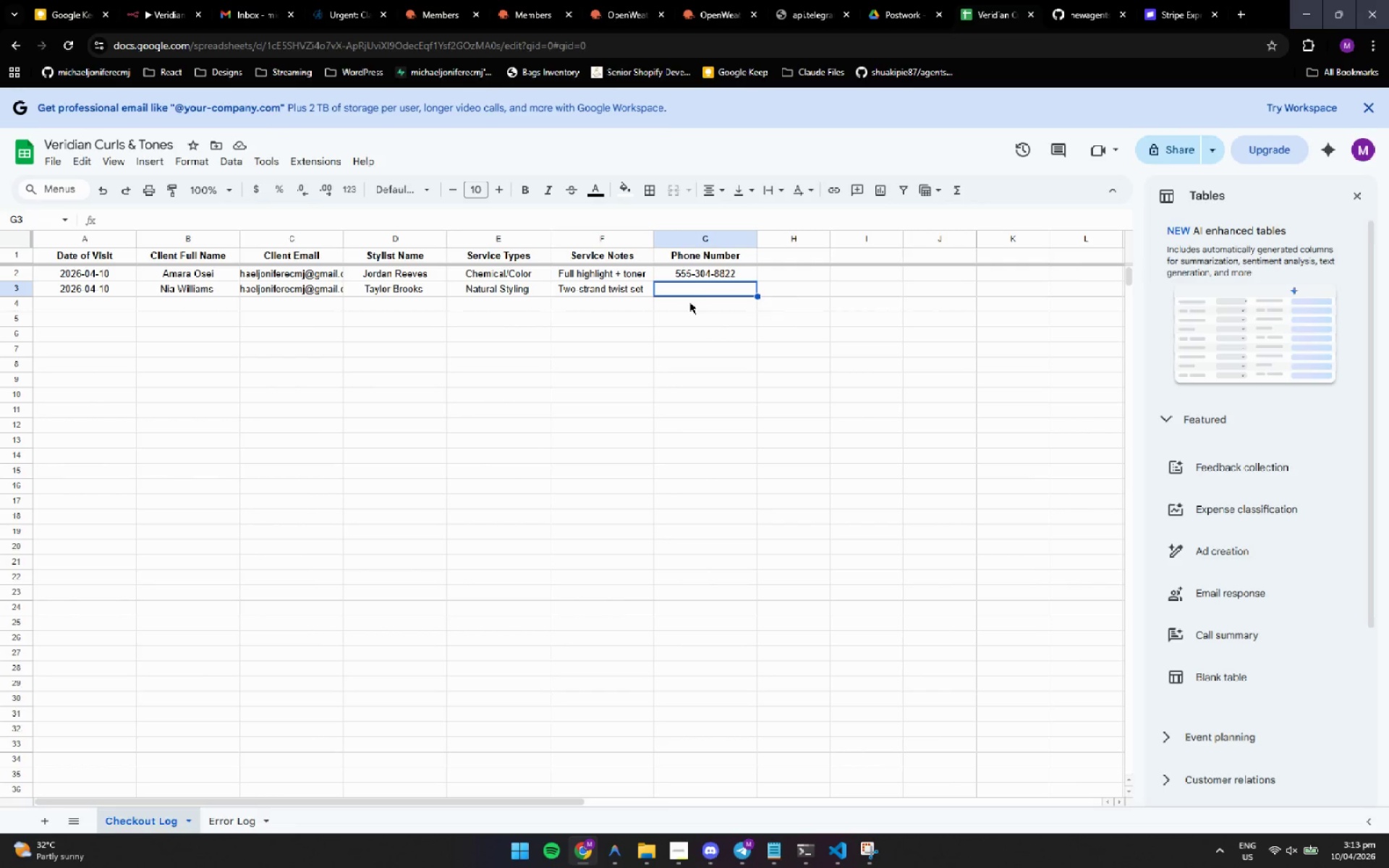 
key(Control+V)
 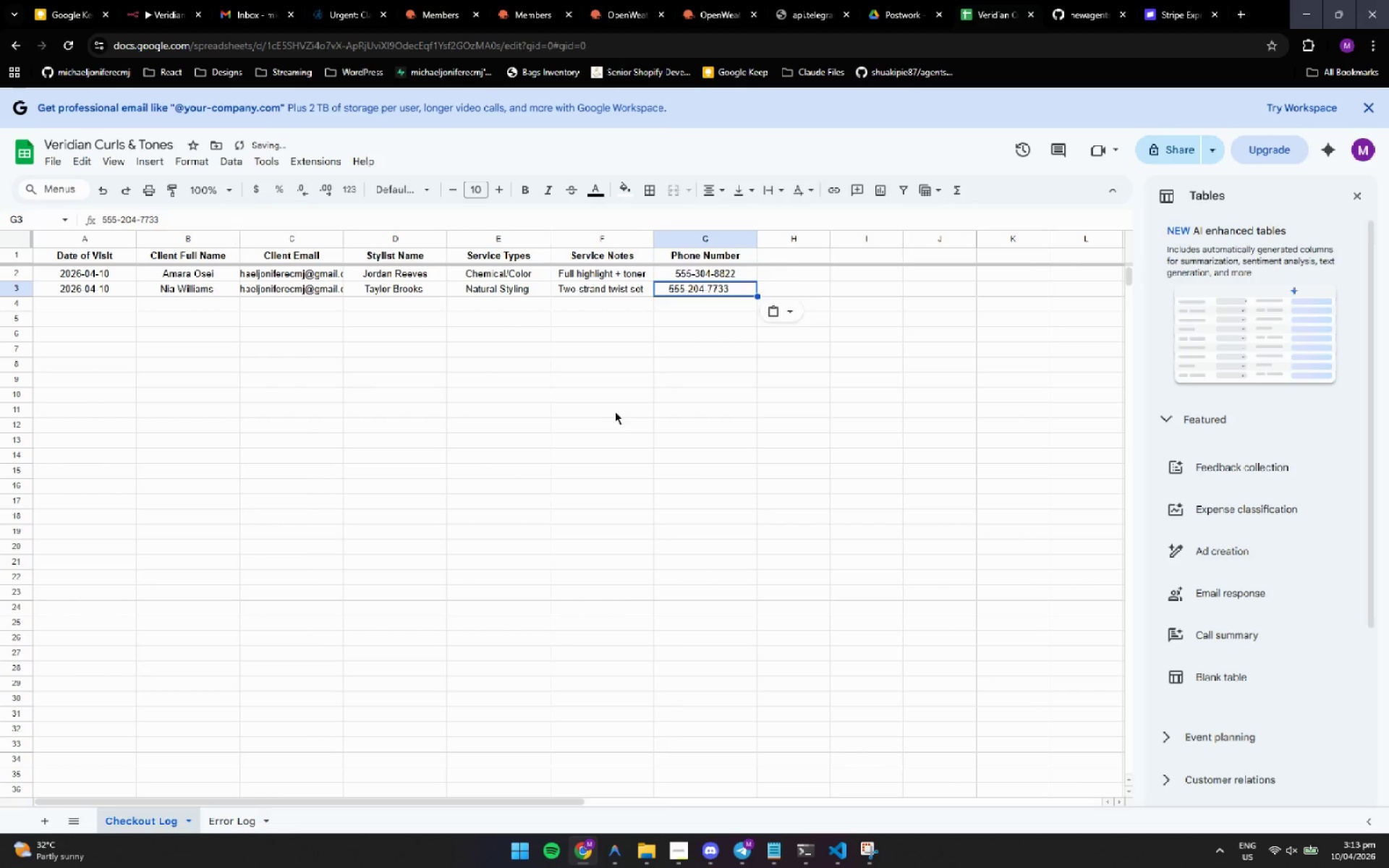 
left_click([600, 439])
 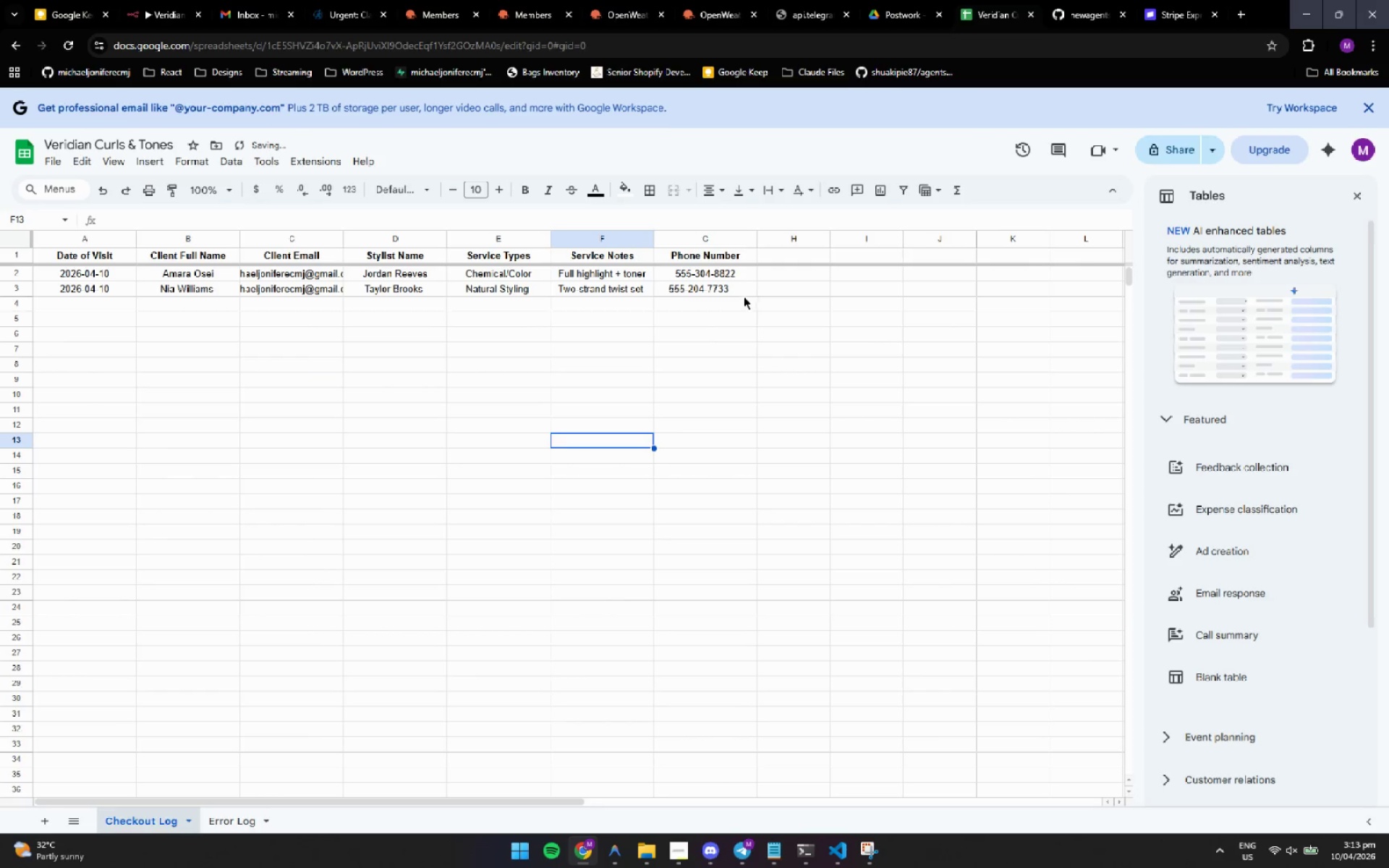 
key(Control+ControlLeft)
 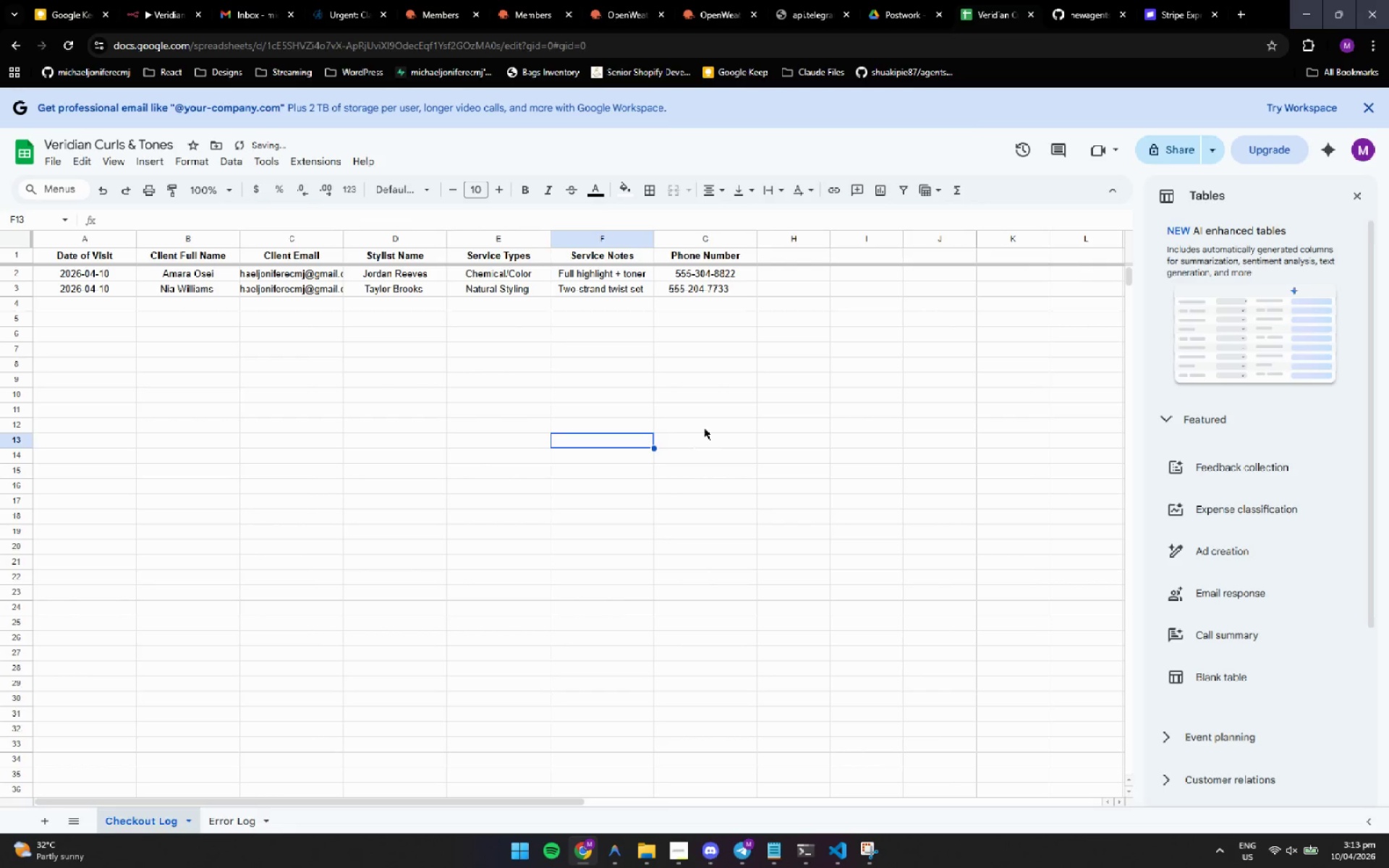 
key(Control+Z)
 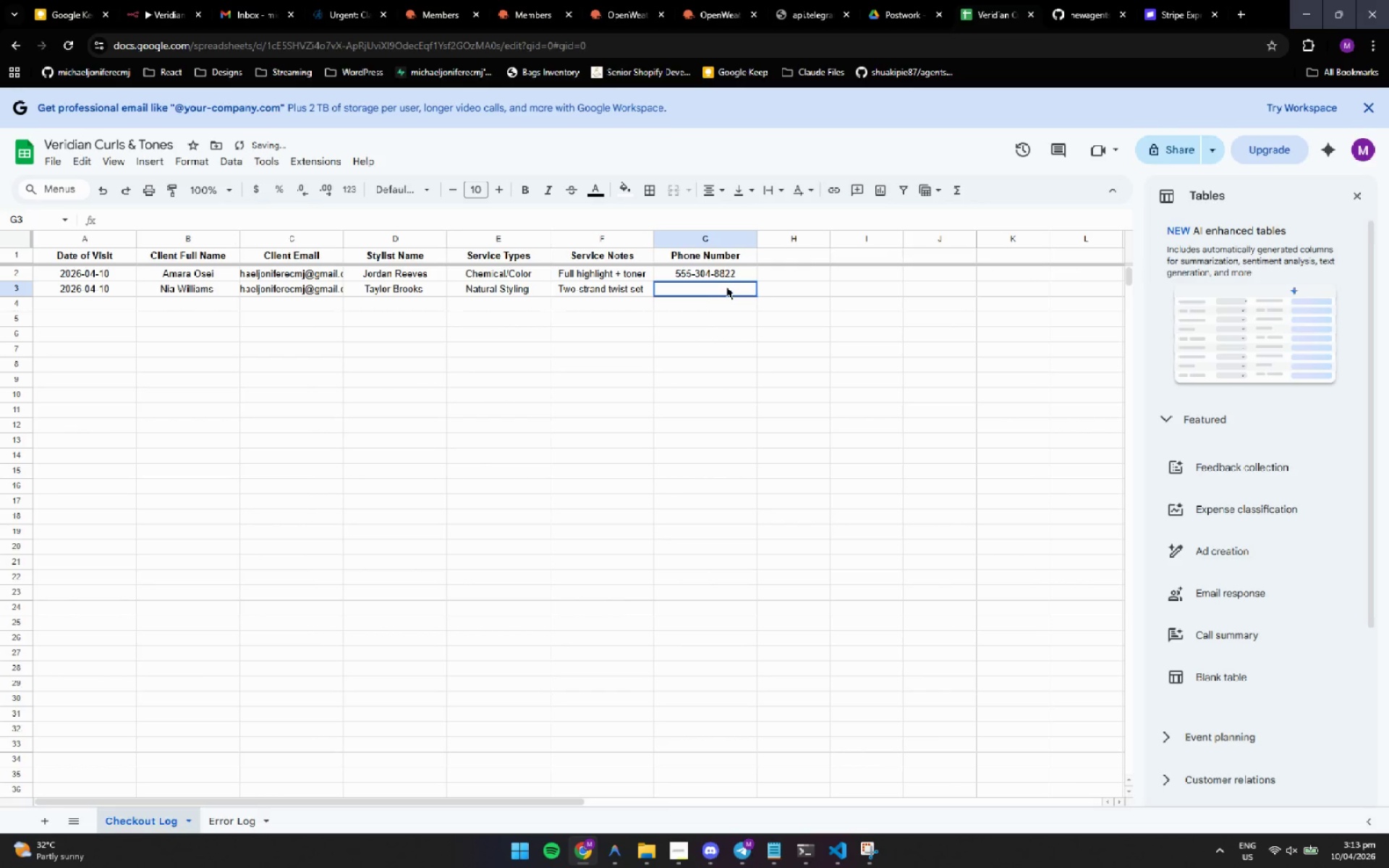 
double_click([726, 286])
 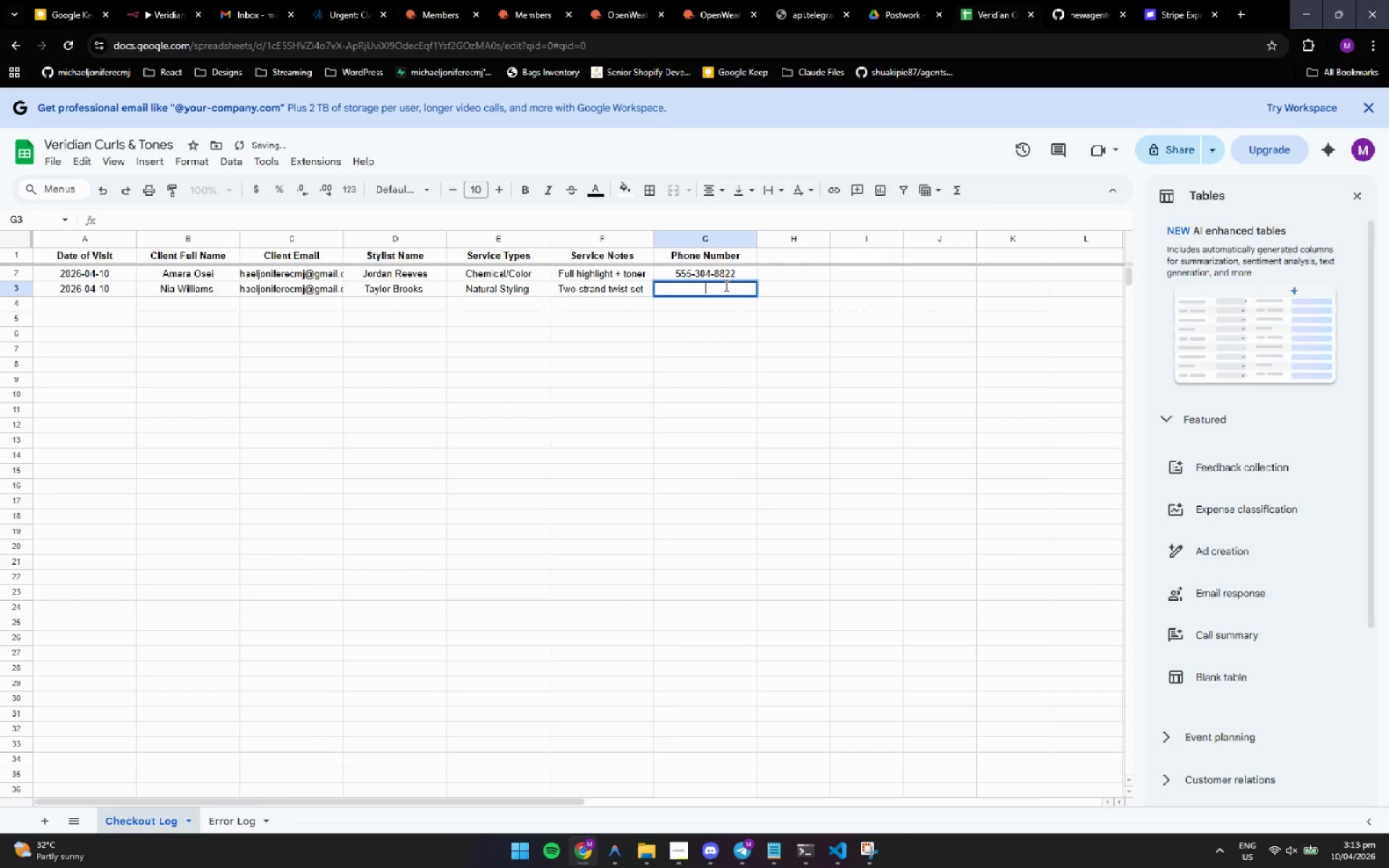 
key(Control+ControlLeft)
 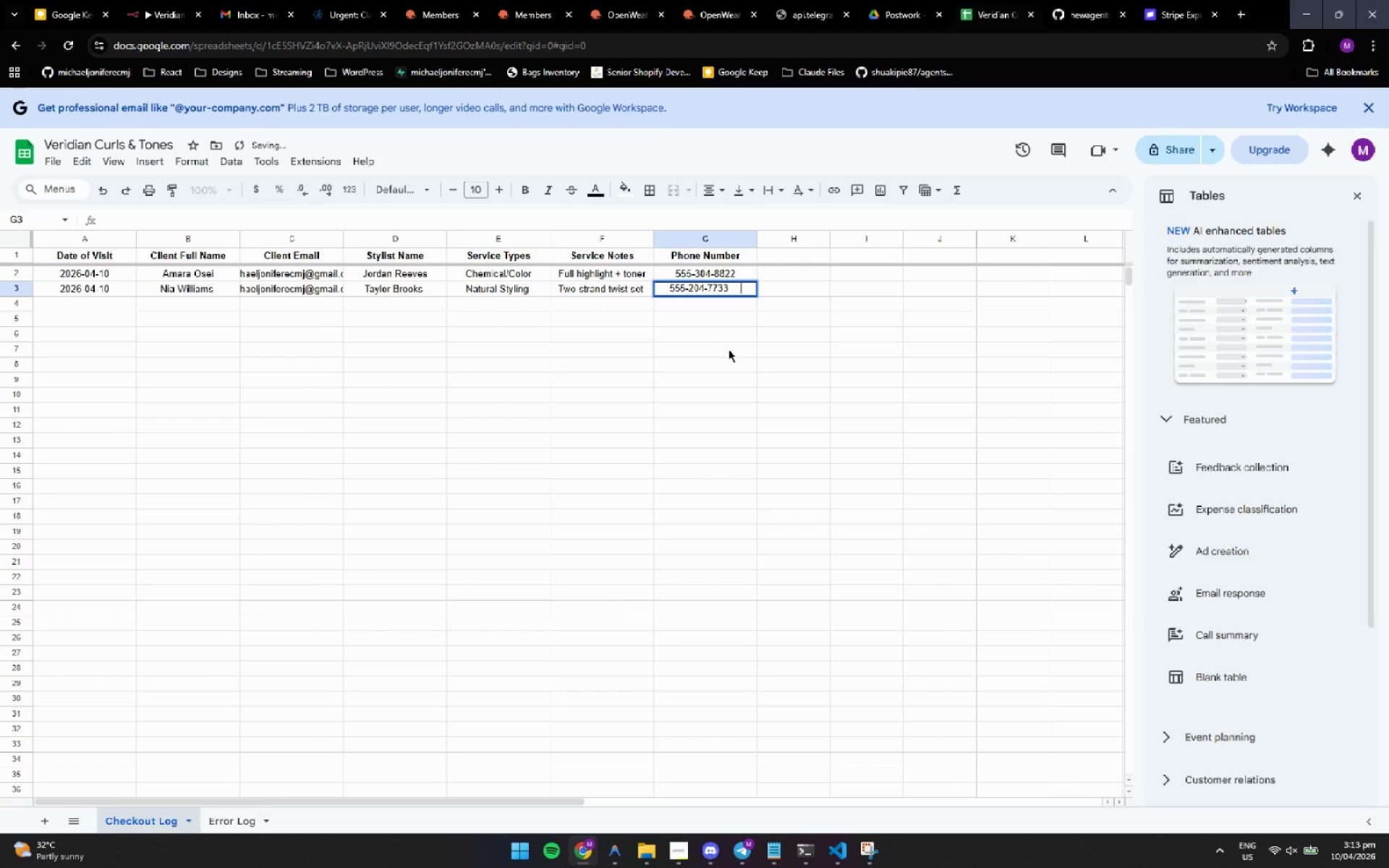 
key(Control+V)
 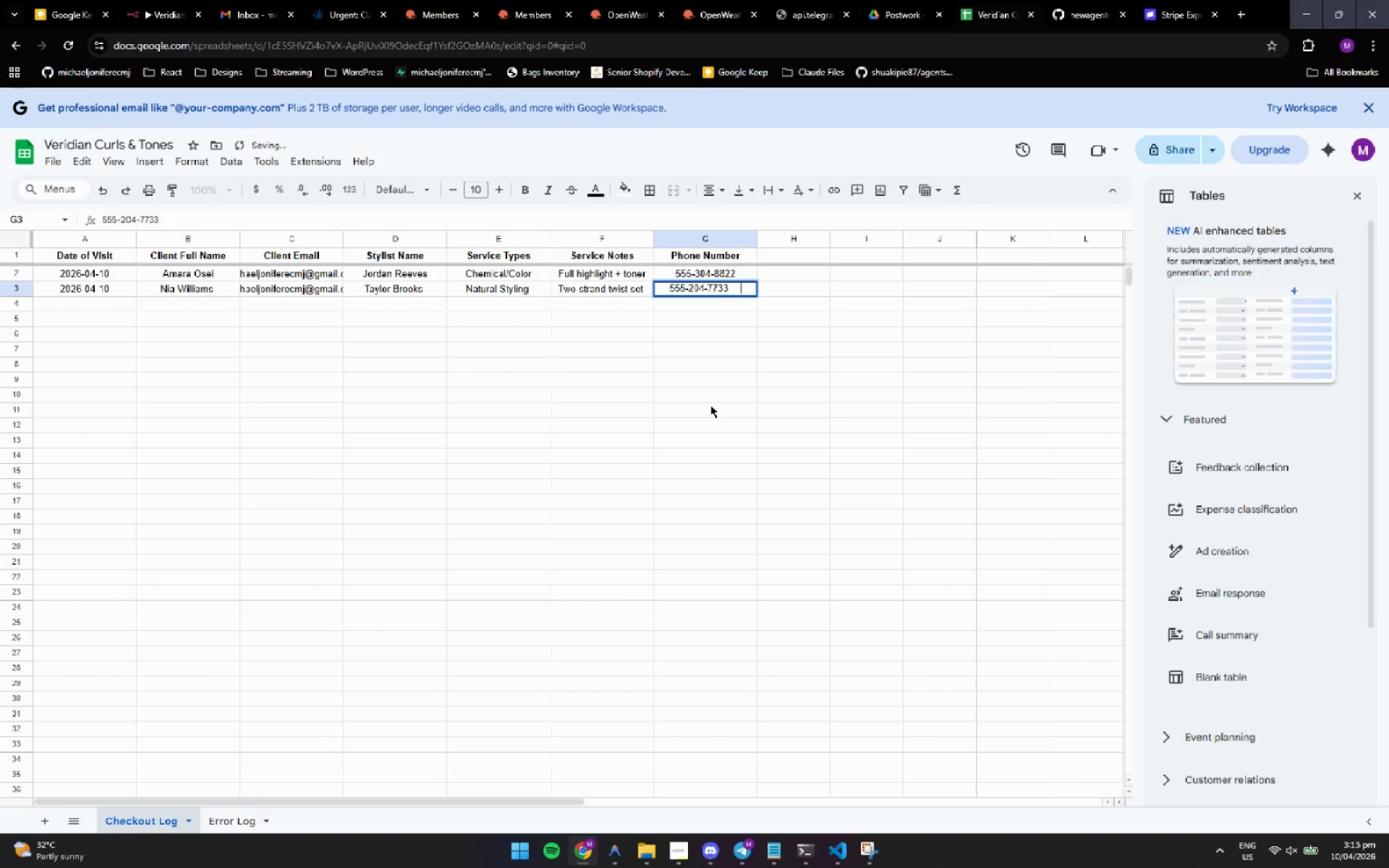 
left_click([710, 405])
 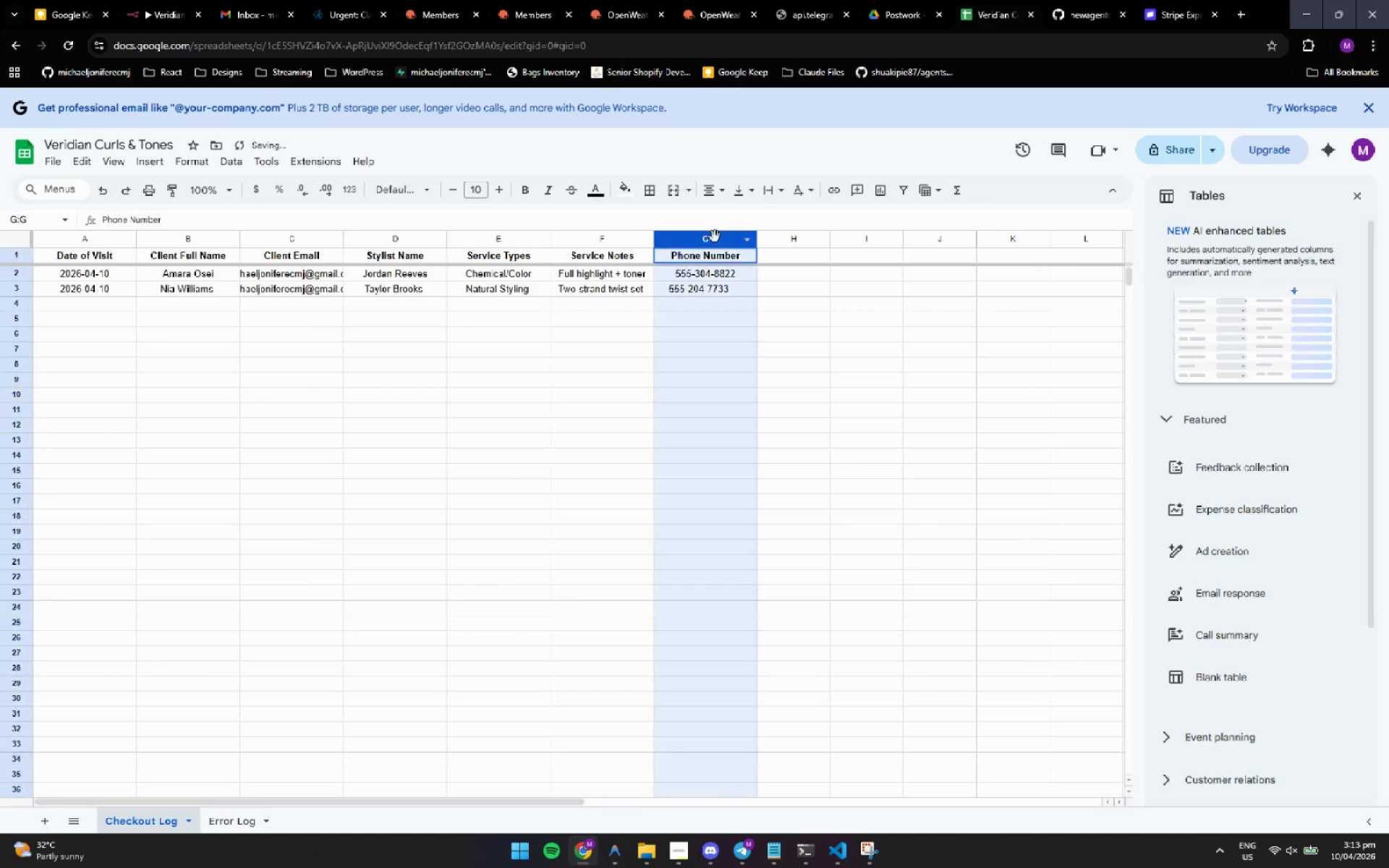 
double_click([721, 195])
 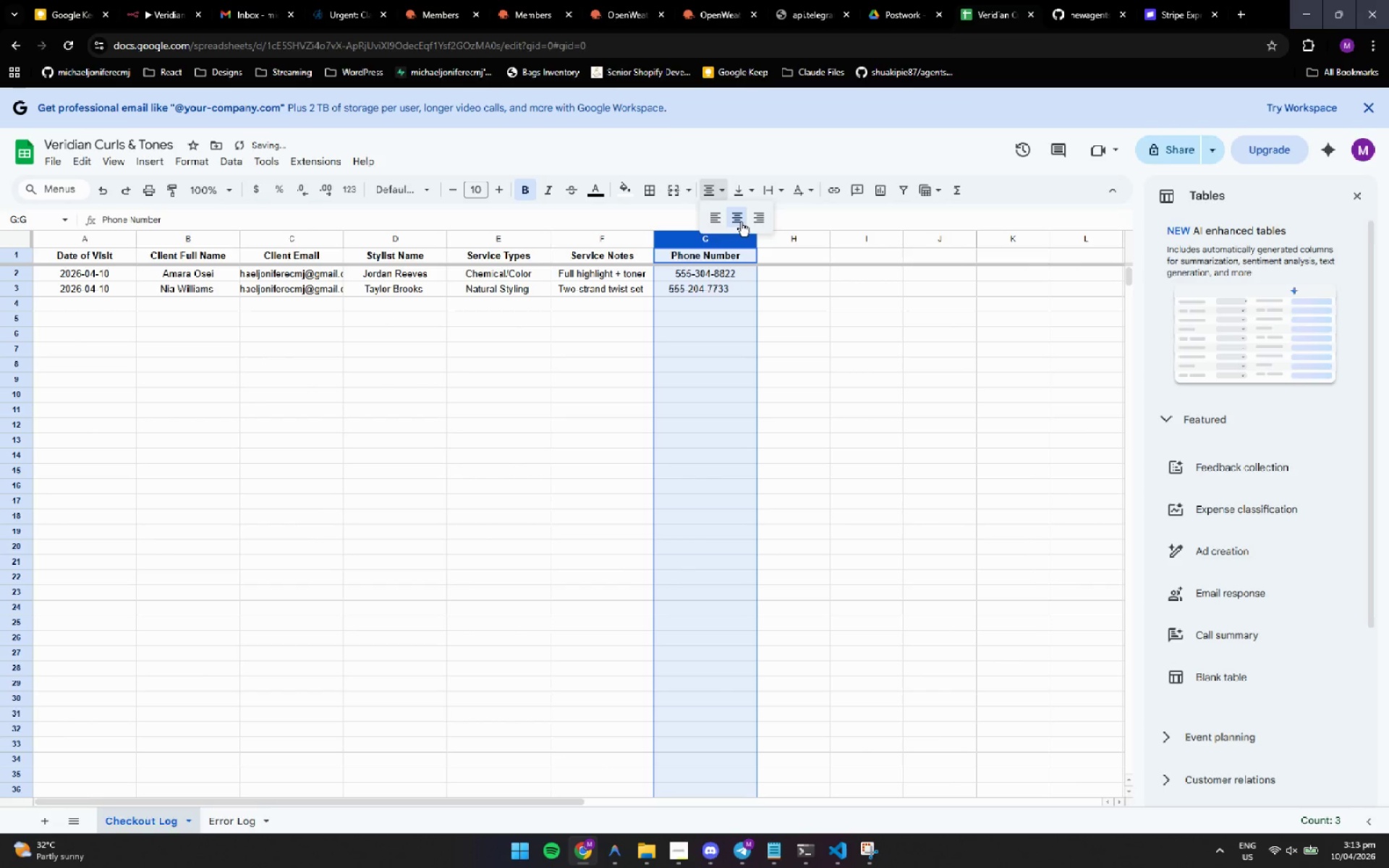 
triple_click([748, 226])
 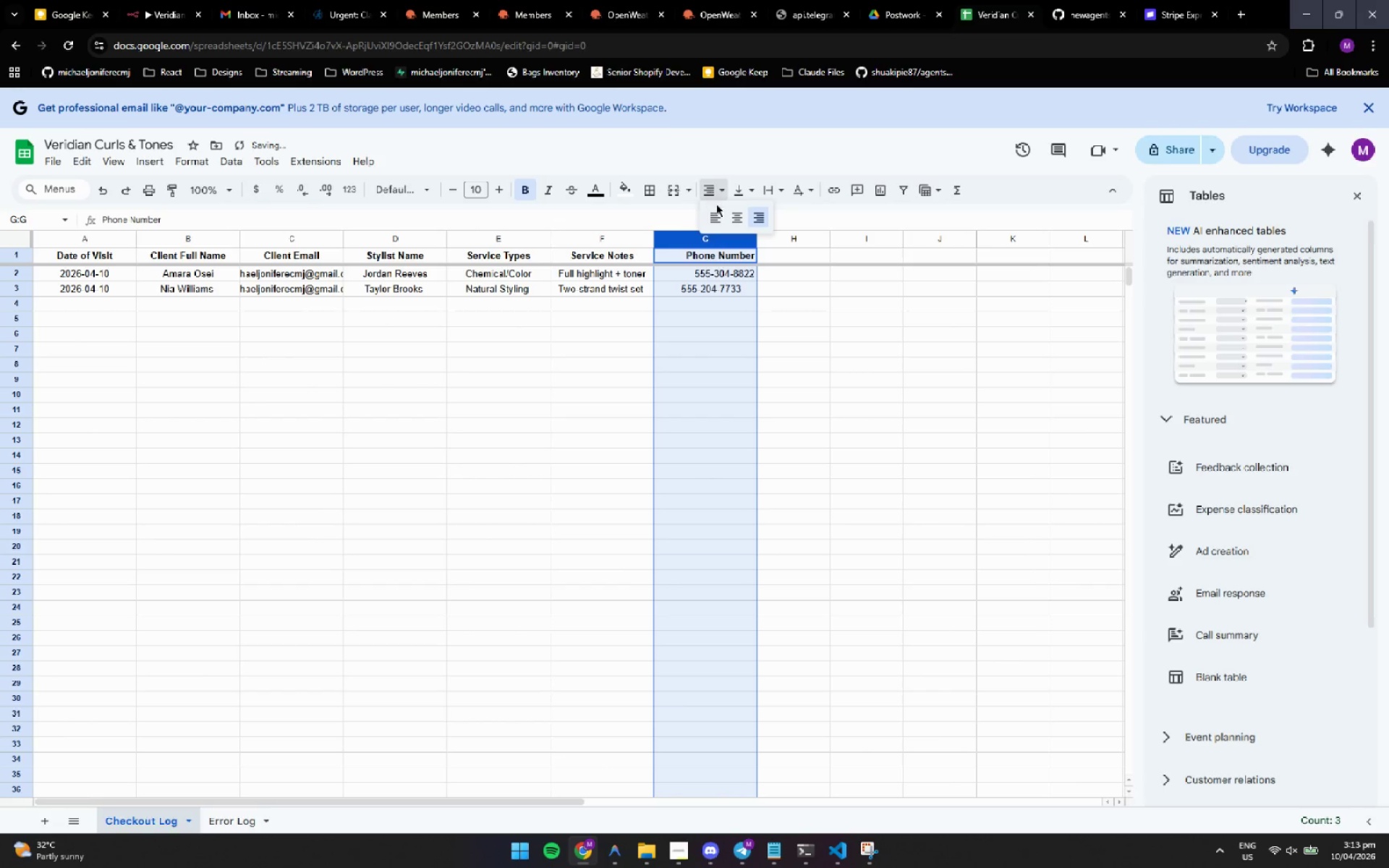 
double_click([740, 222])
 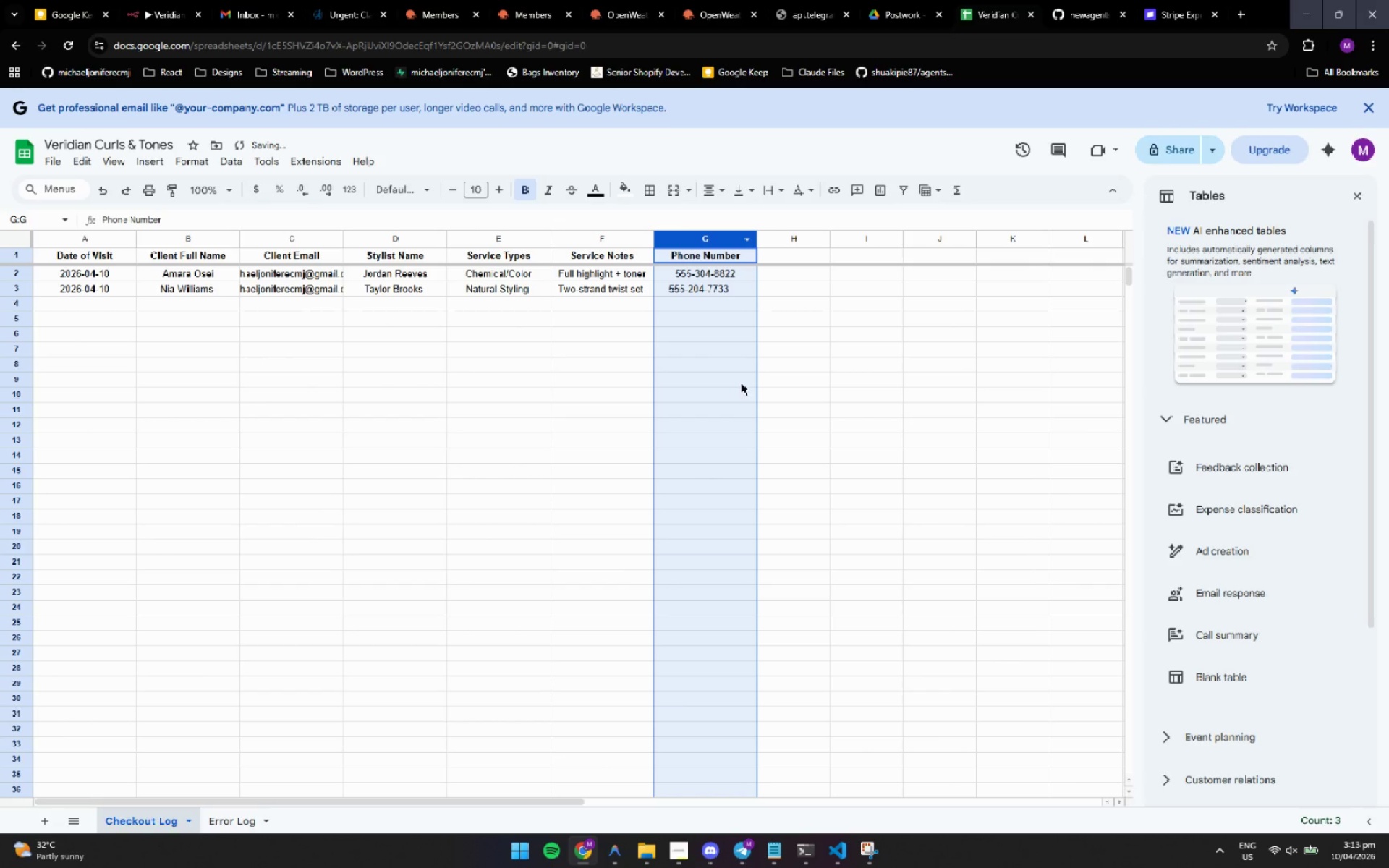 
left_click([722, 382])
 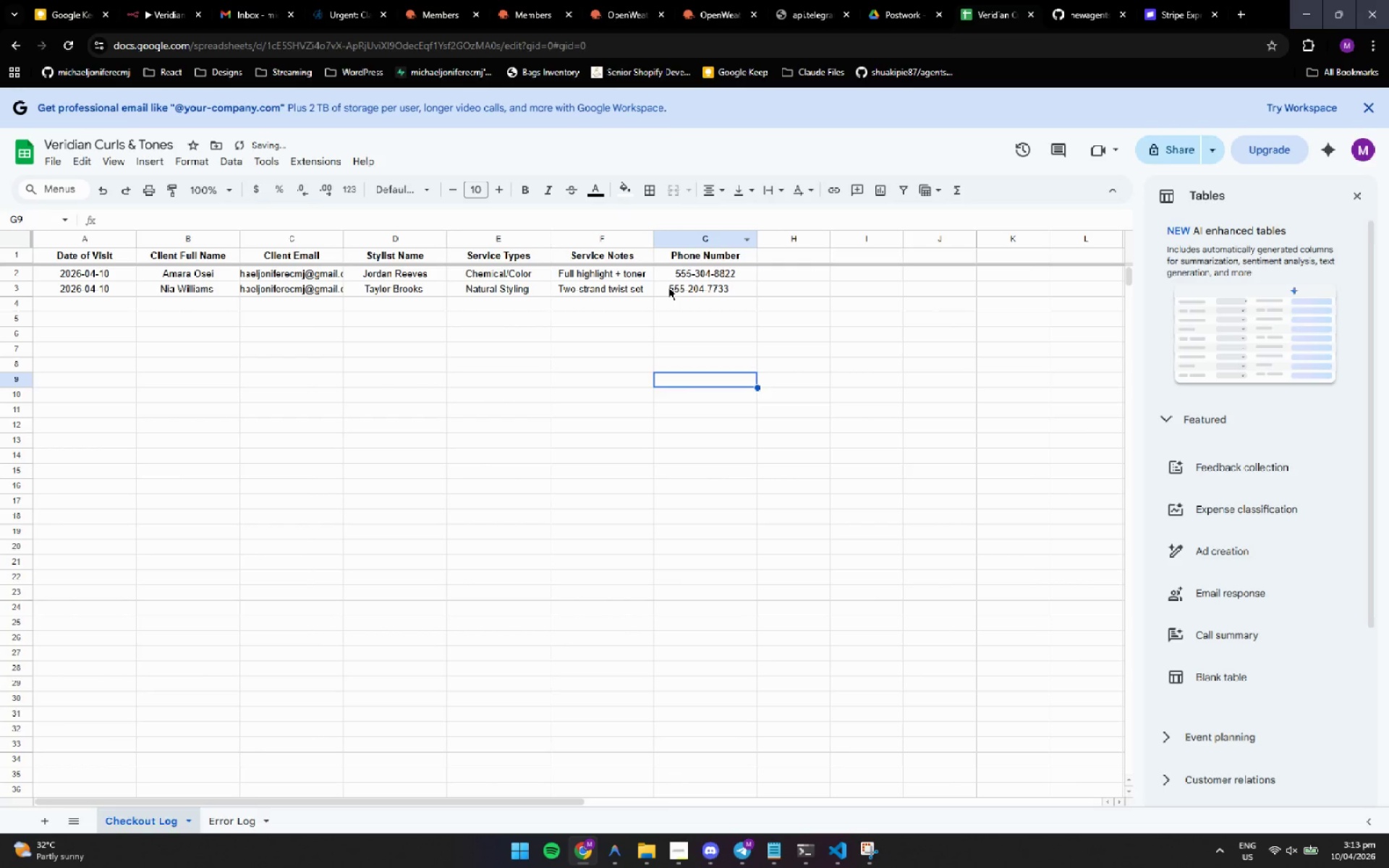 
double_click([668, 287])
 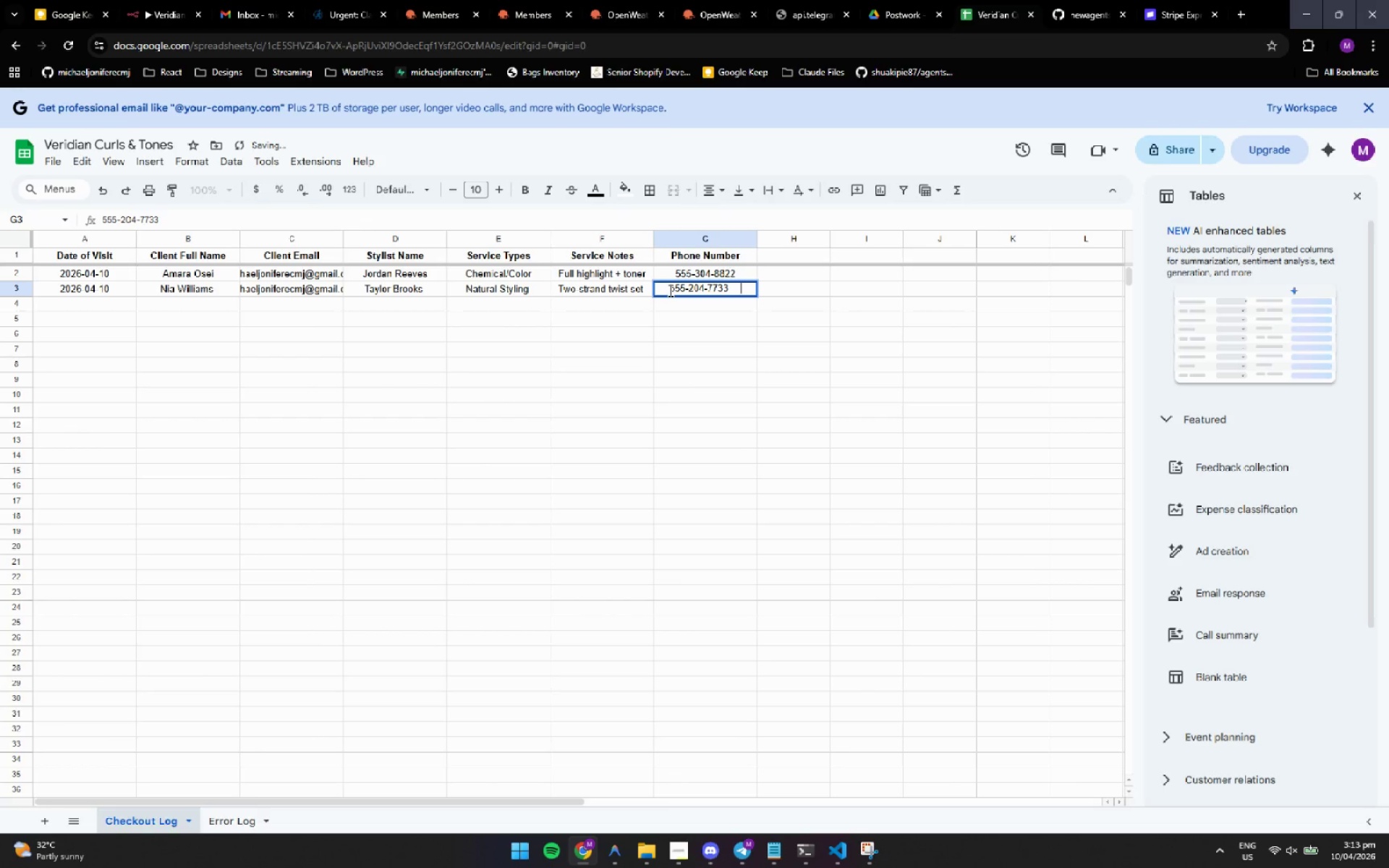 
left_click([671, 291])
 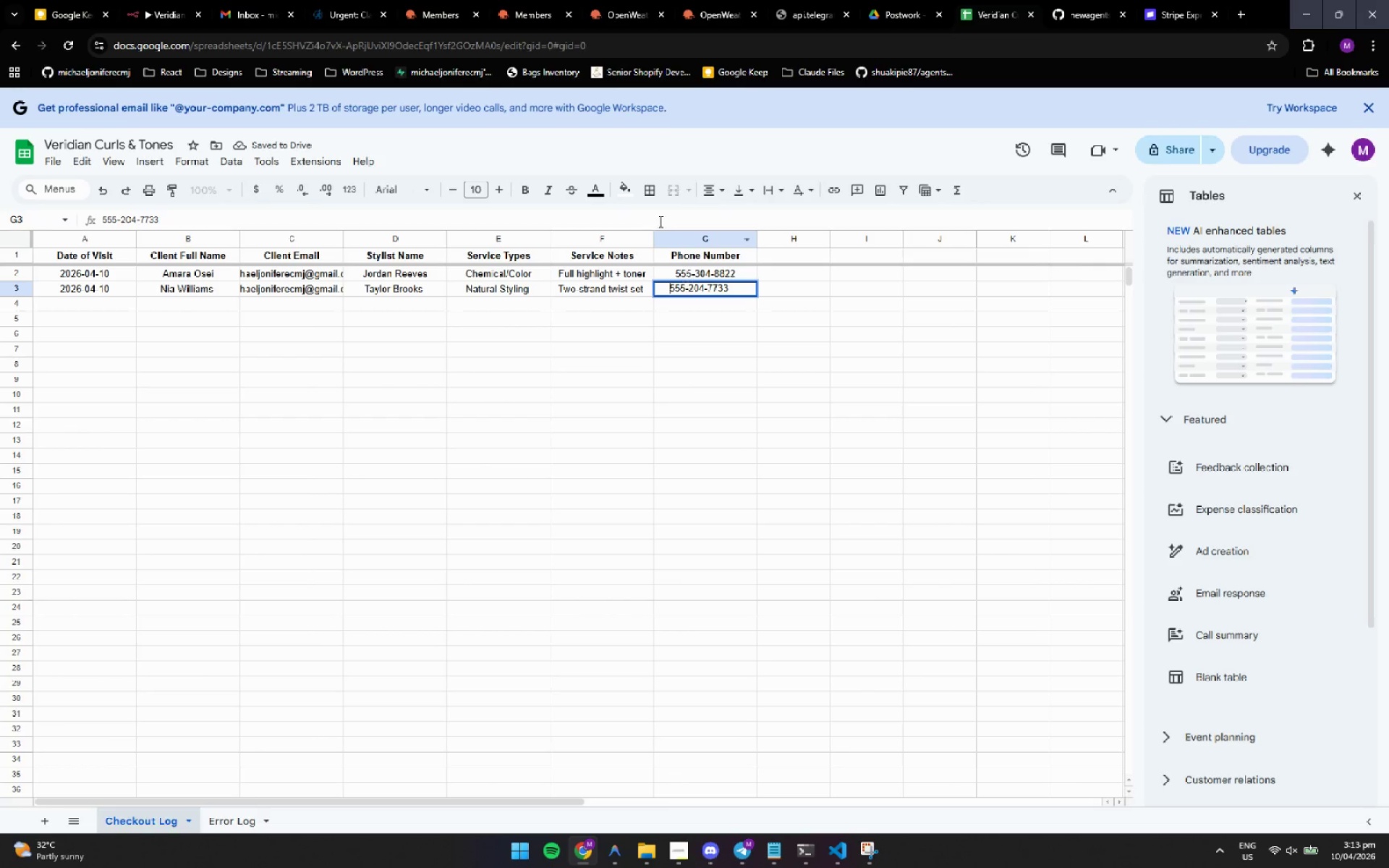 
key(Backspace)
 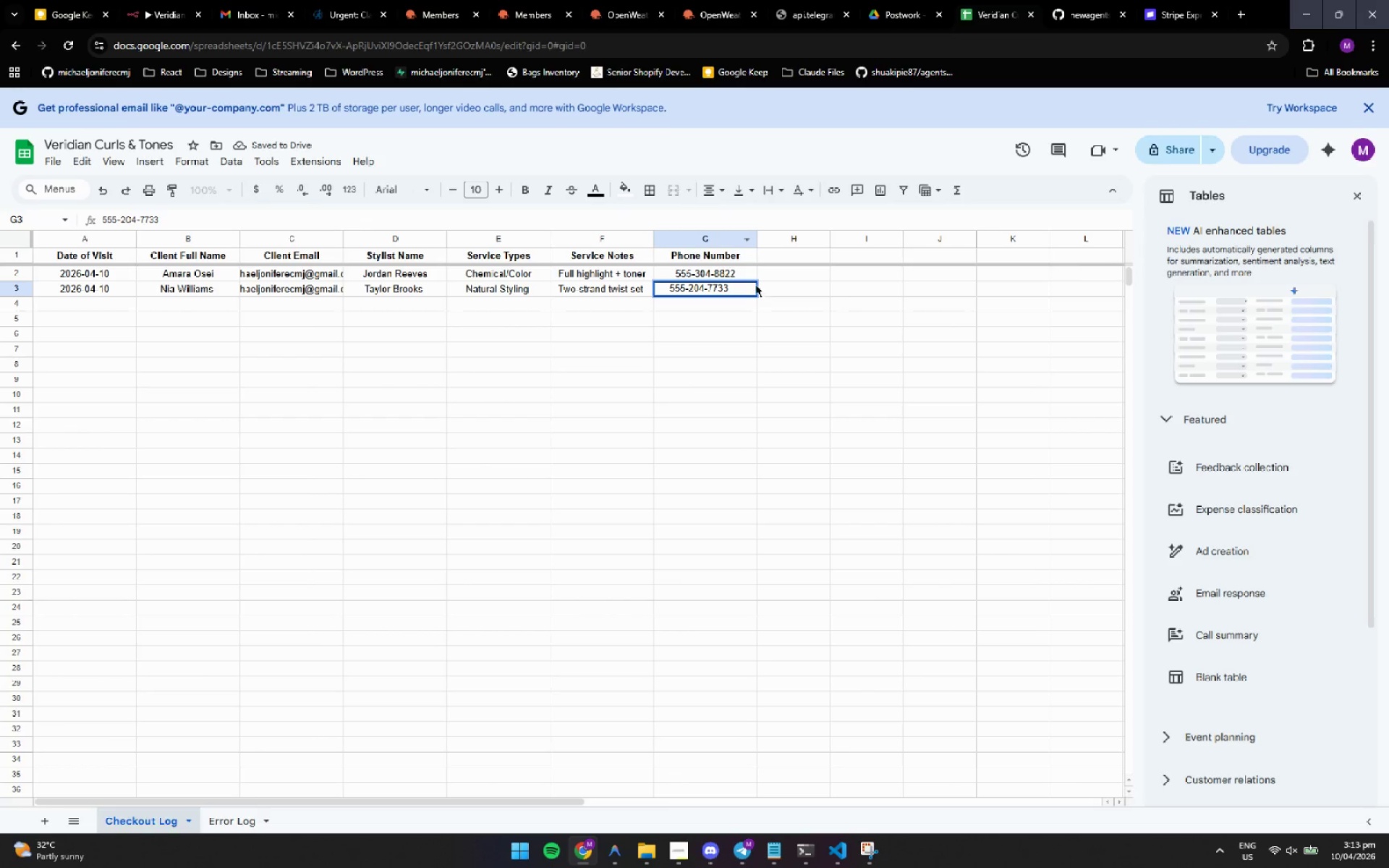 
left_click([736, 290])
 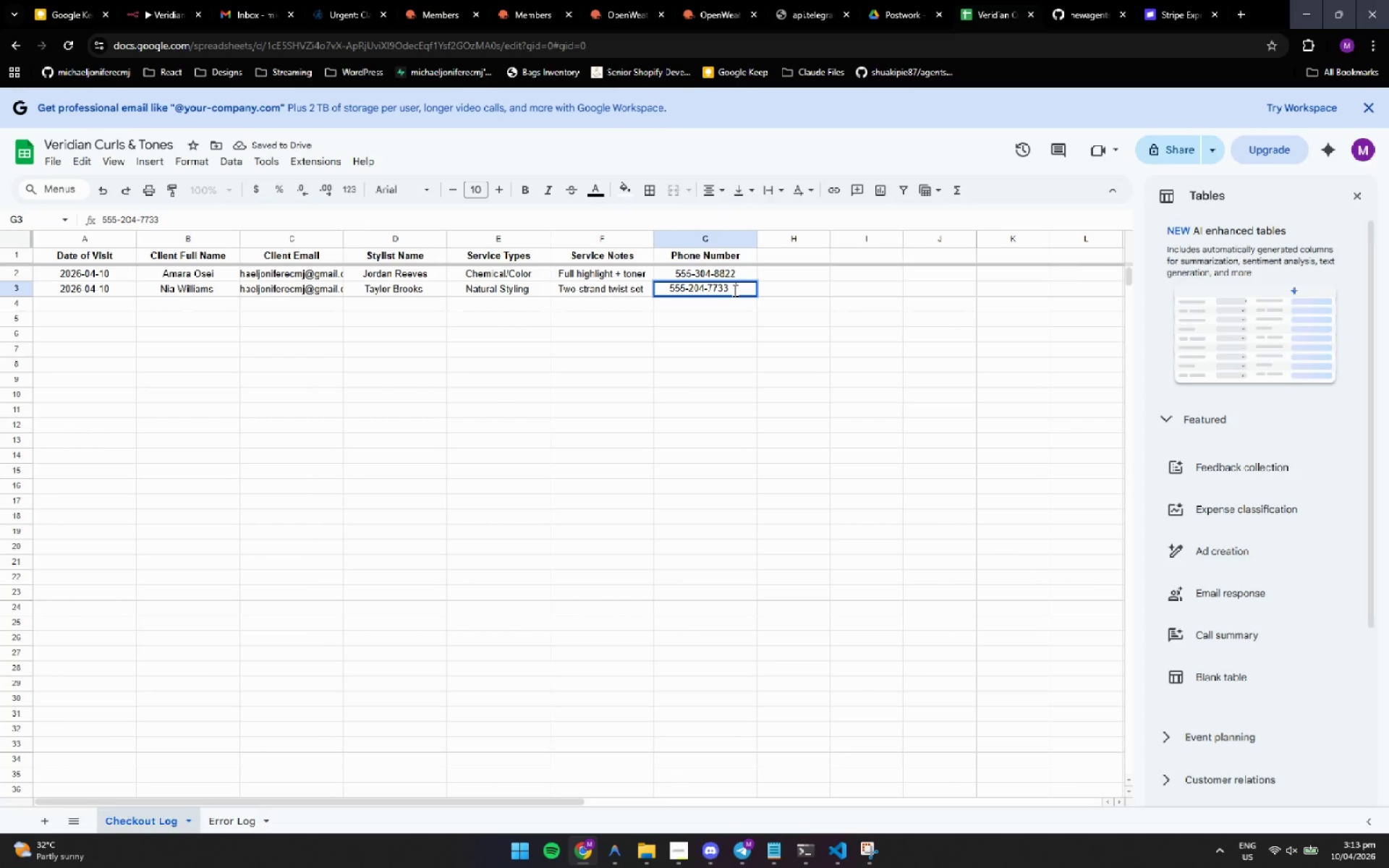 
left_click([735, 291])
 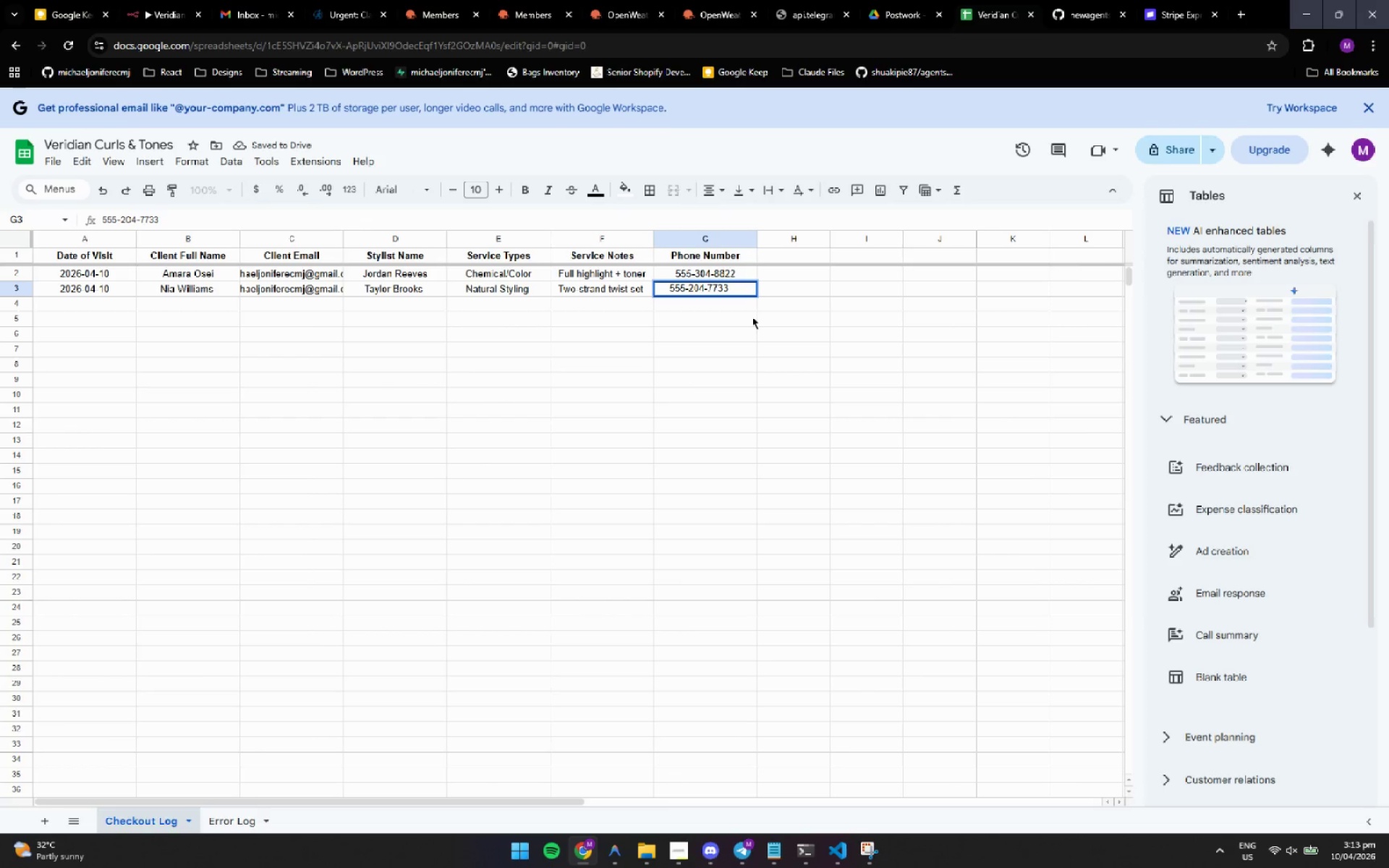 
key(Backspace)
 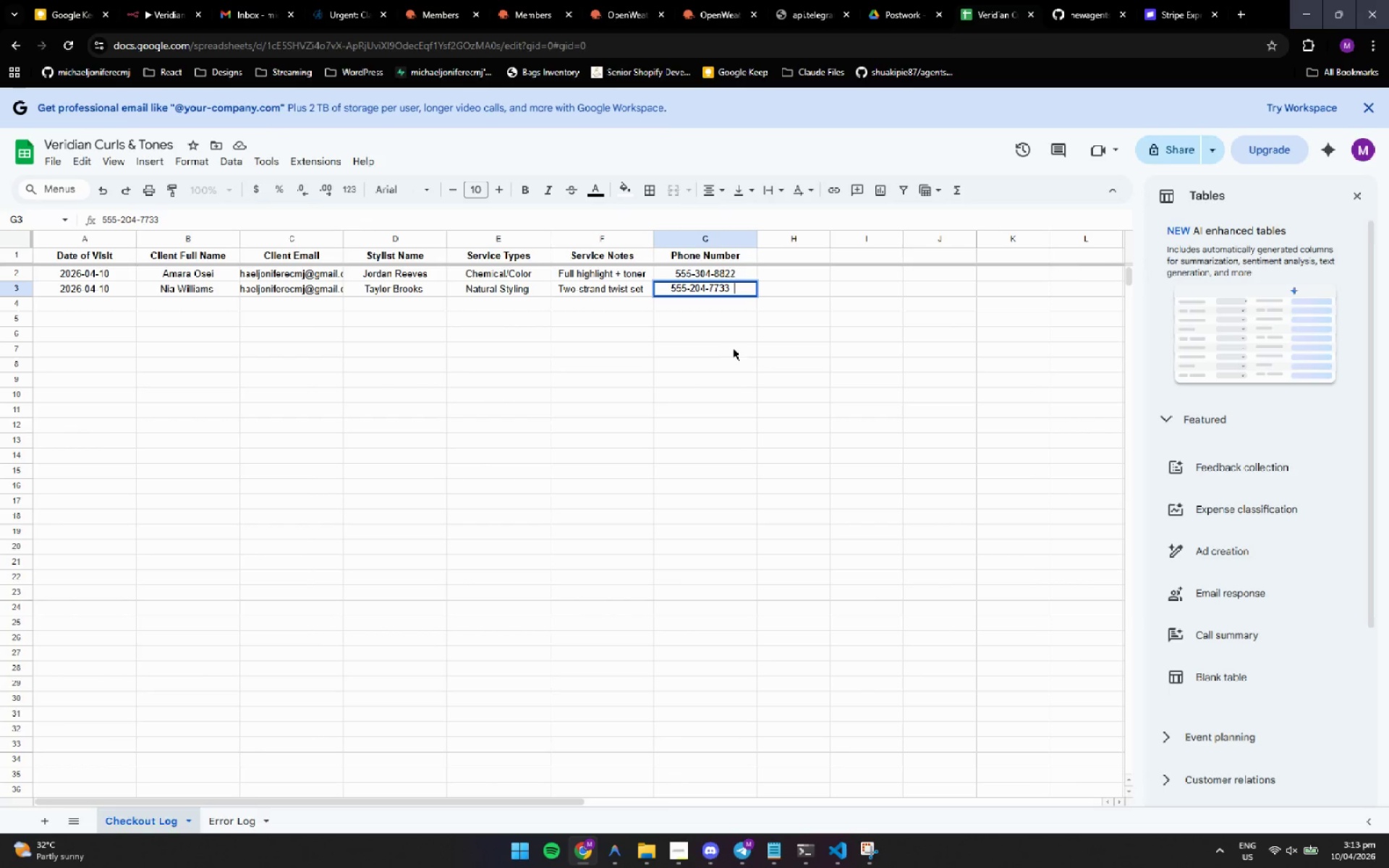 
key(Backspace)
 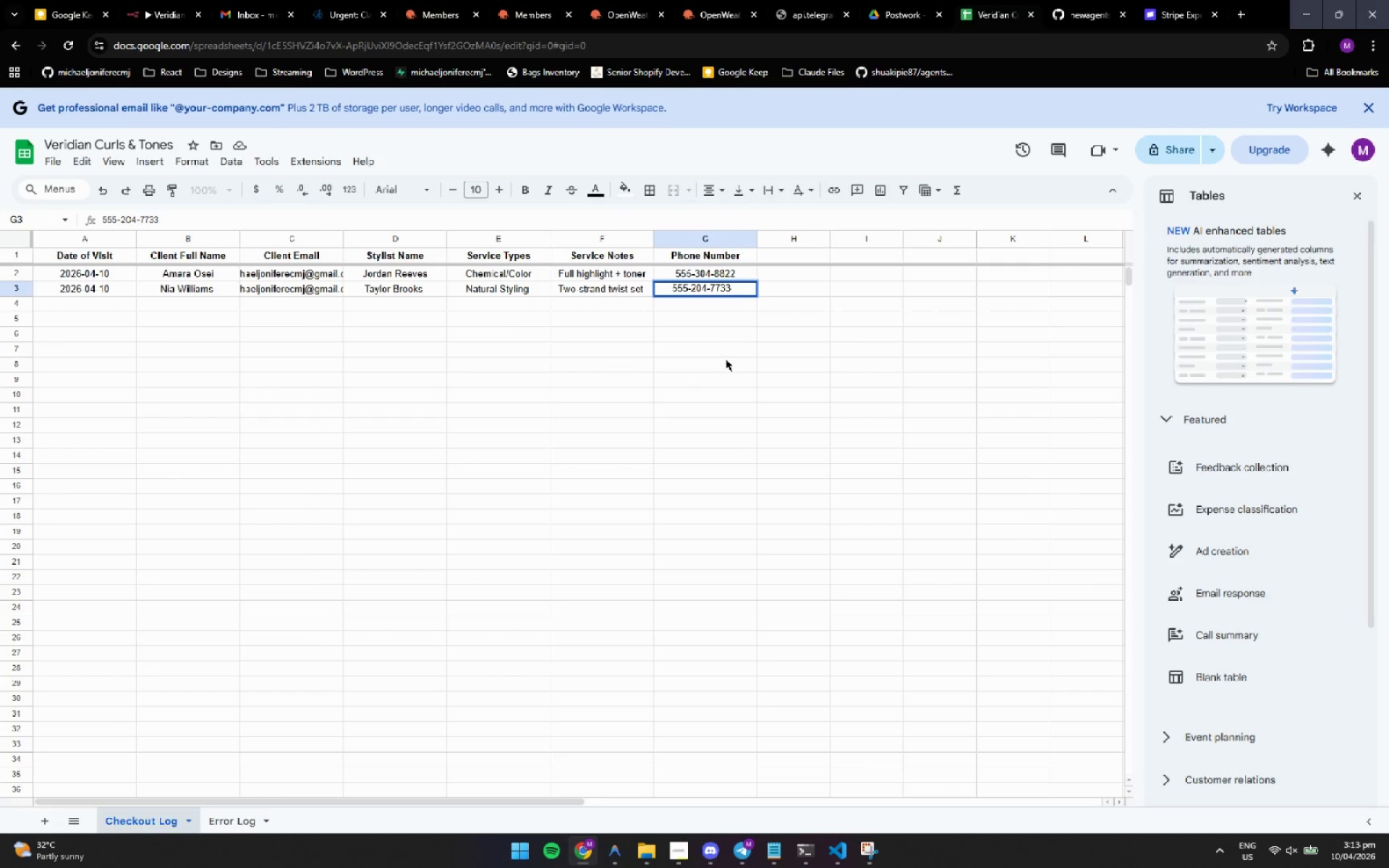 
key(Backspace)
 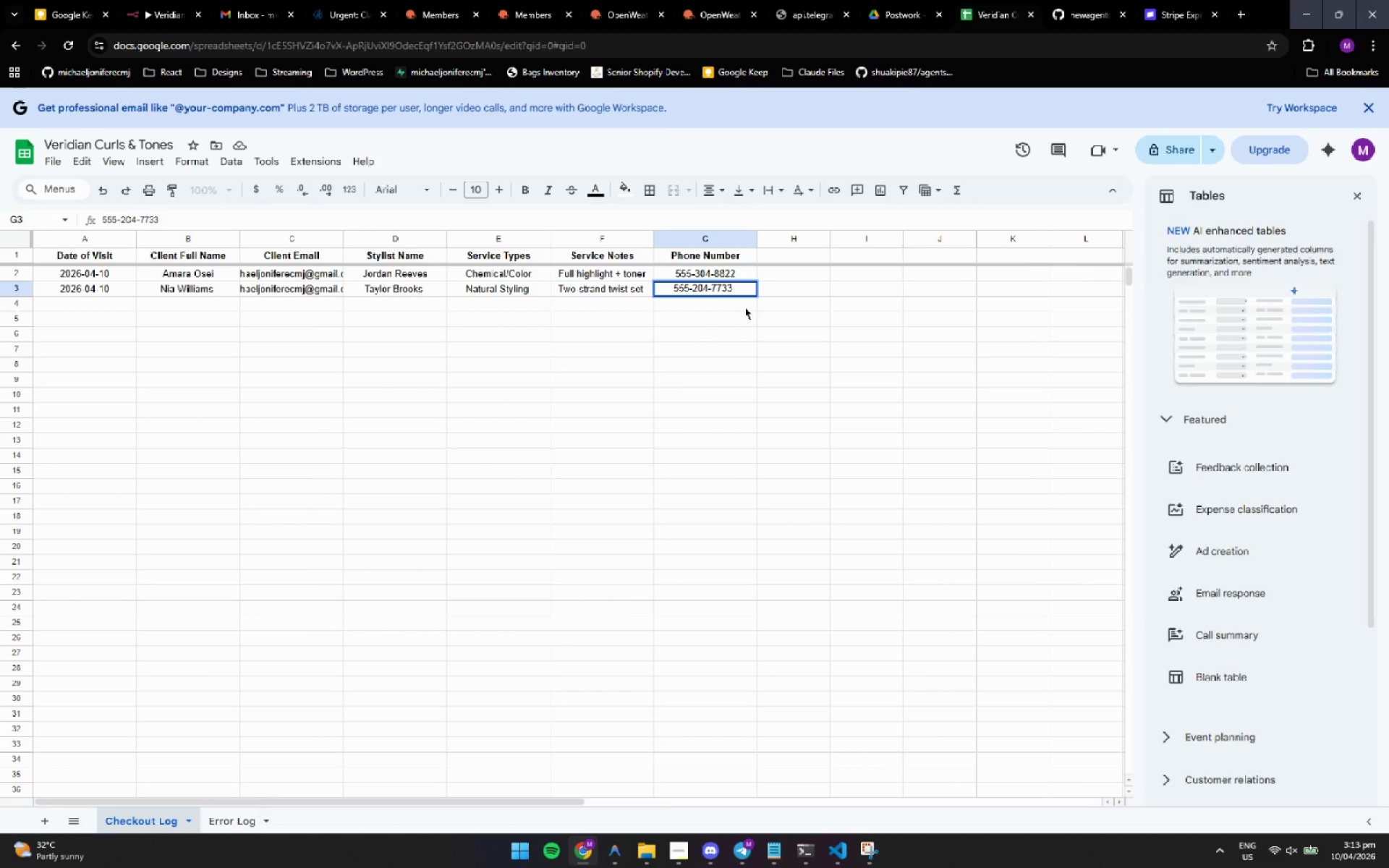 
left_click([750, 288])
 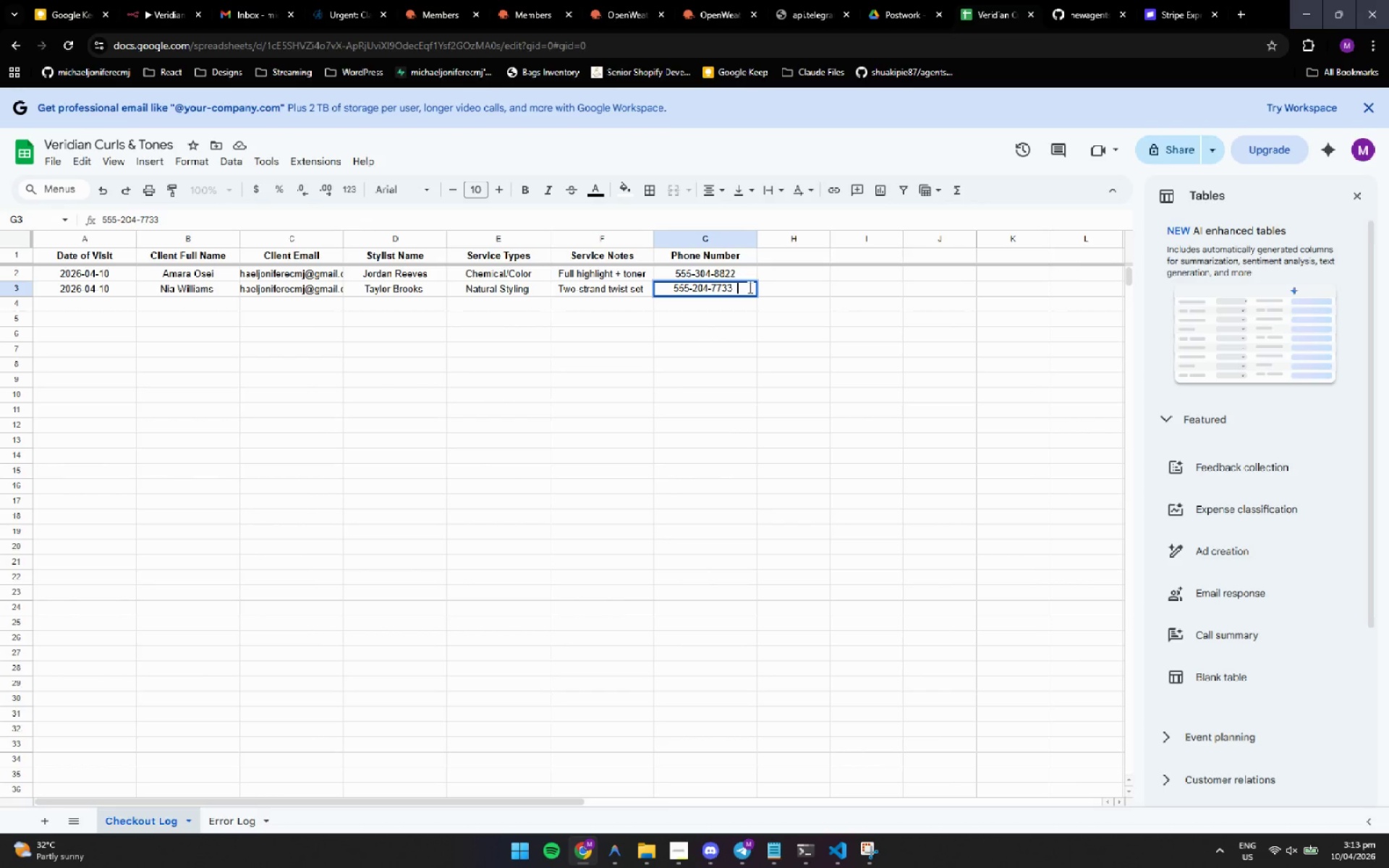 
key(Backspace)
 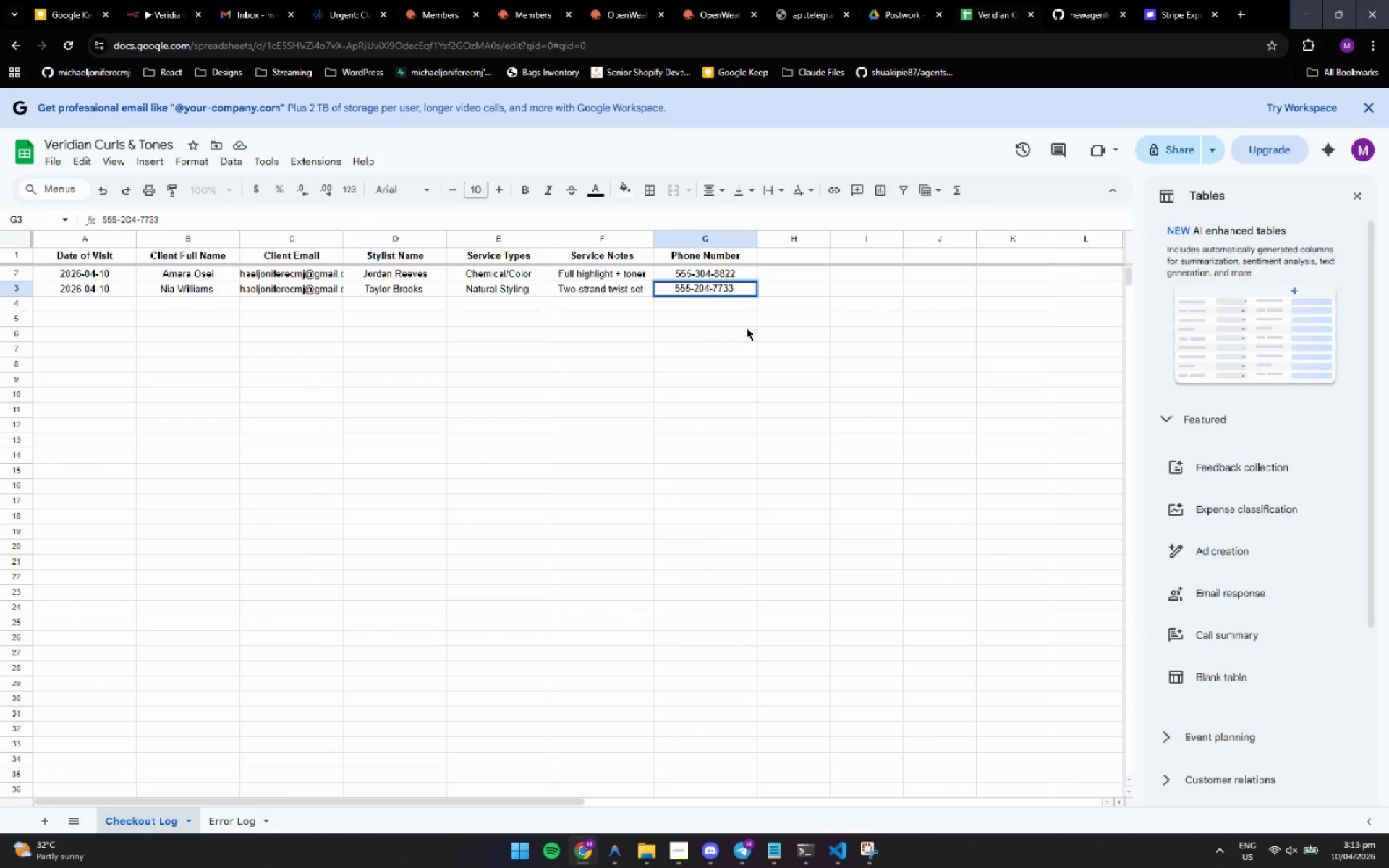 
key(Backspace)
 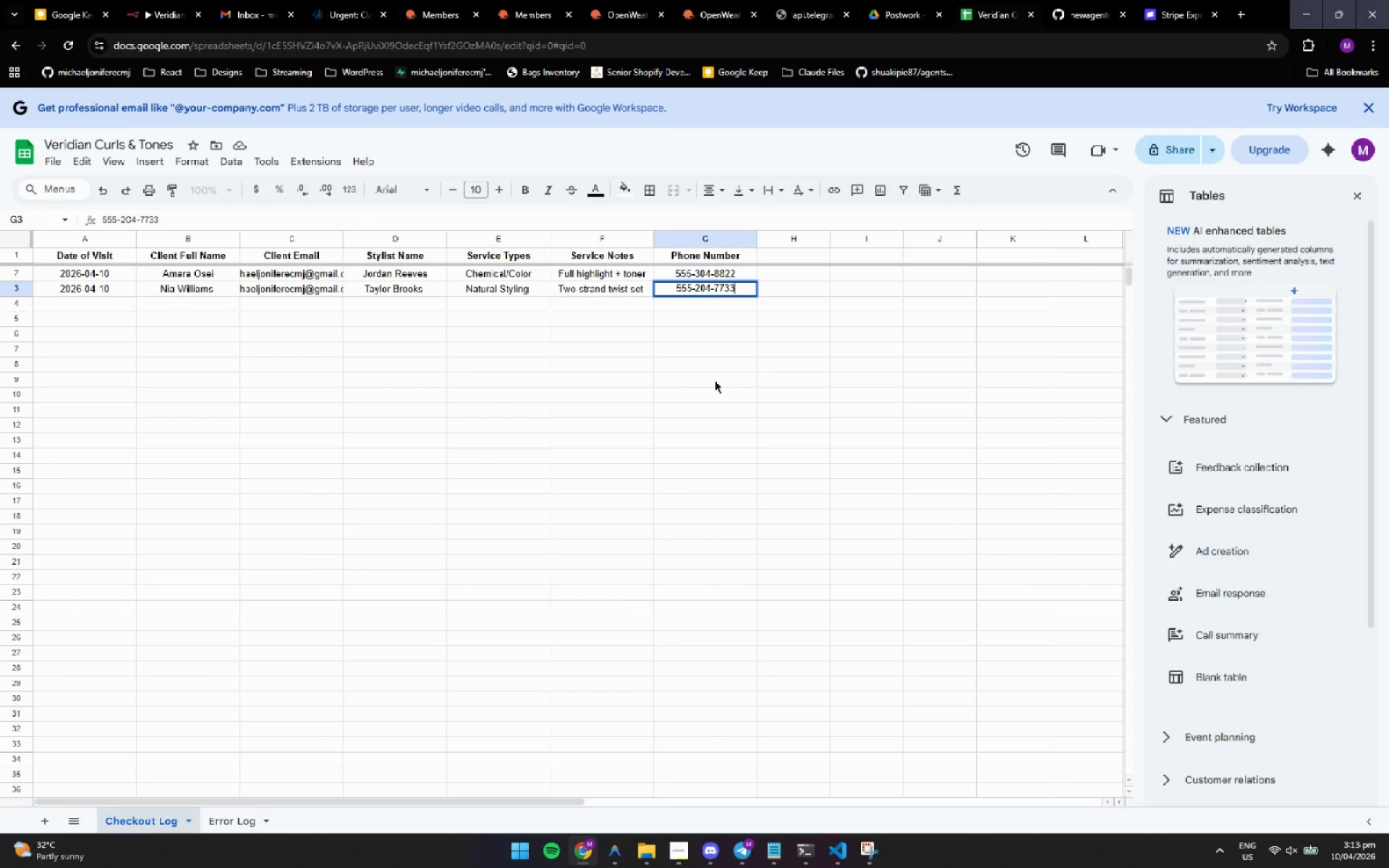 
left_click([715, 380])
 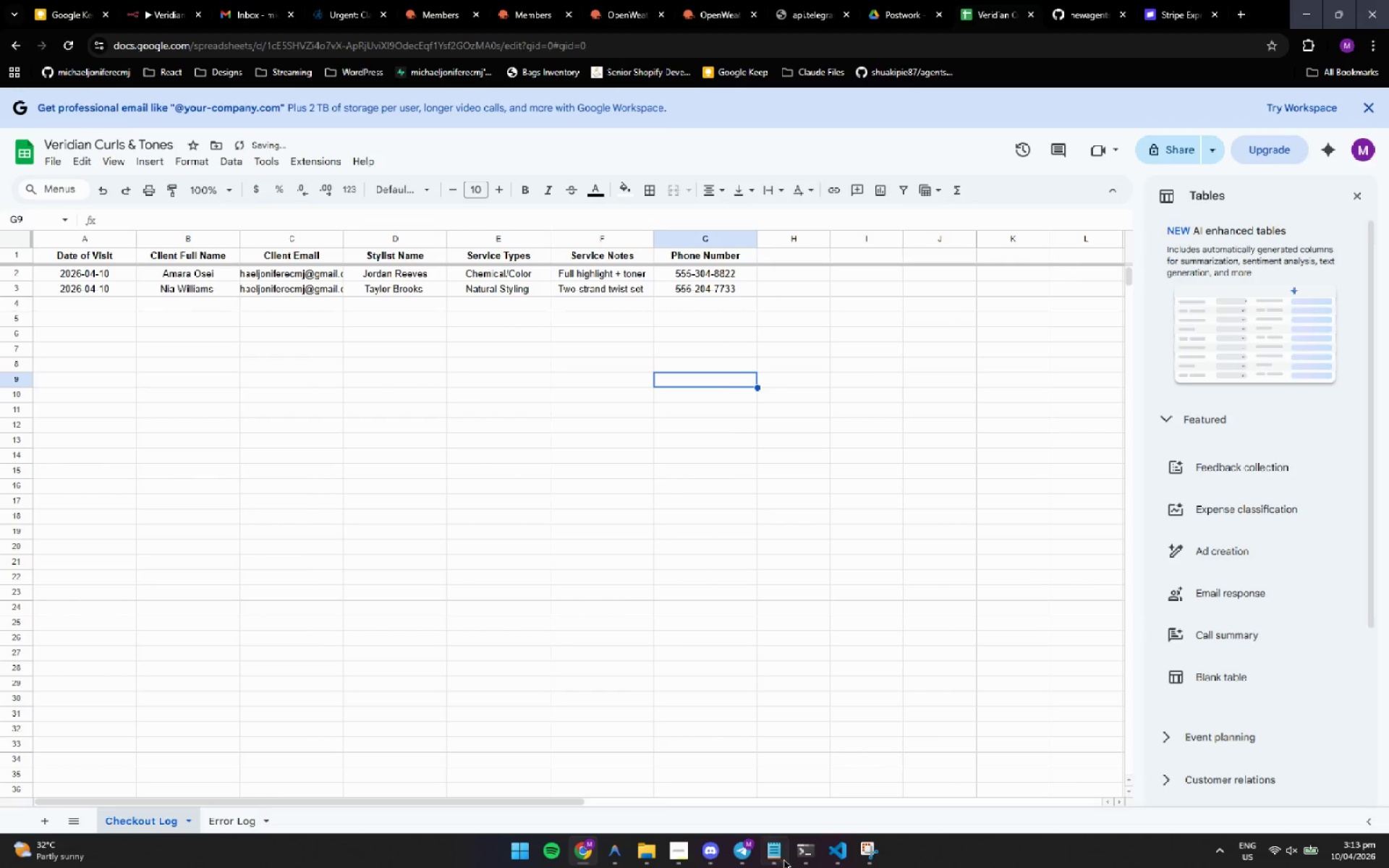 
left_click([797, 851])
 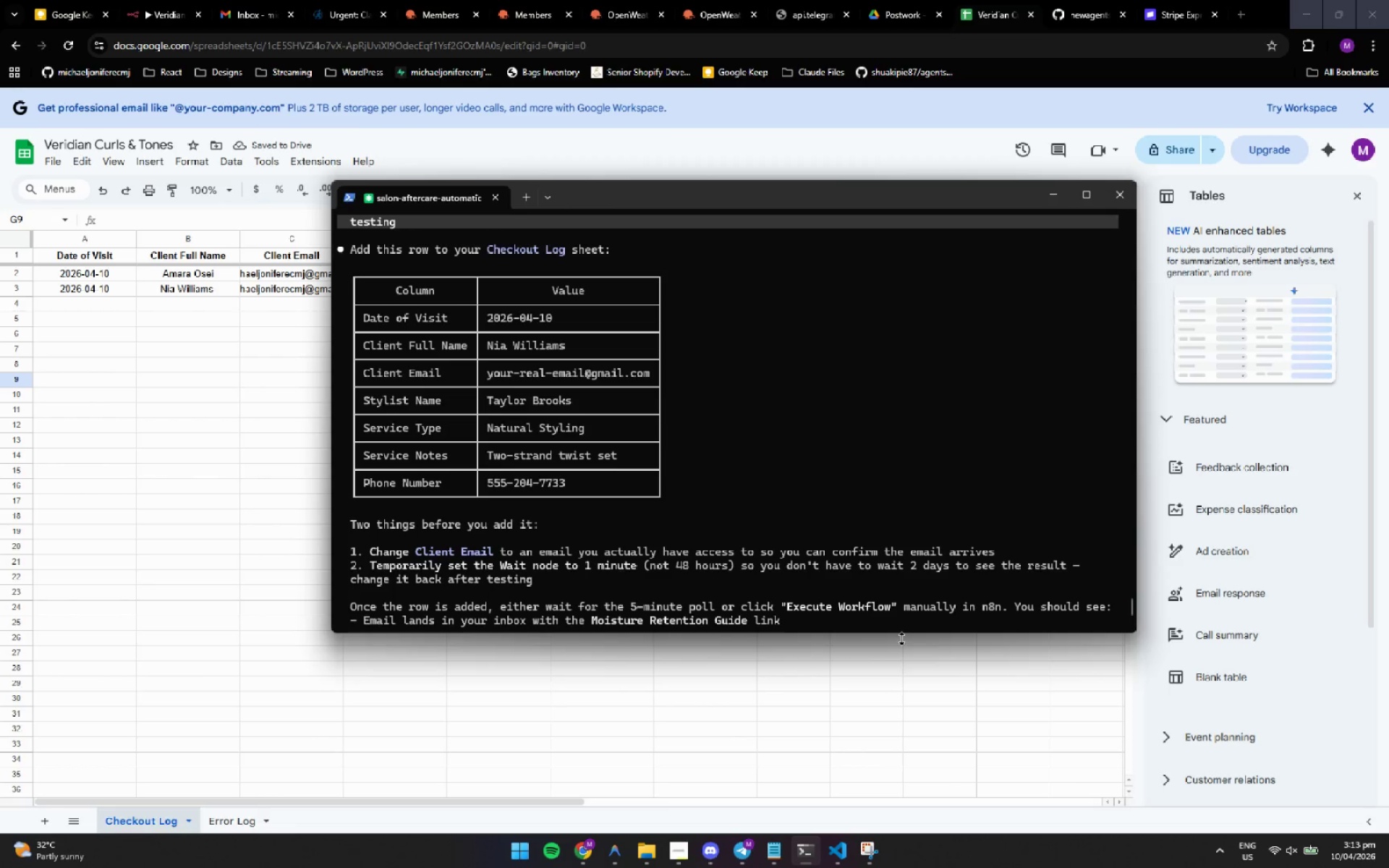 
scroll: coordinate [916, 498], scroll_direction: down, amount: 1.0
 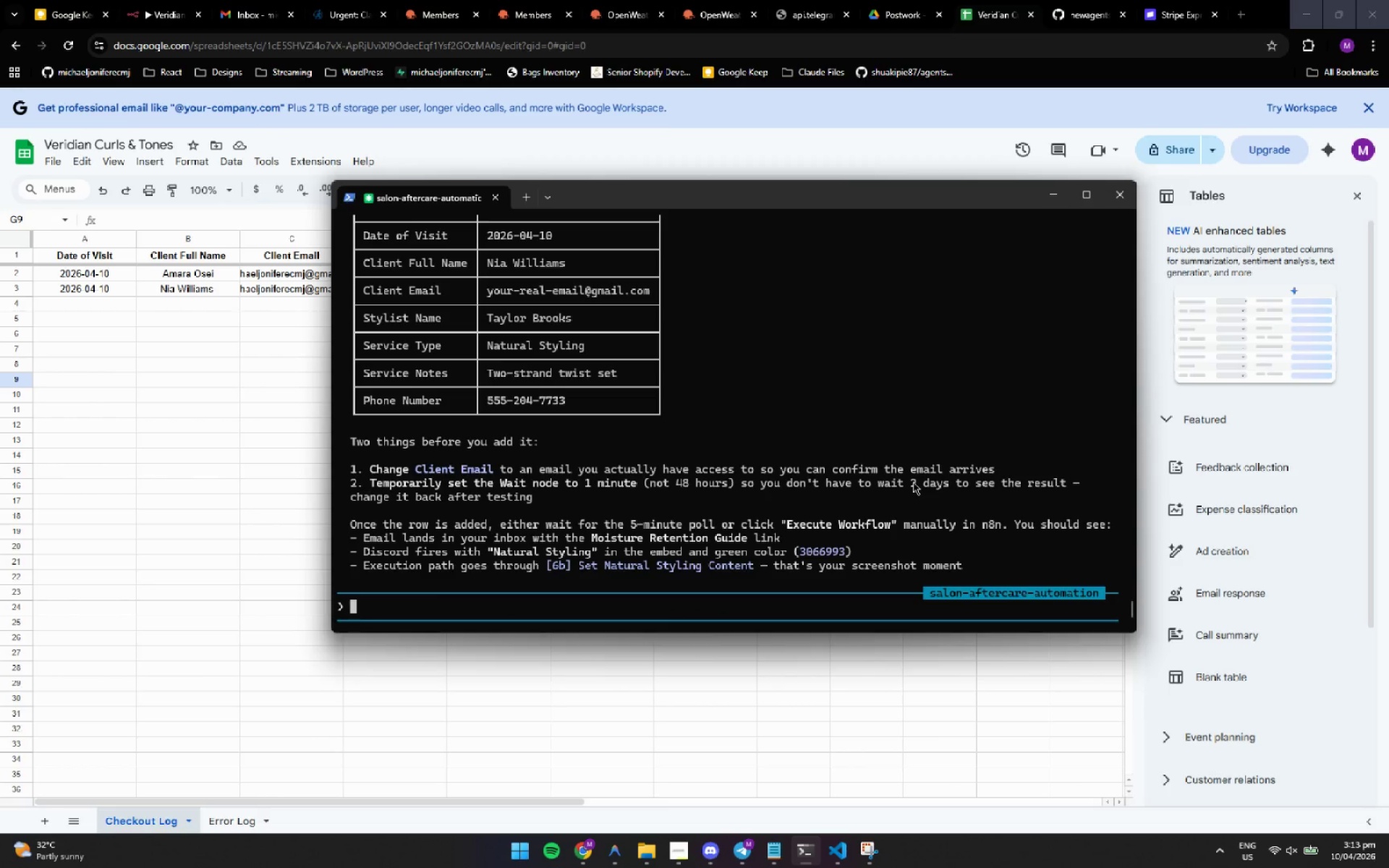 
type(should i remove the previous test data that i put in my google sheets before adding the new one? or just add it on row)
key(Backspace)
key(Backspace)
key(Backspace)
type(the next row? )
 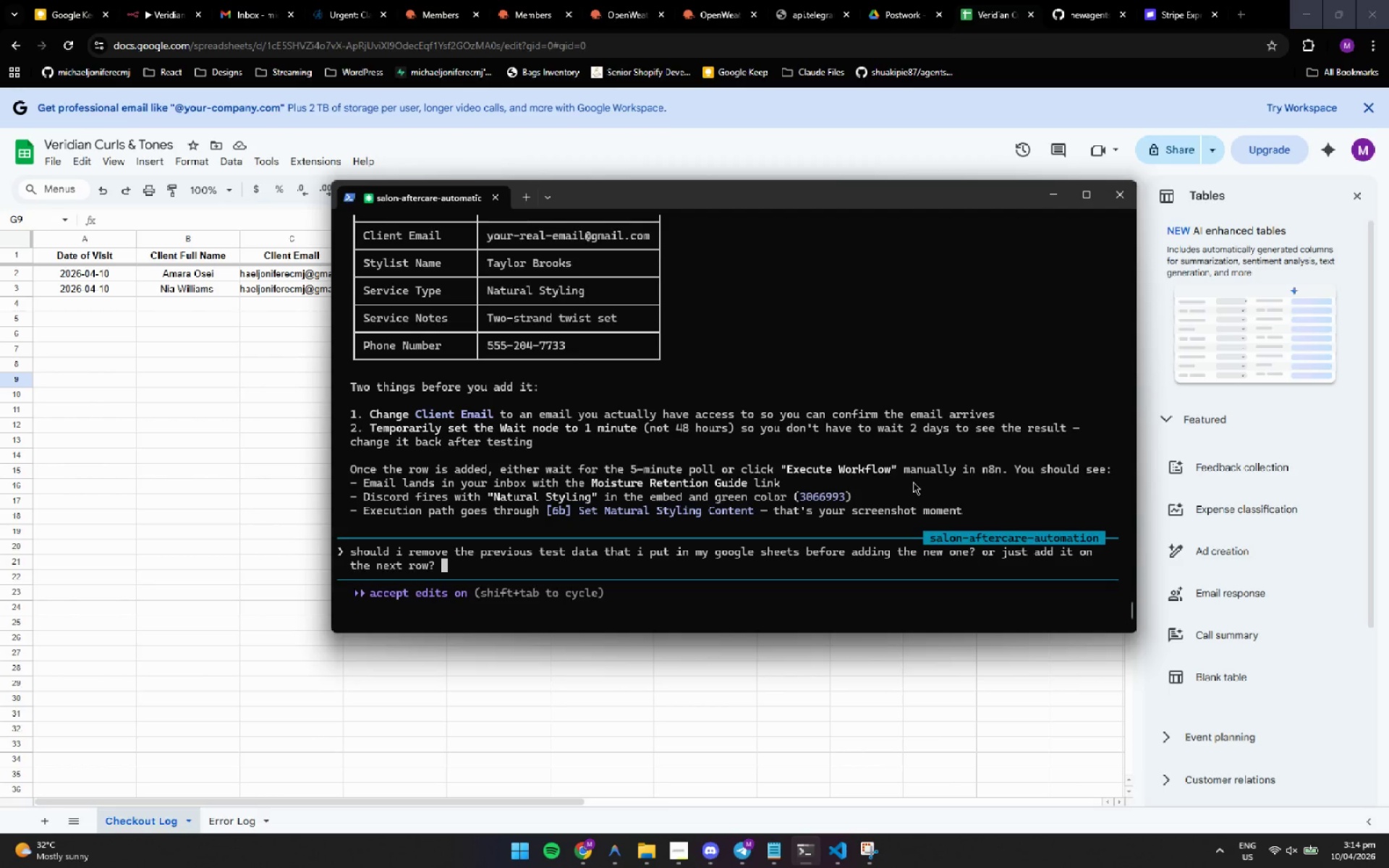 
key(Enter)
 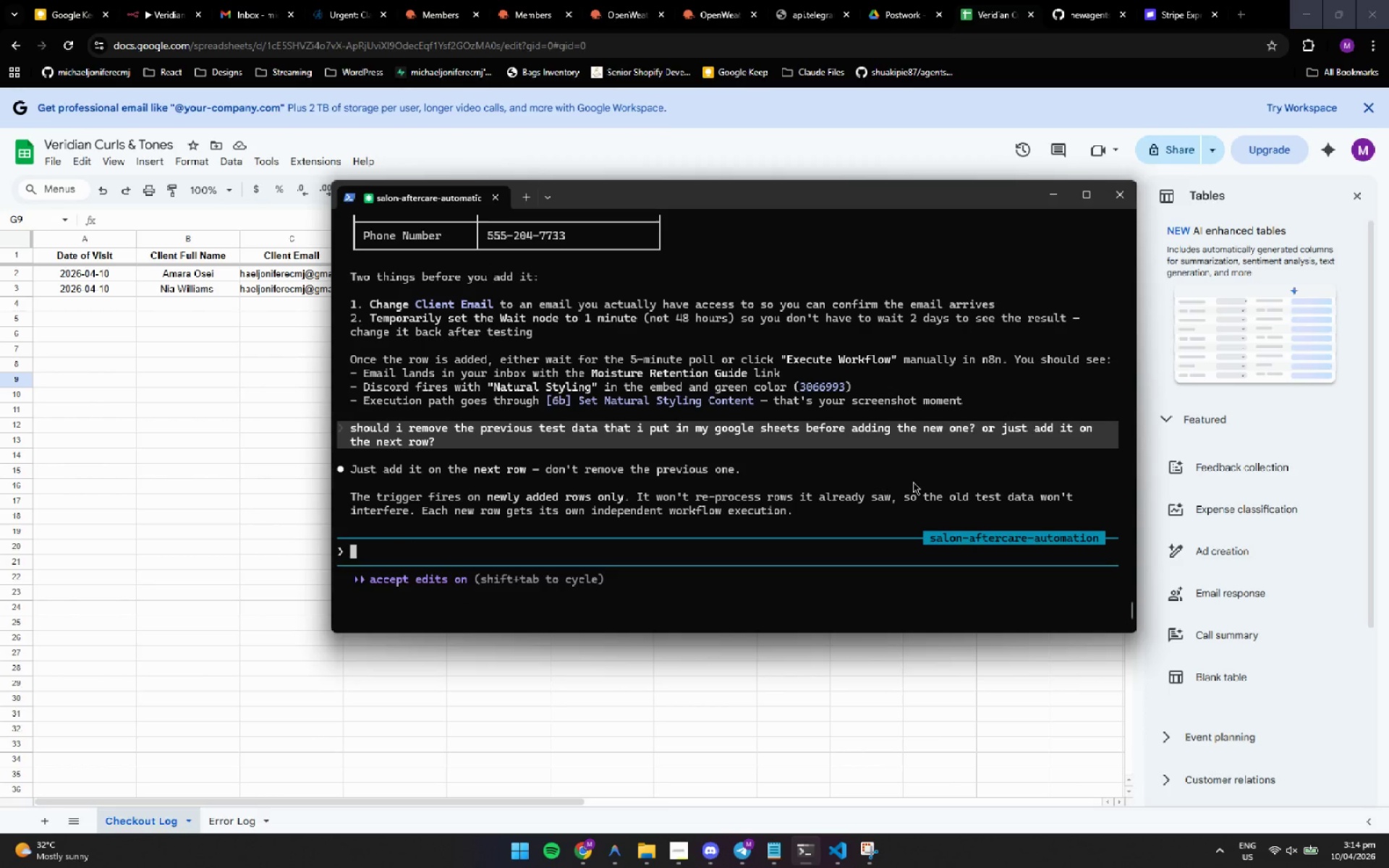 
wait(12.98)
 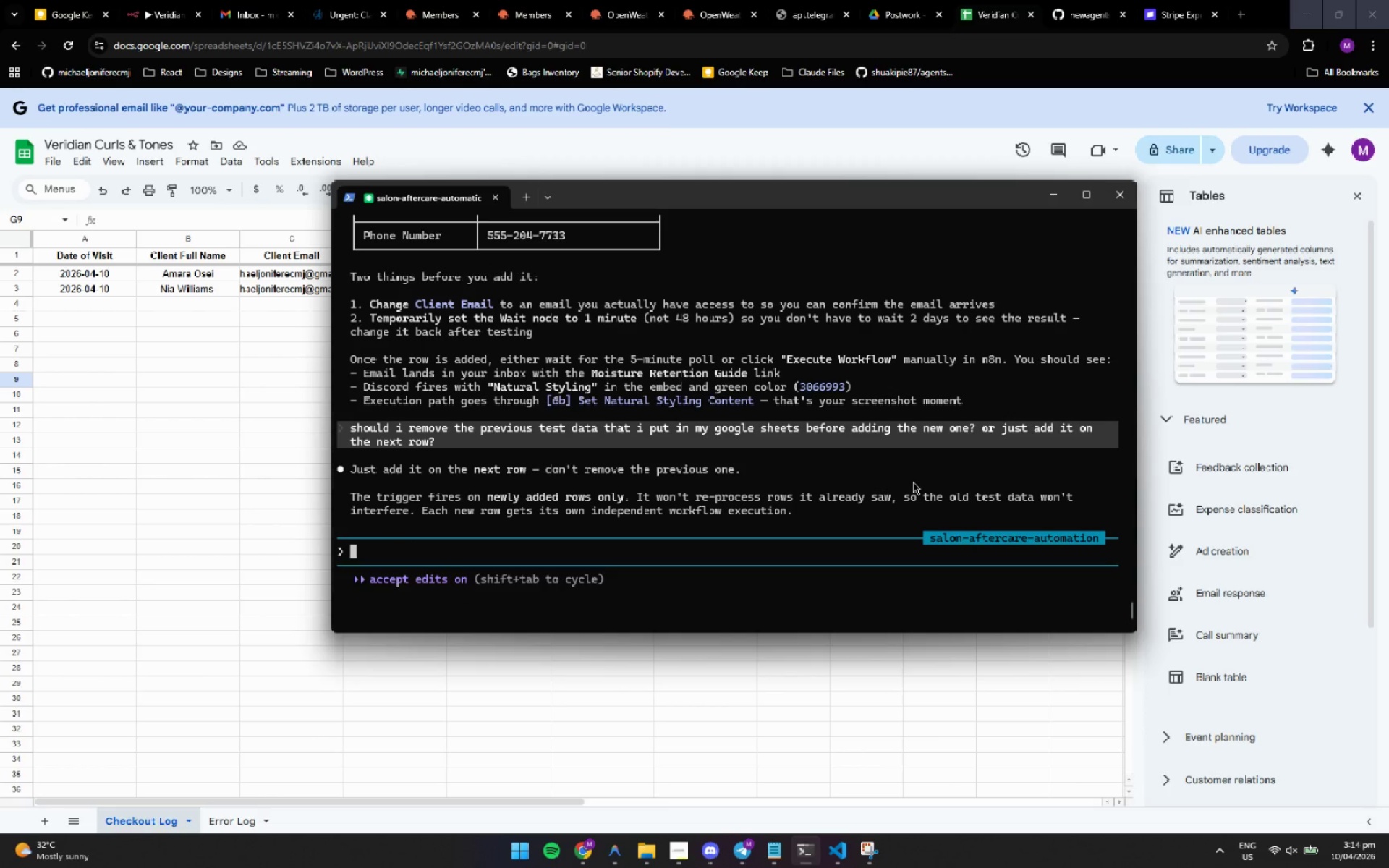 
left_click([783, 528])
 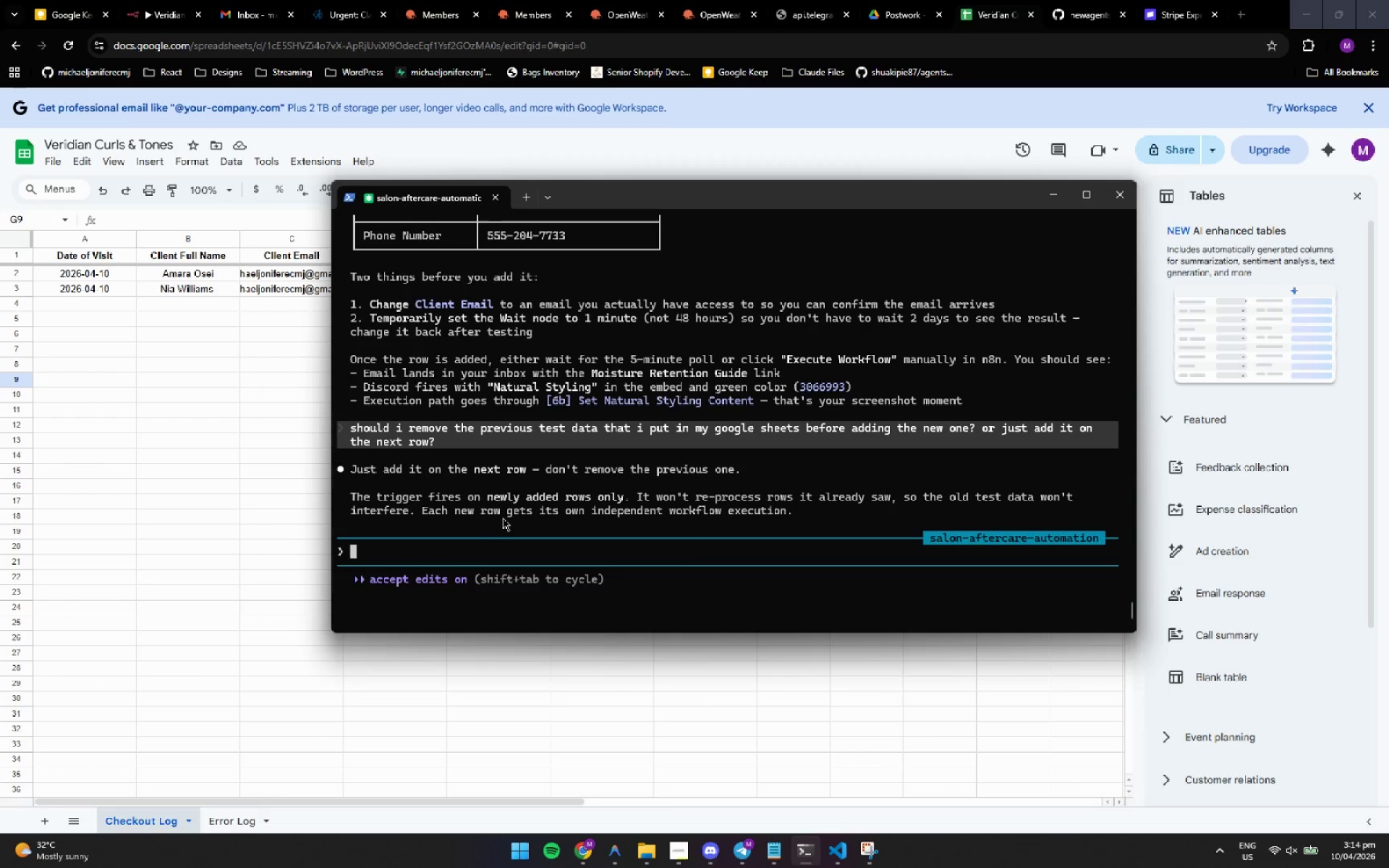 
wait(9.66)
 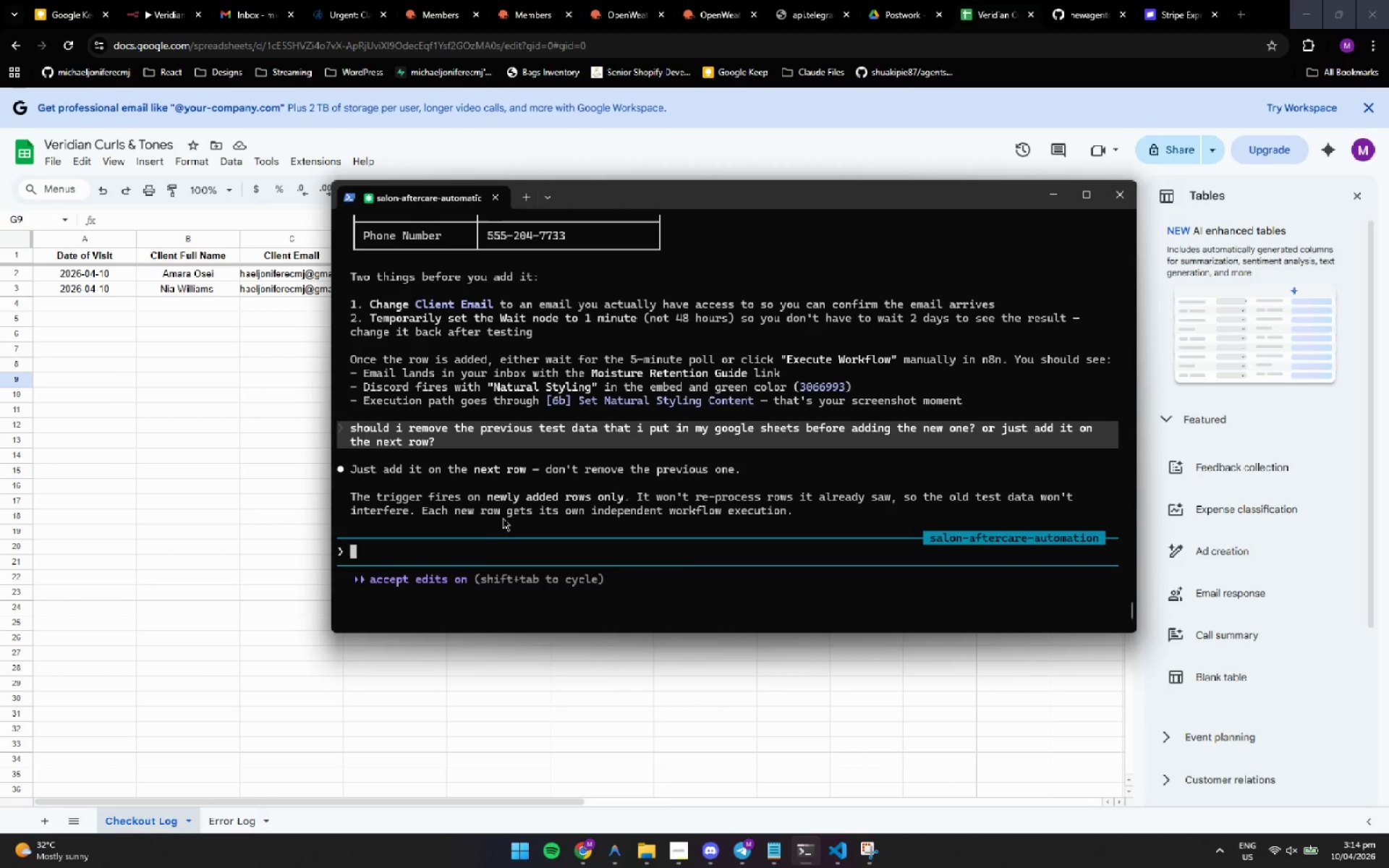 
left_click([269, 415])
 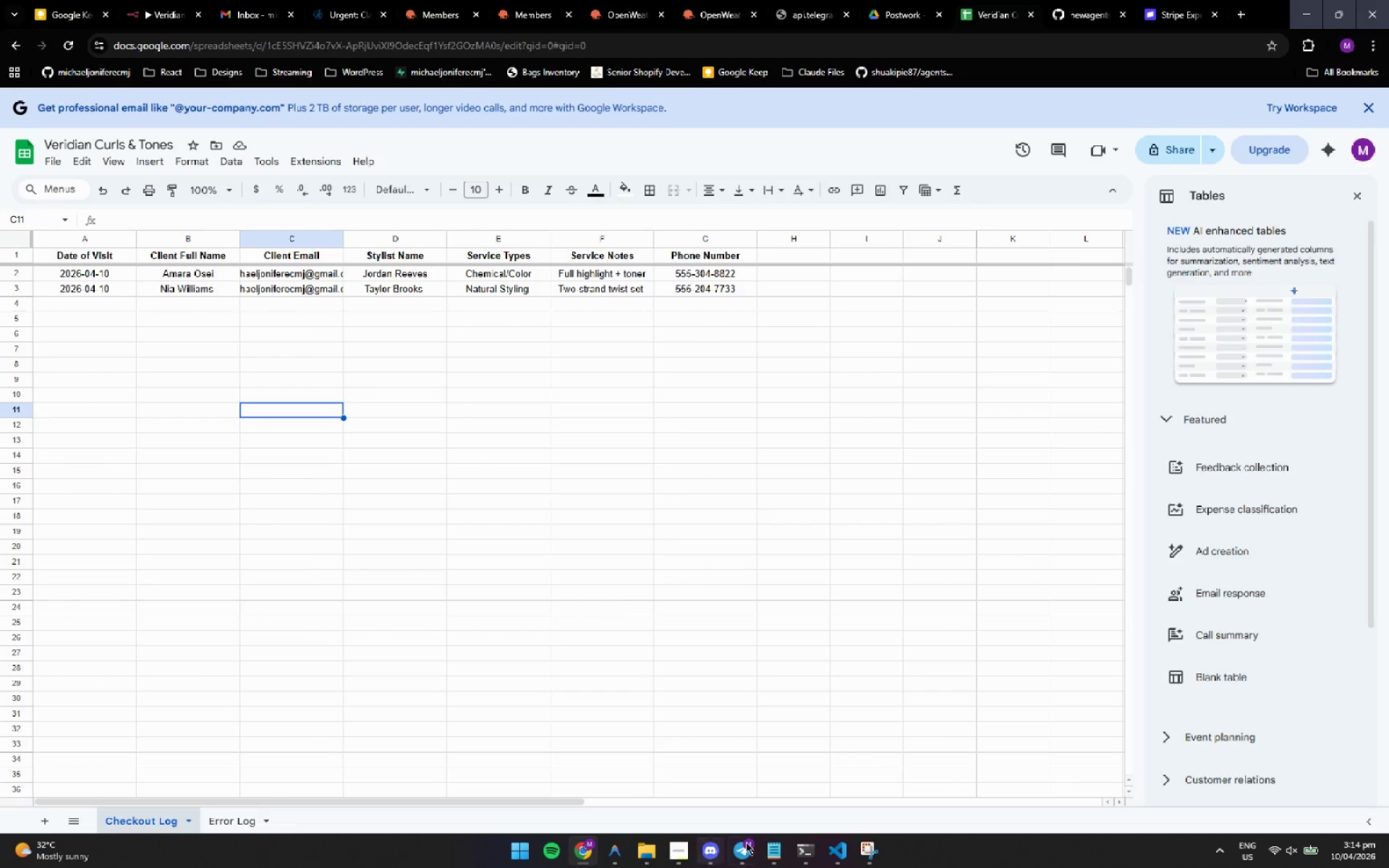 
left_click([841, 858])
 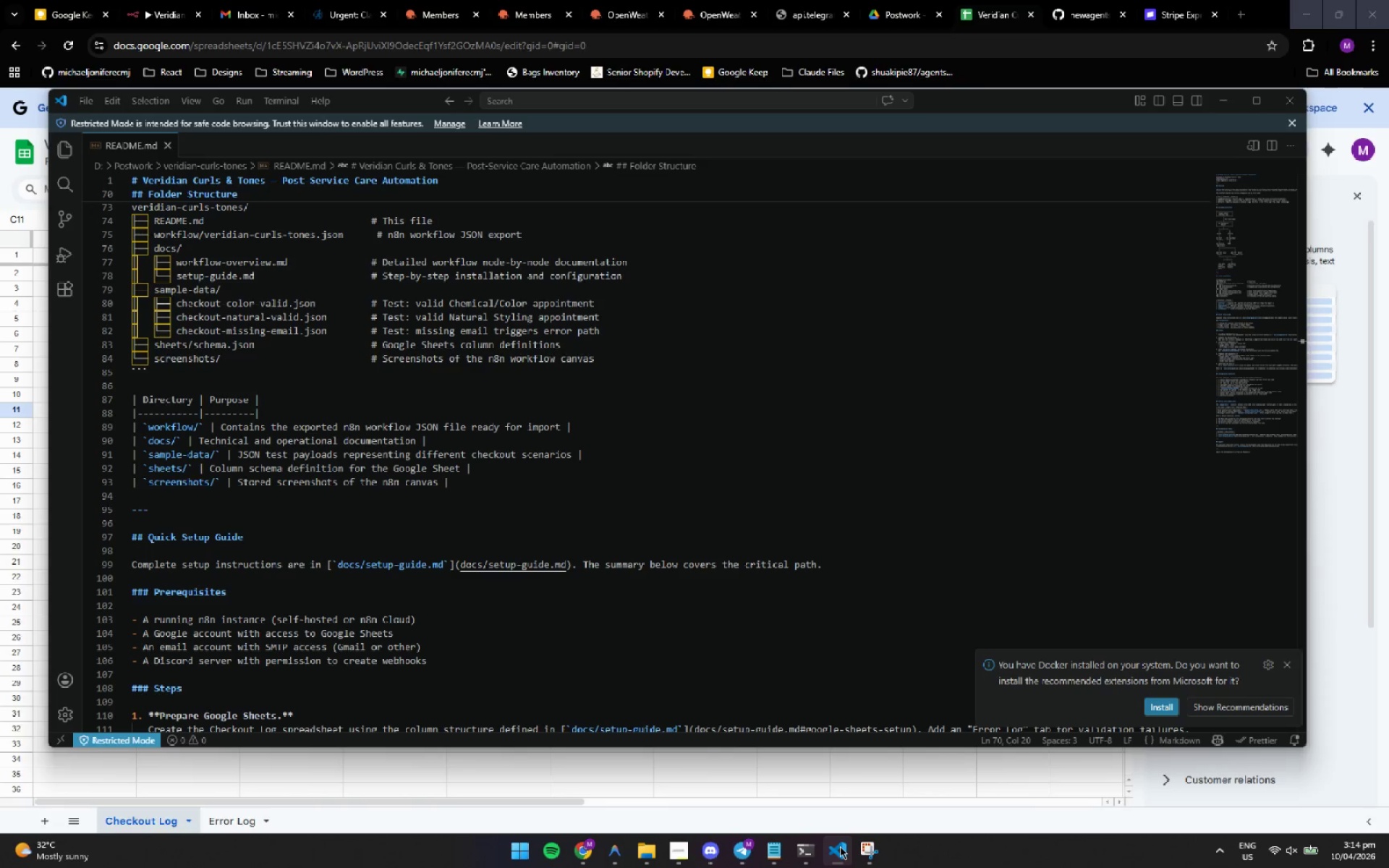 
left_click([840, 847])
 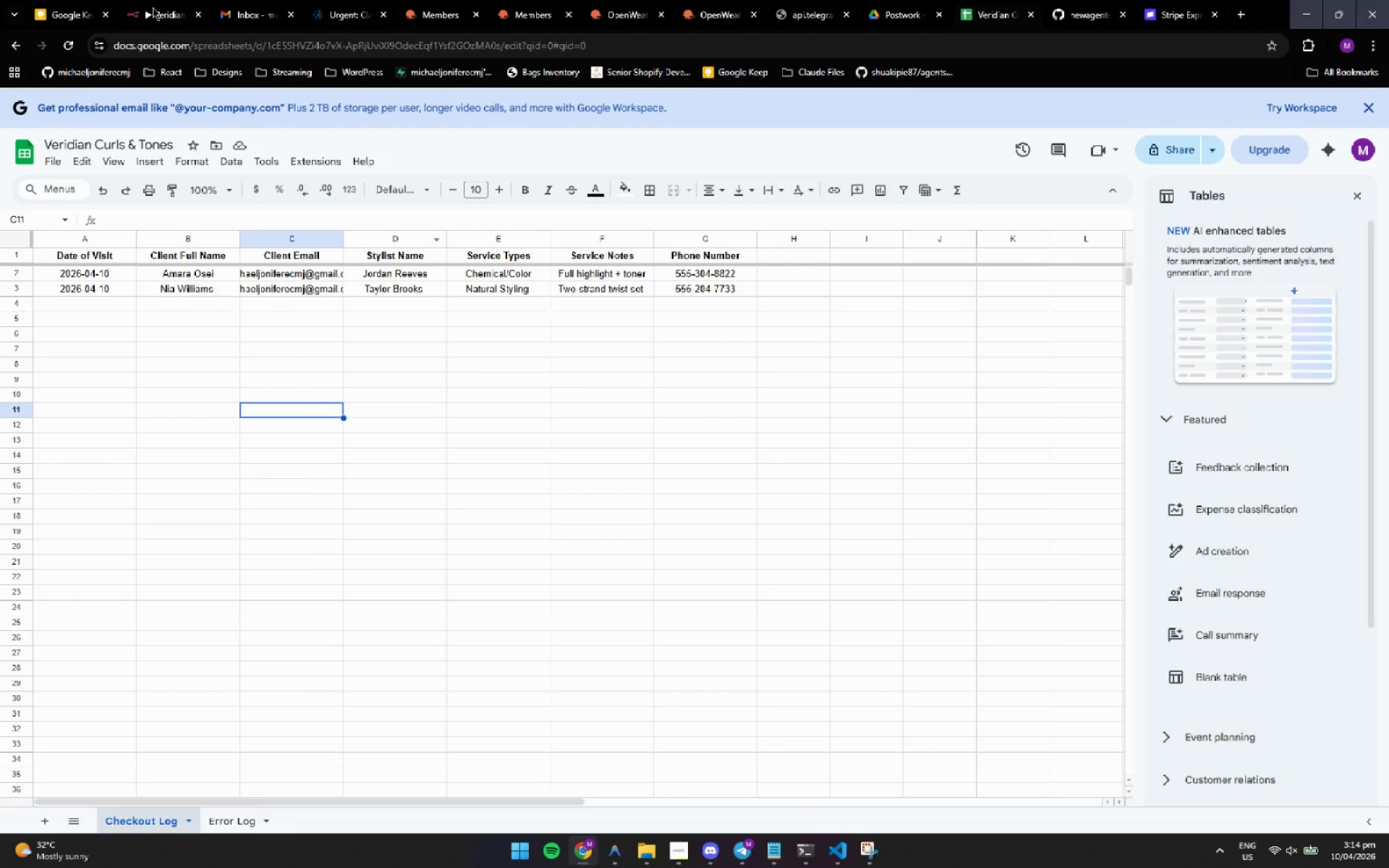 
left_click([148, 17])
 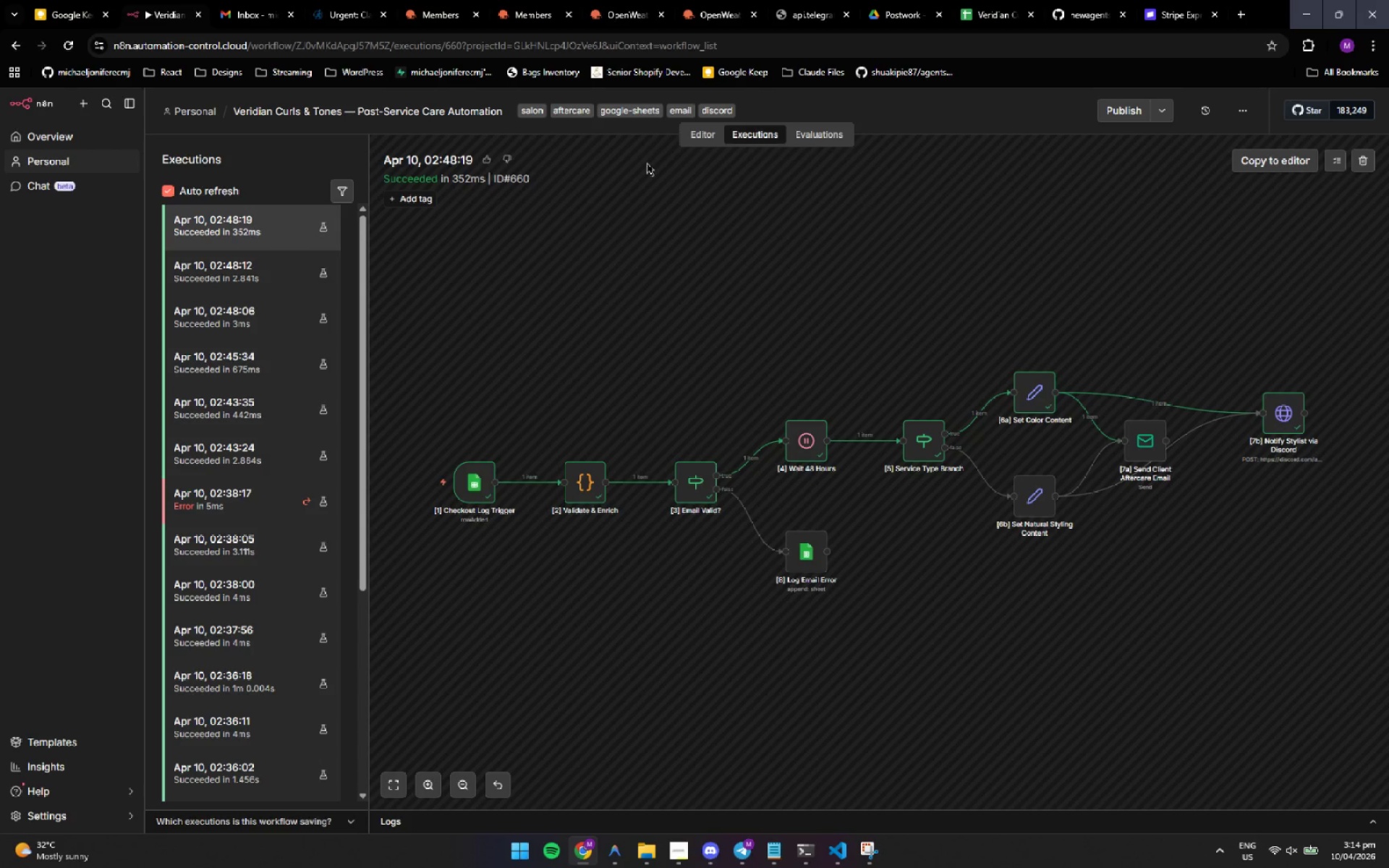 
left_click([703, 136])
 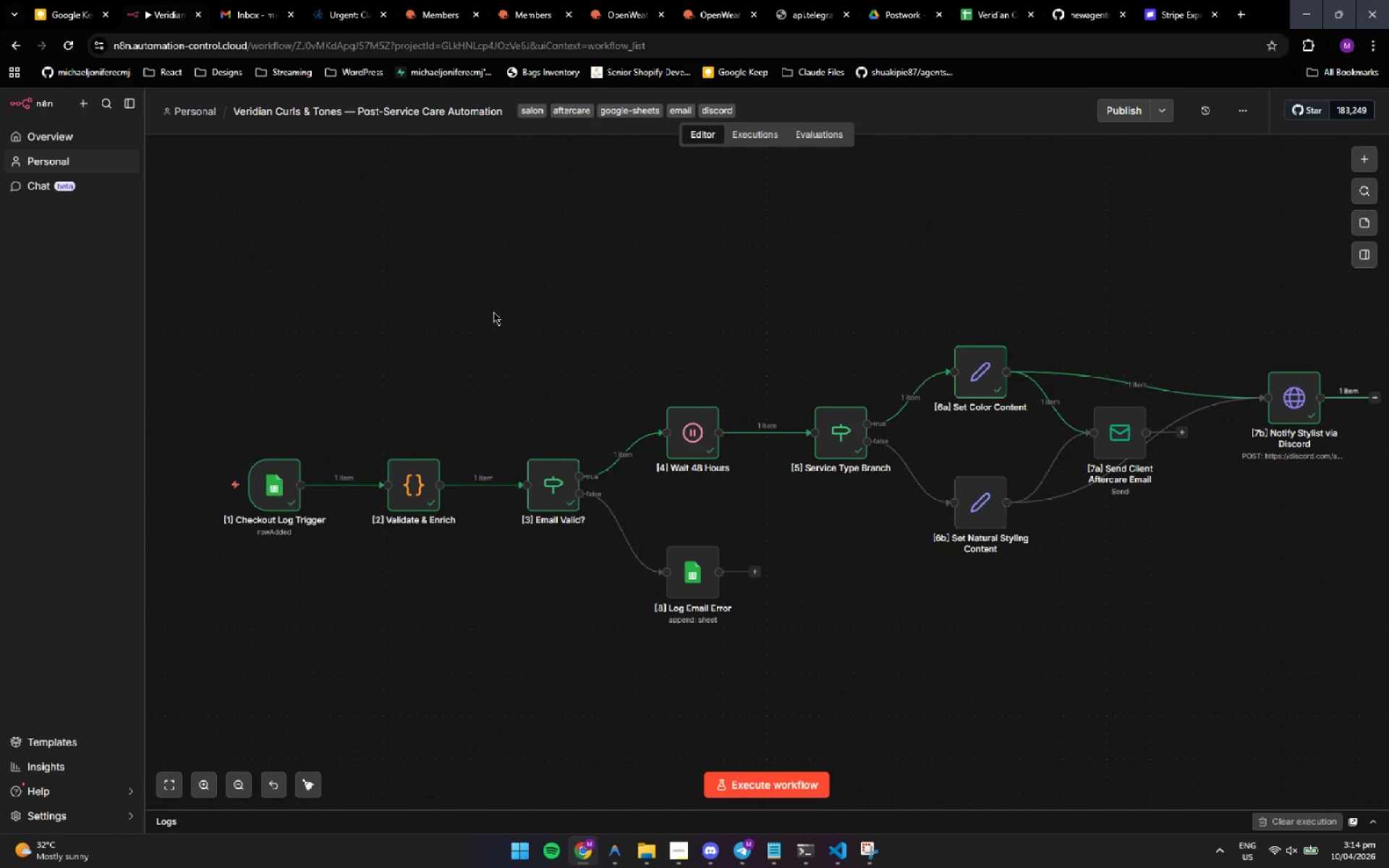 
left_click([493, 312])
 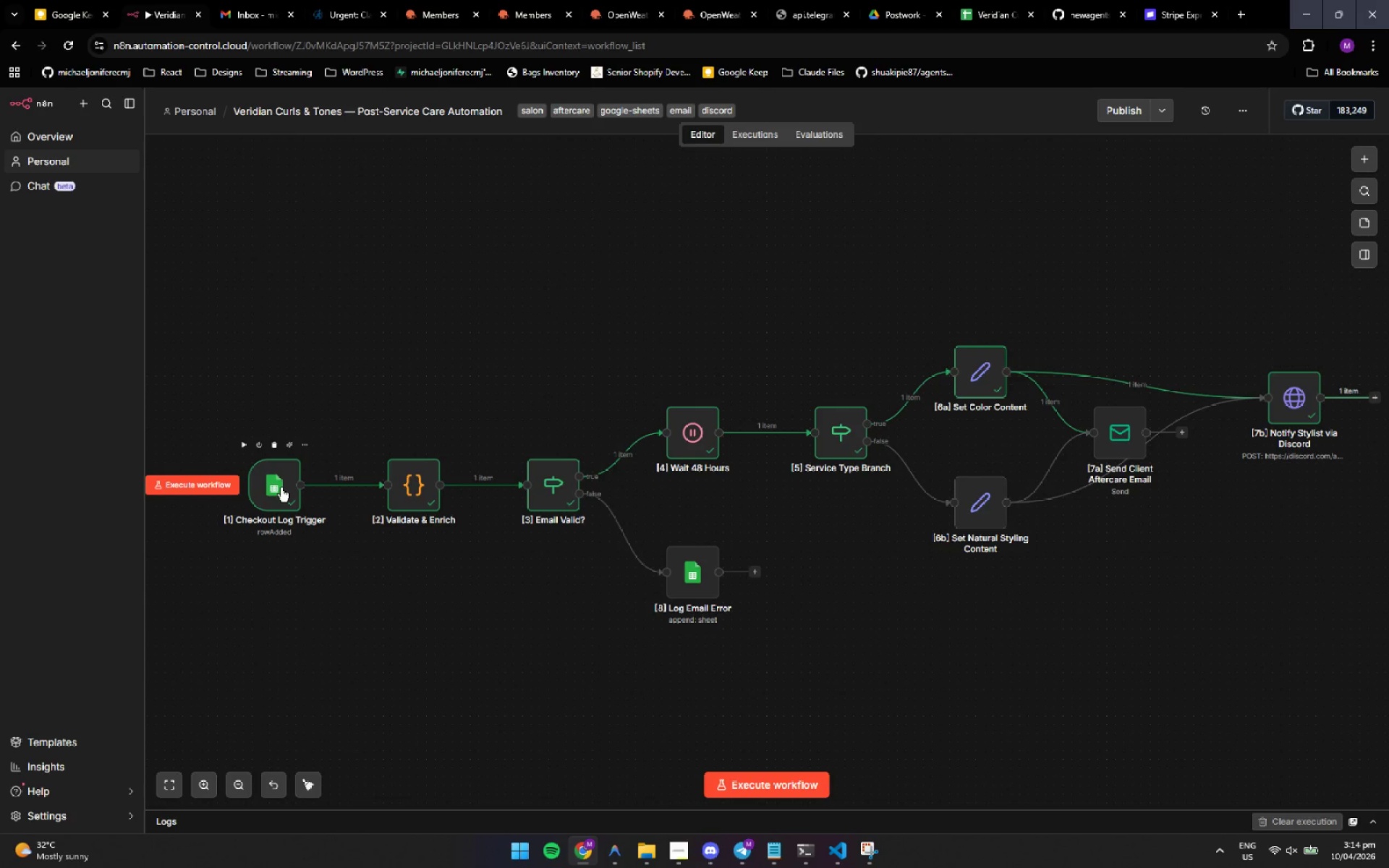 
double_click([281, 488])
 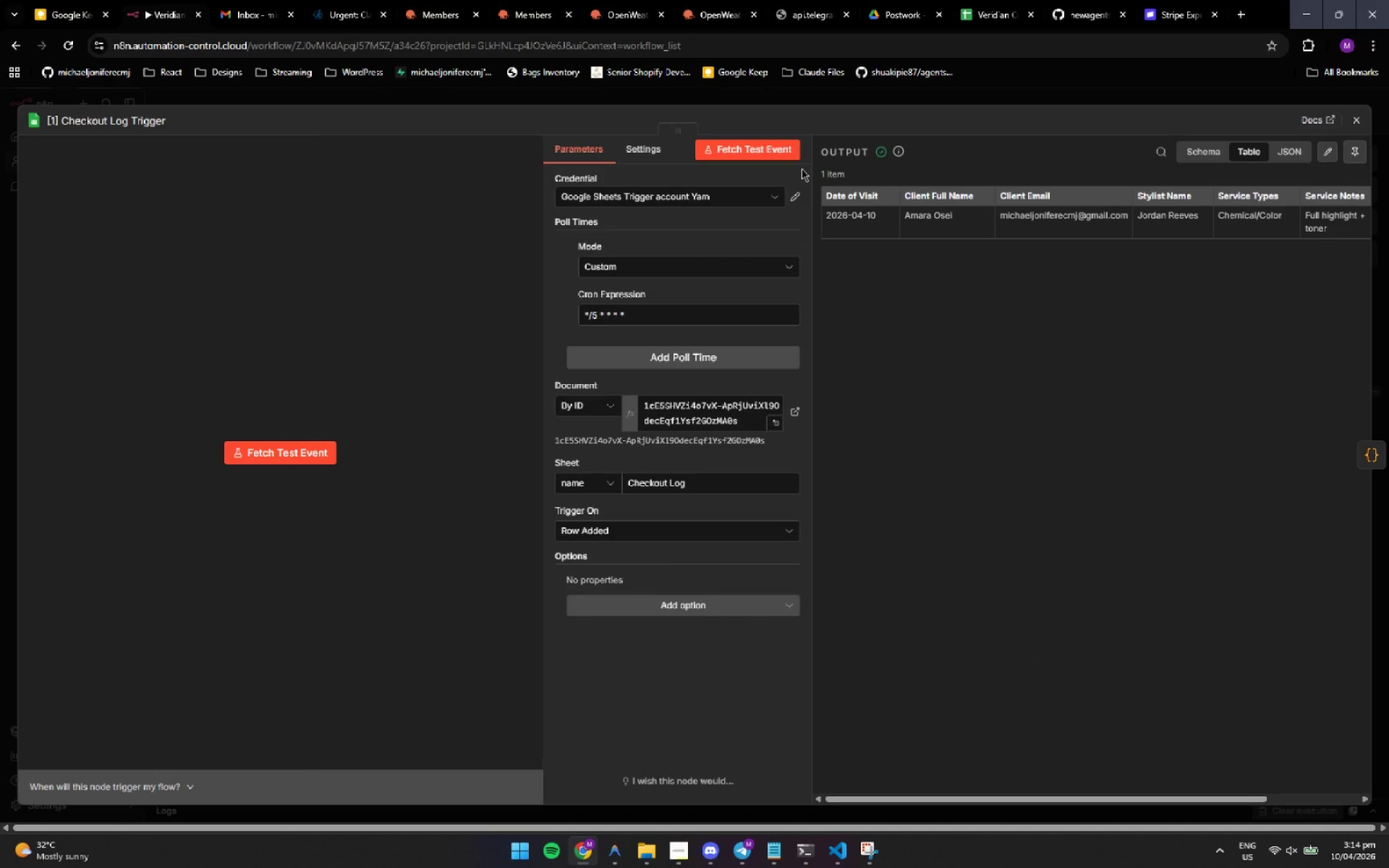 
left_click([764, 150])
 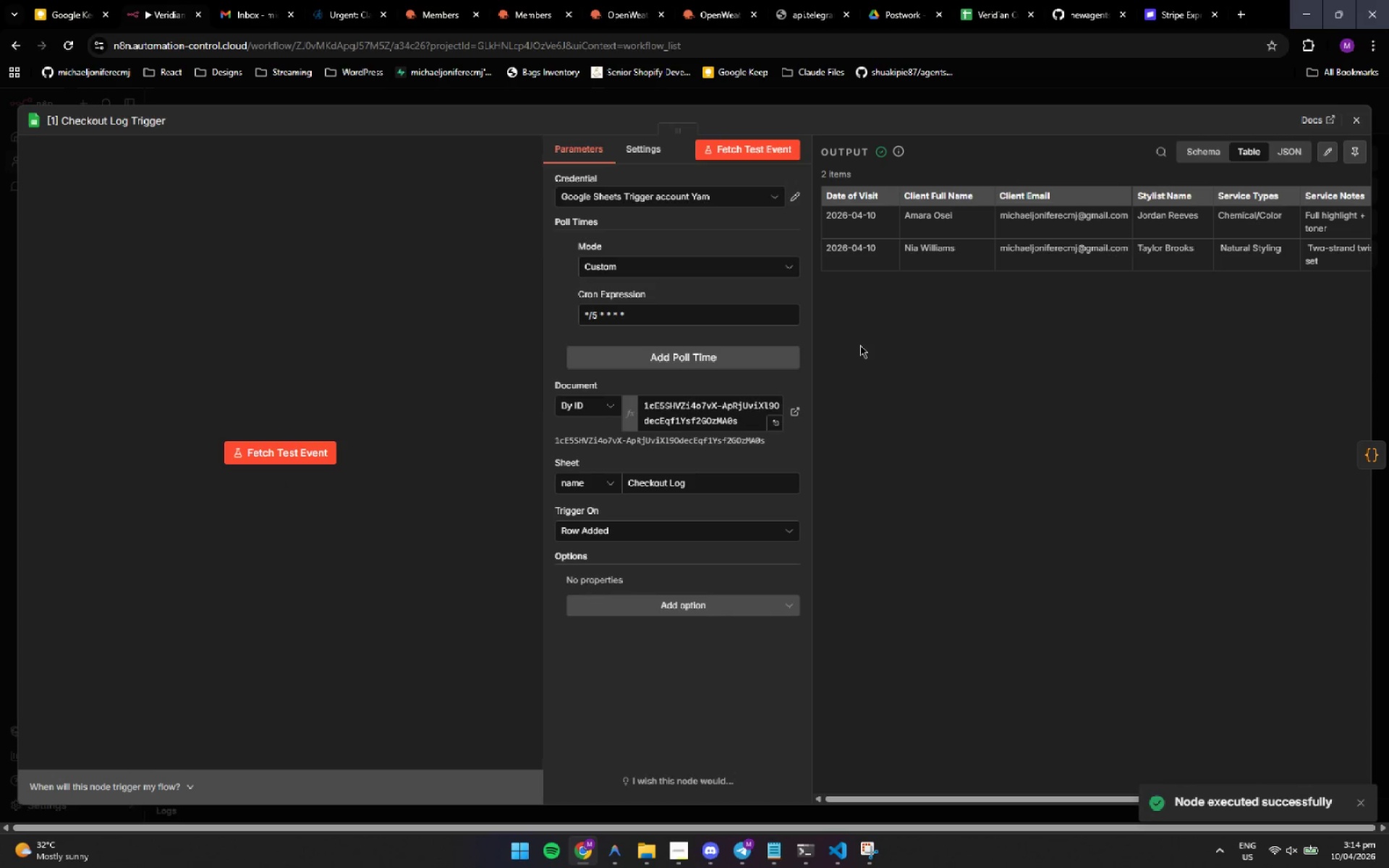 
left_click([1353, 127])
 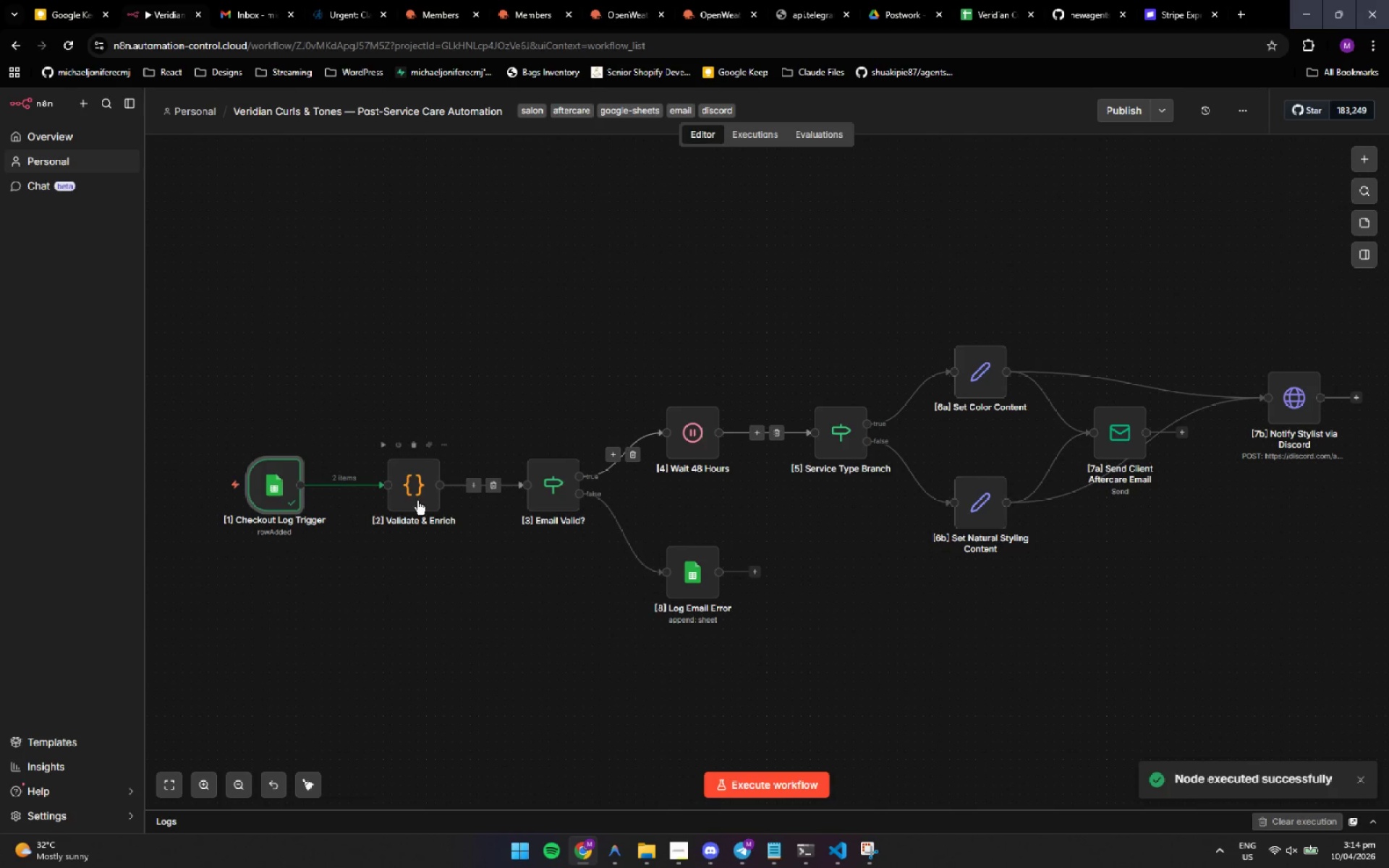 
double_click([416, 501])
 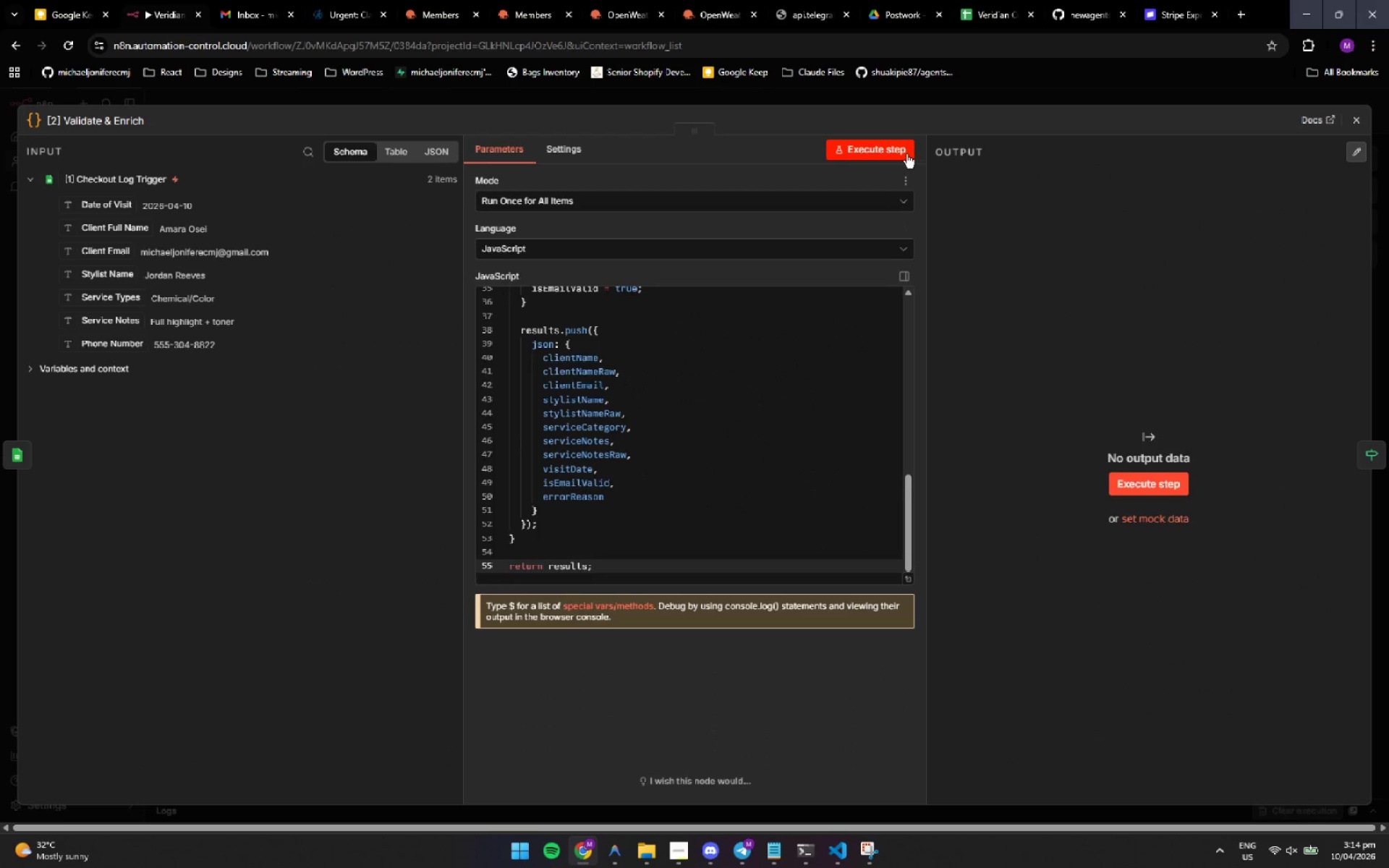 
left_click([901, 150])
 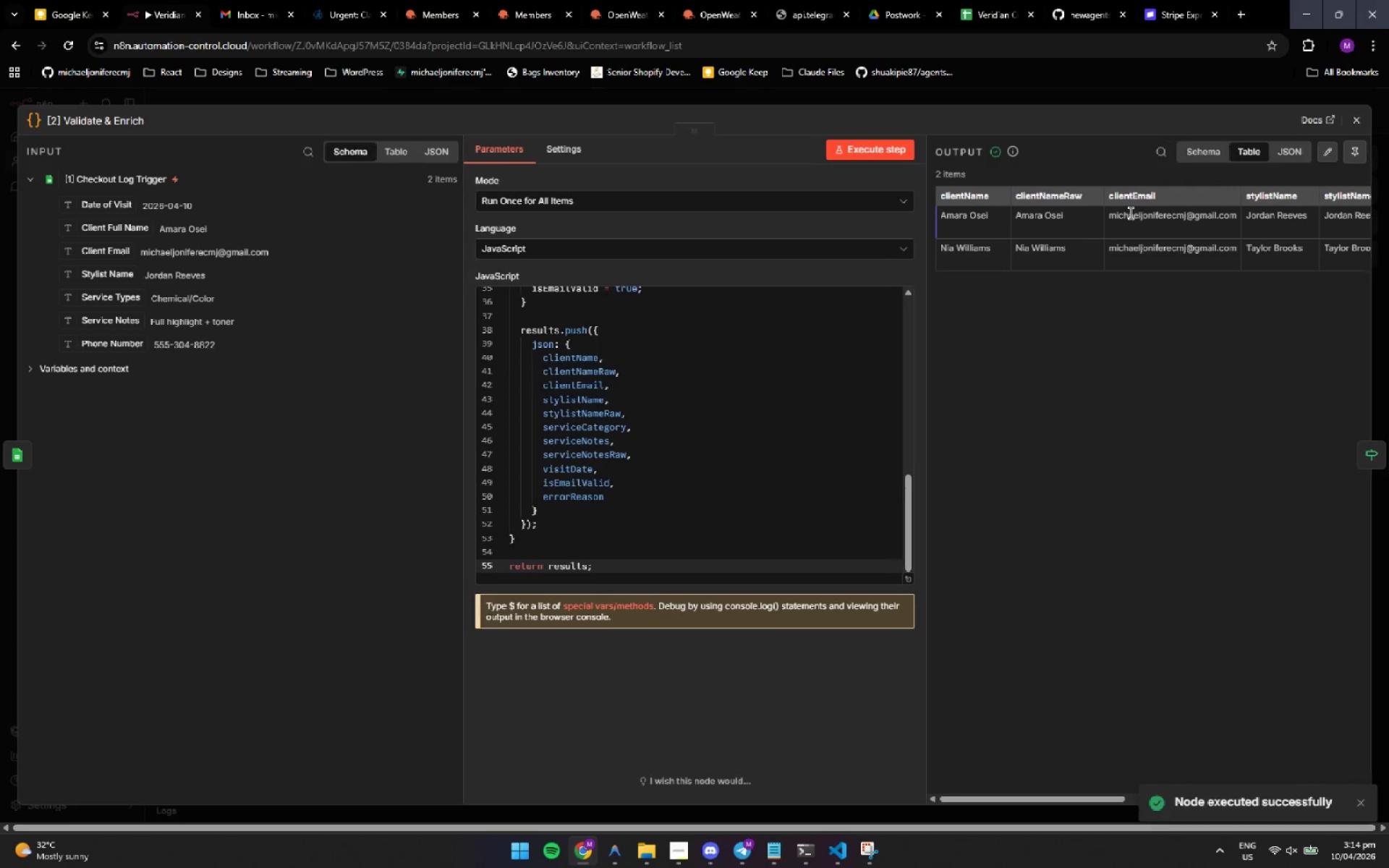 
double_click([1349, 109])
 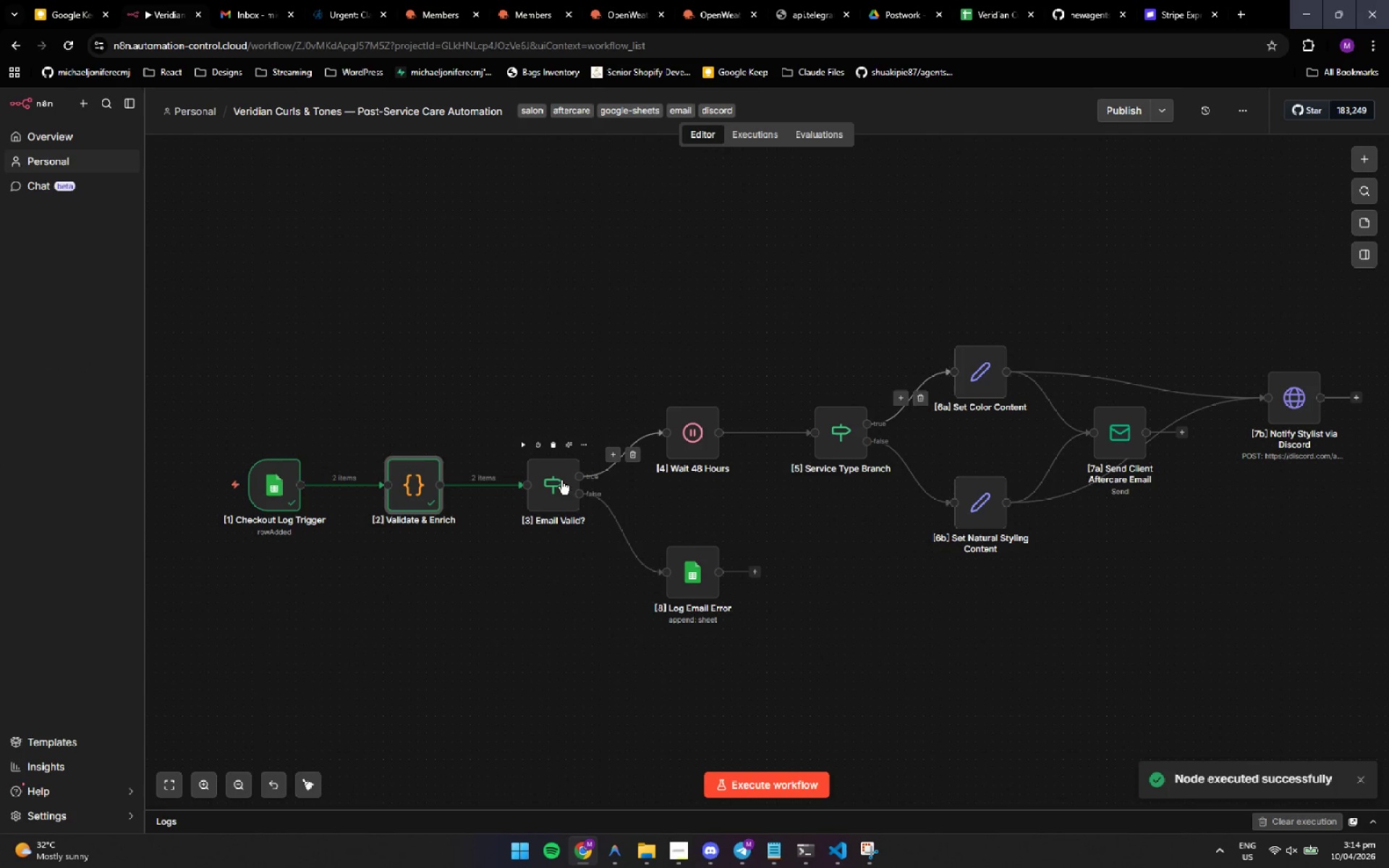 
double_click([561, 480])
 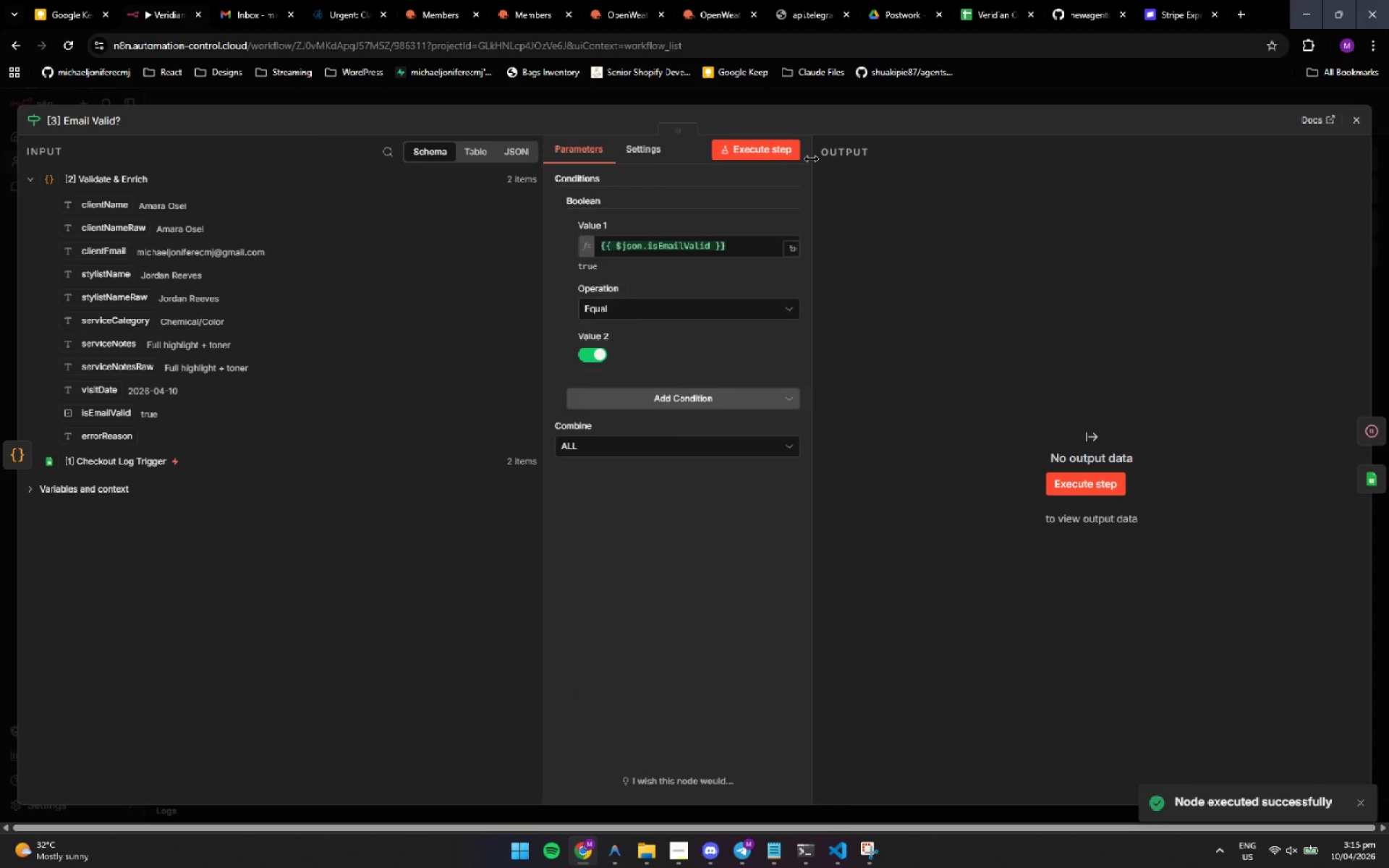 
left_click([777, 150])
 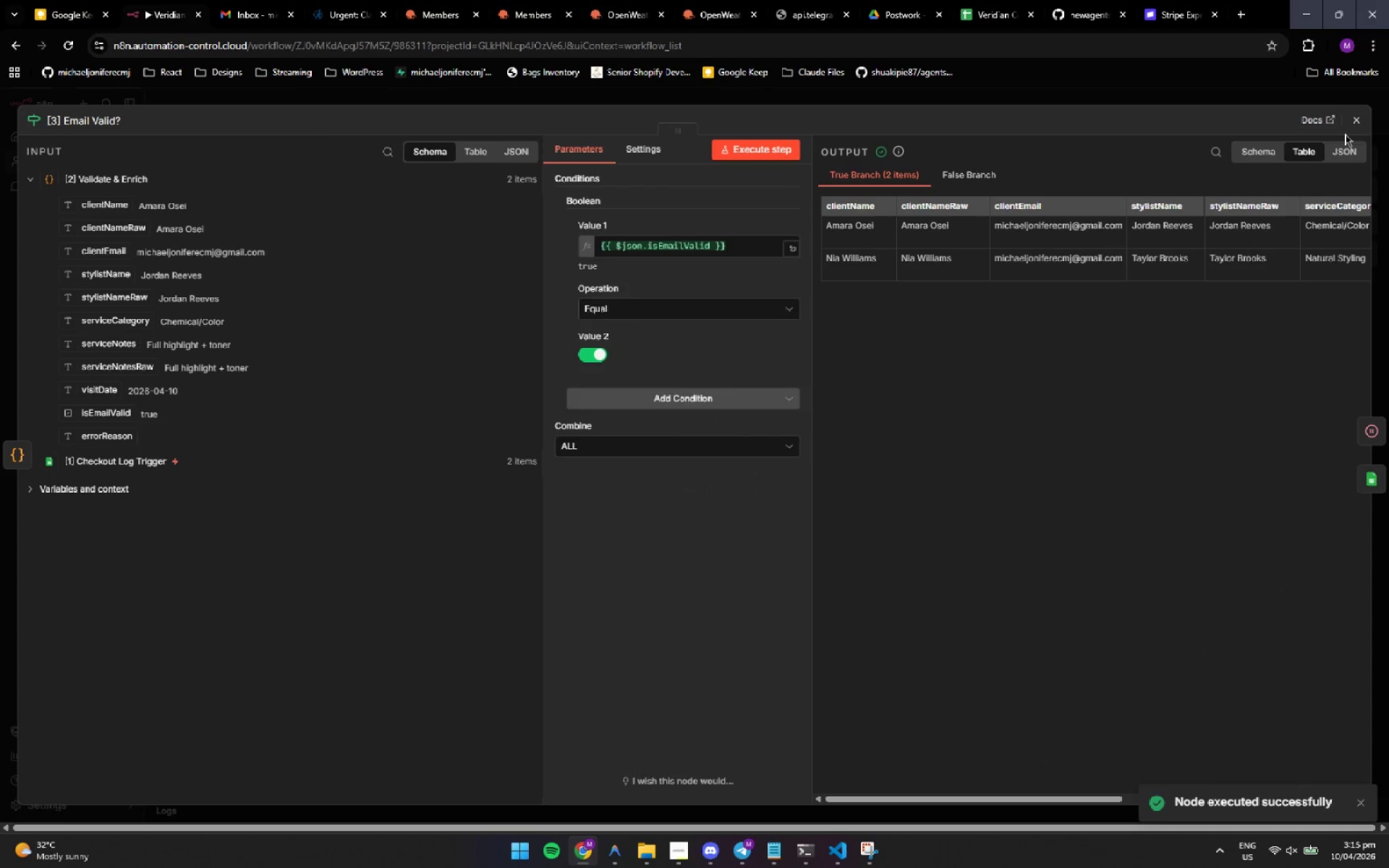 
left_click([1364, 125])
 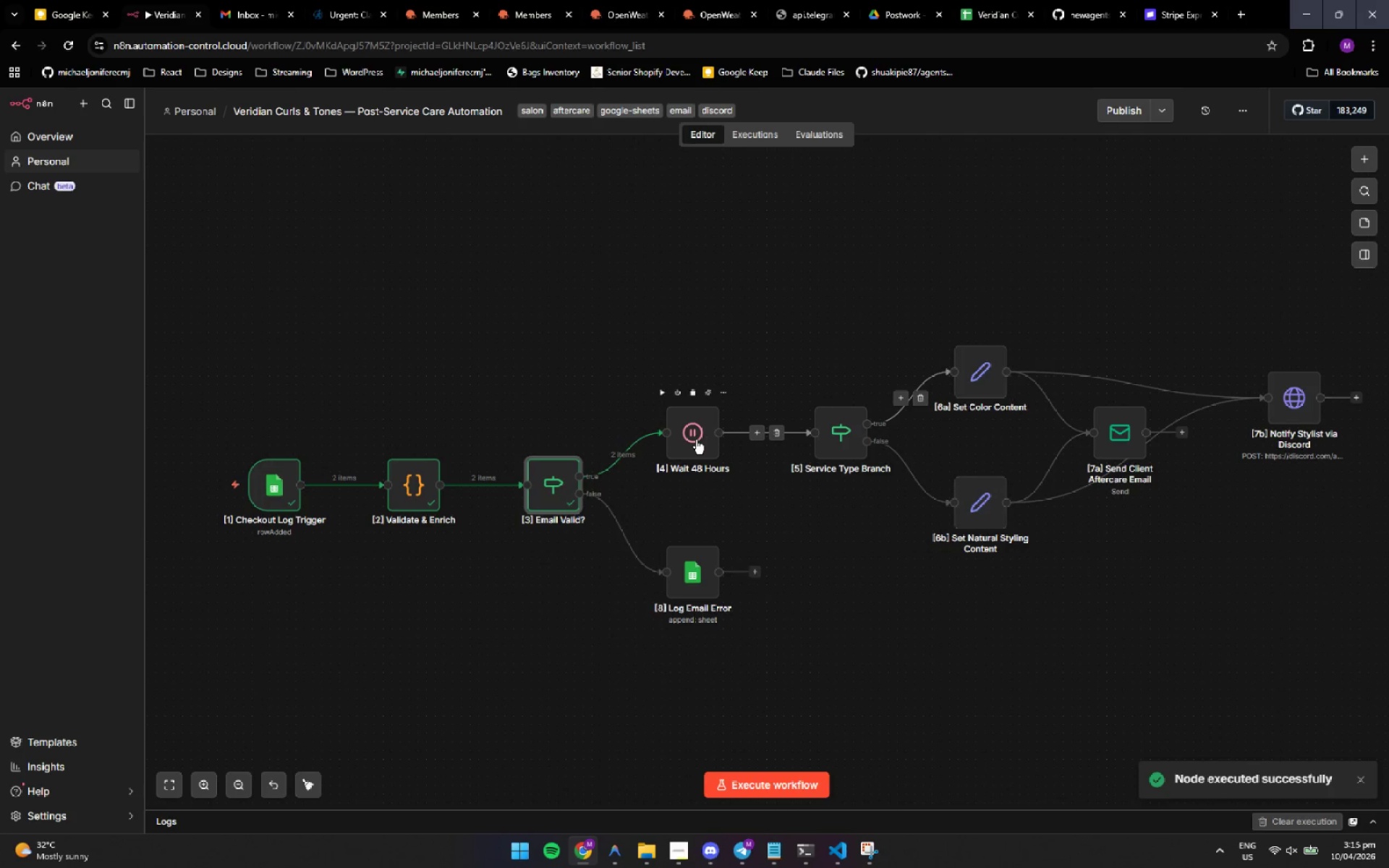 
double_click([696, 440])
 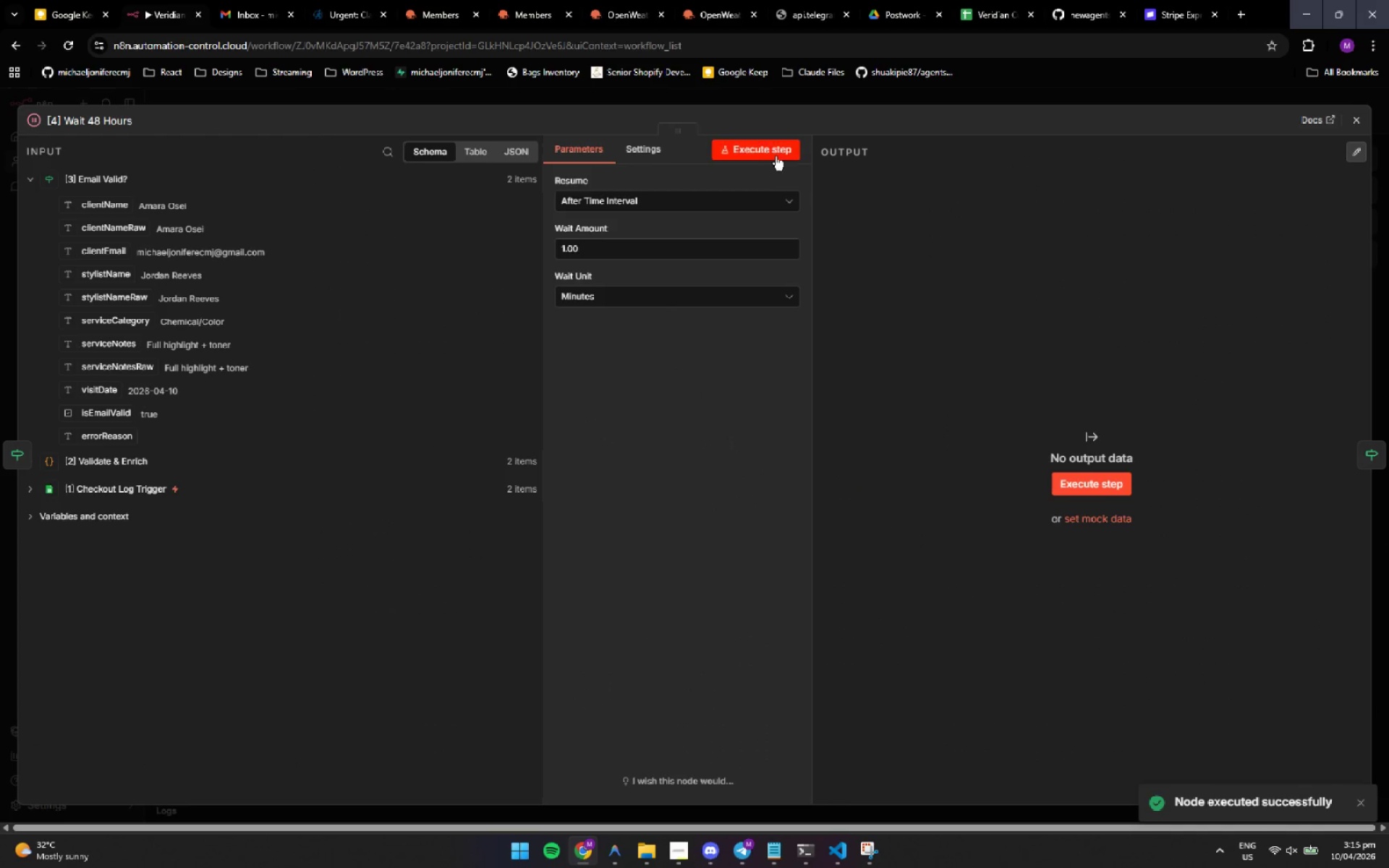 
left_click([776, 153])
 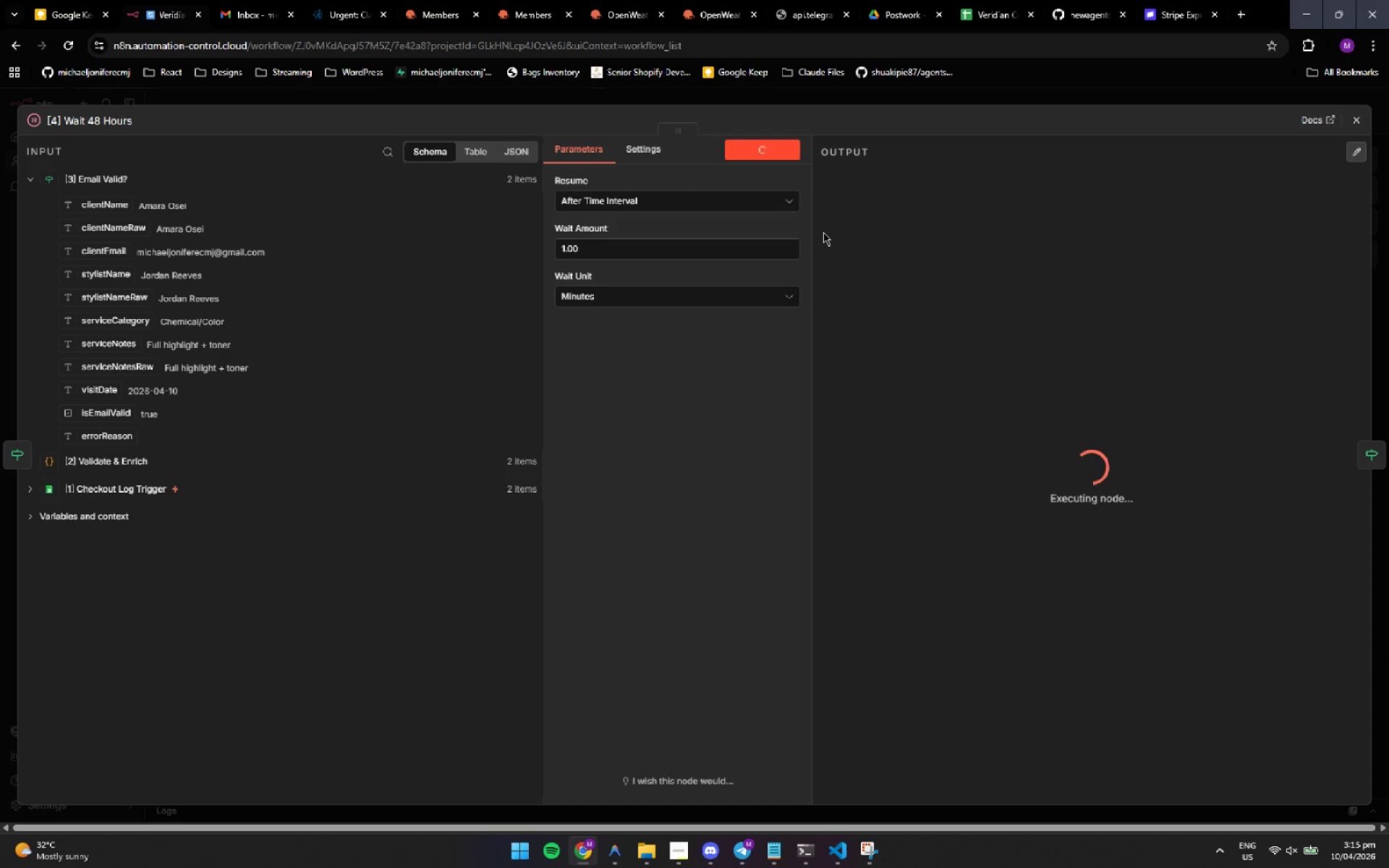 
wait(29.25)
 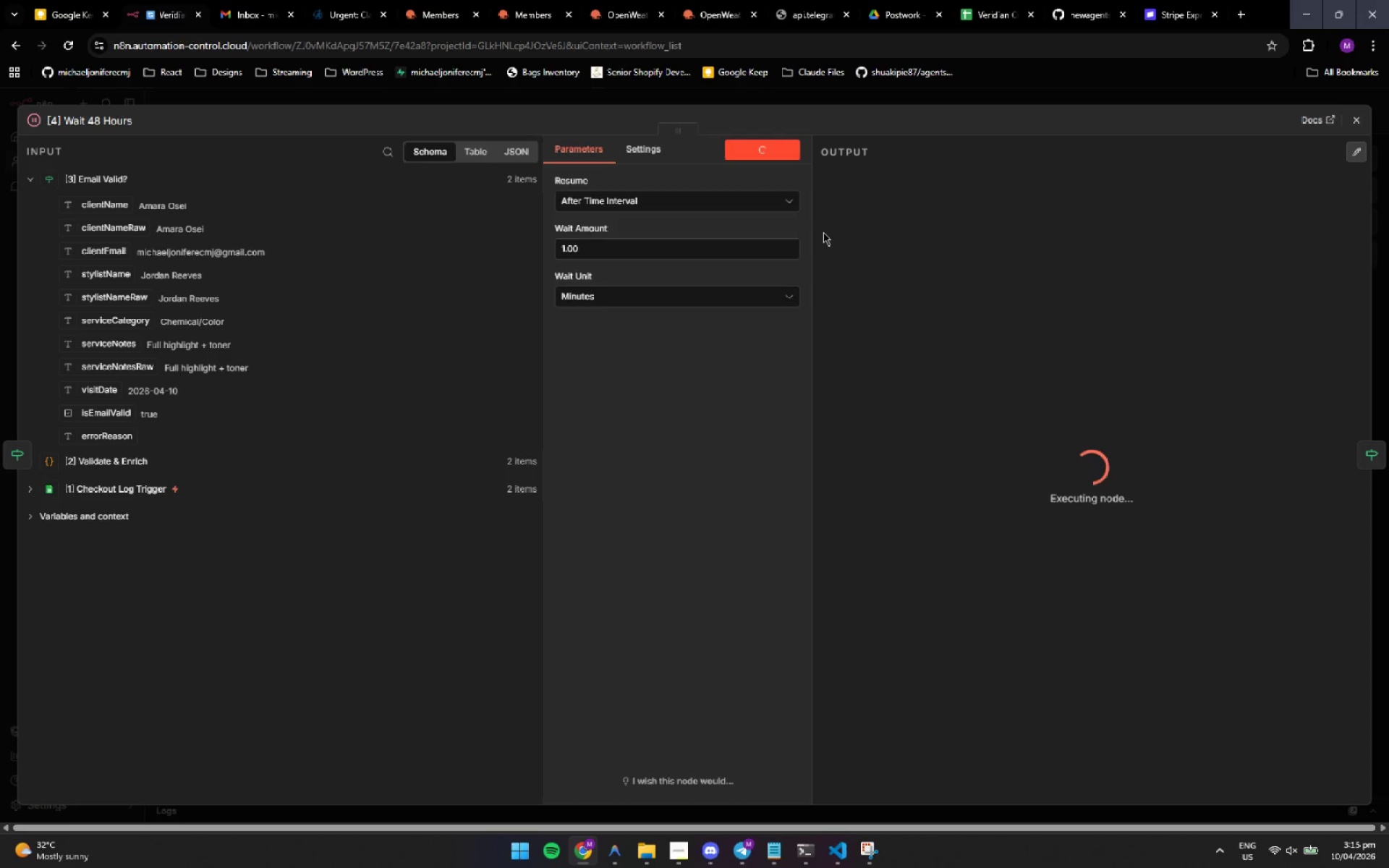 
left_click([242, 9])
 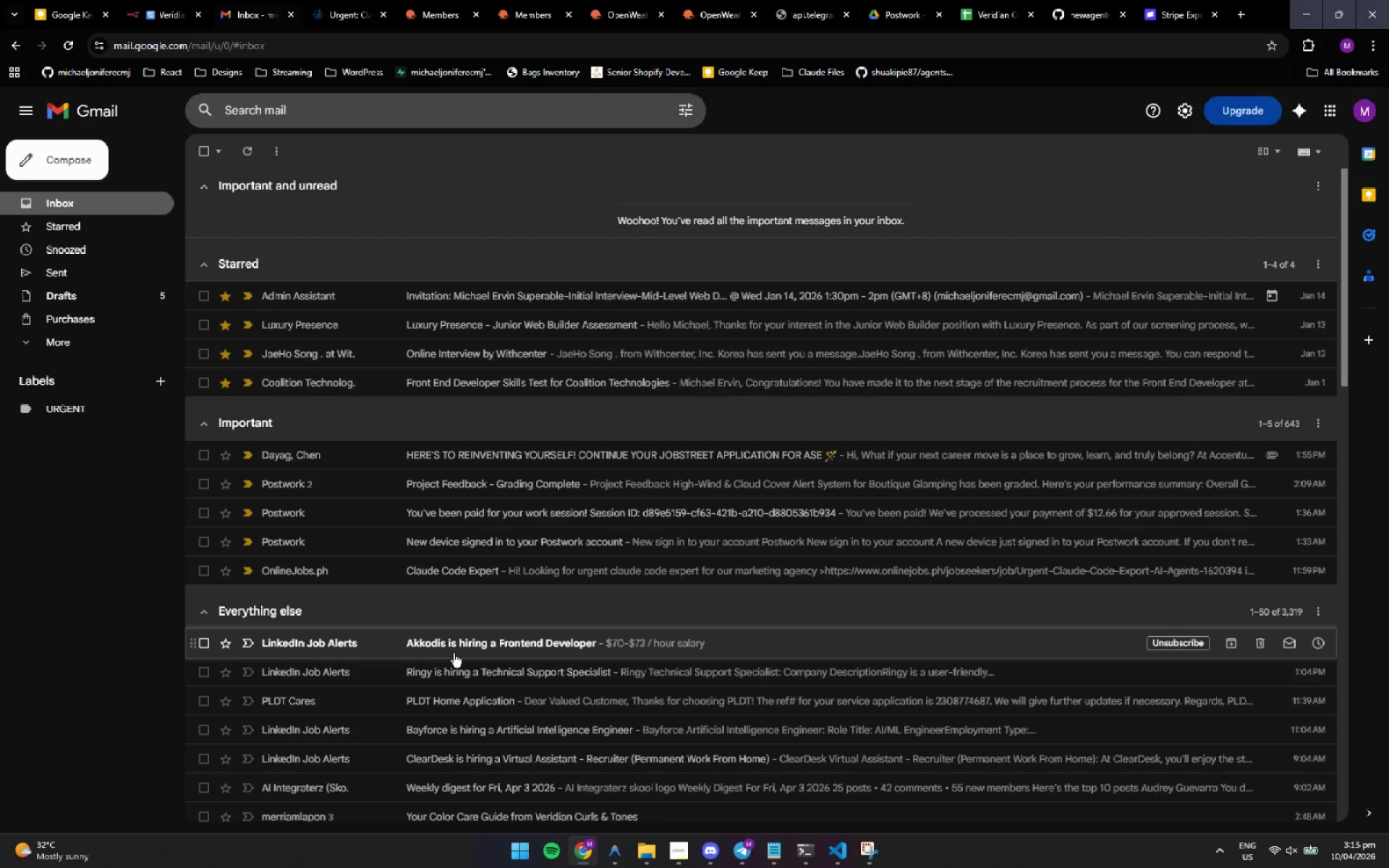 
left_click([456, 653])
 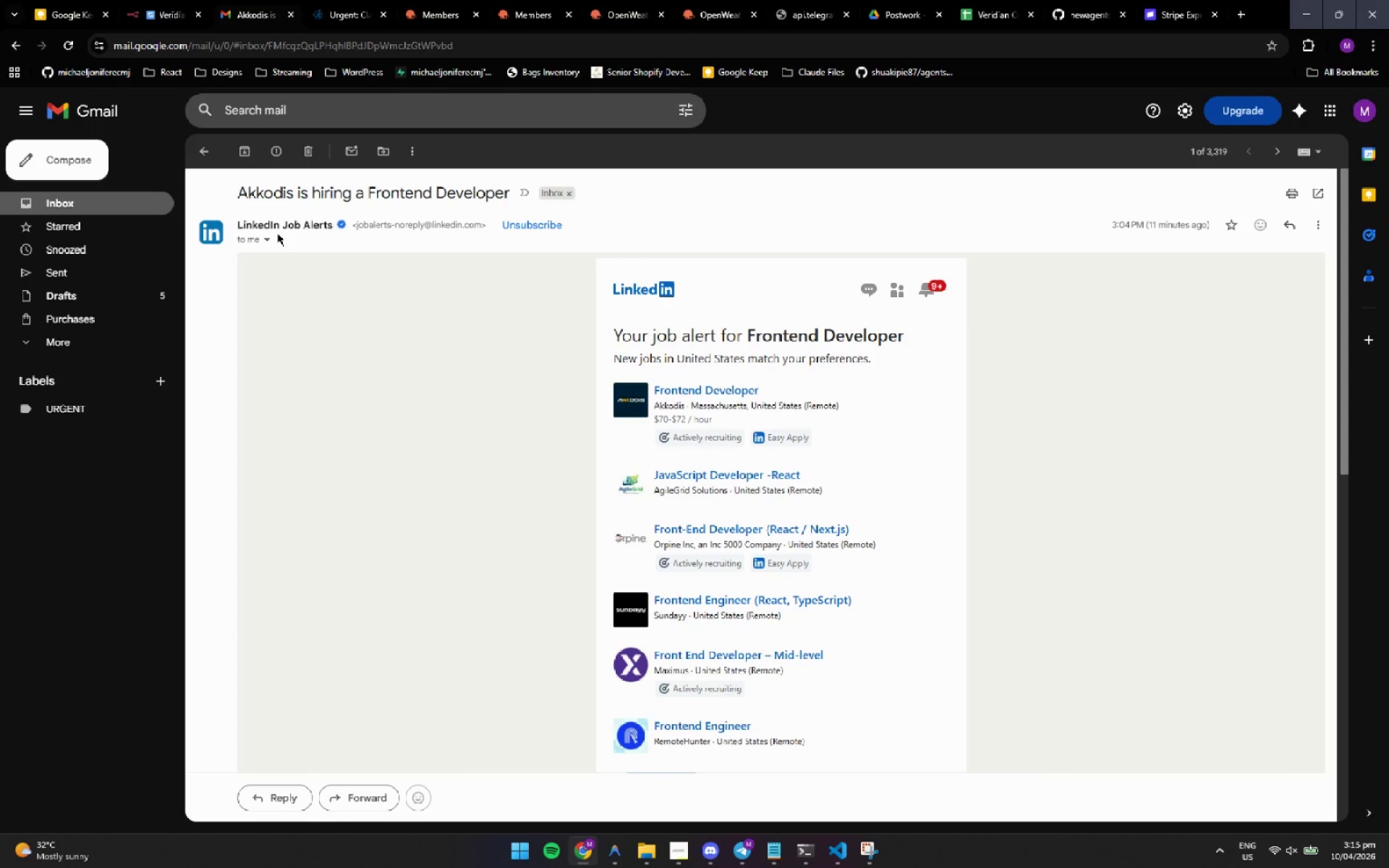 
wait(5.91)
 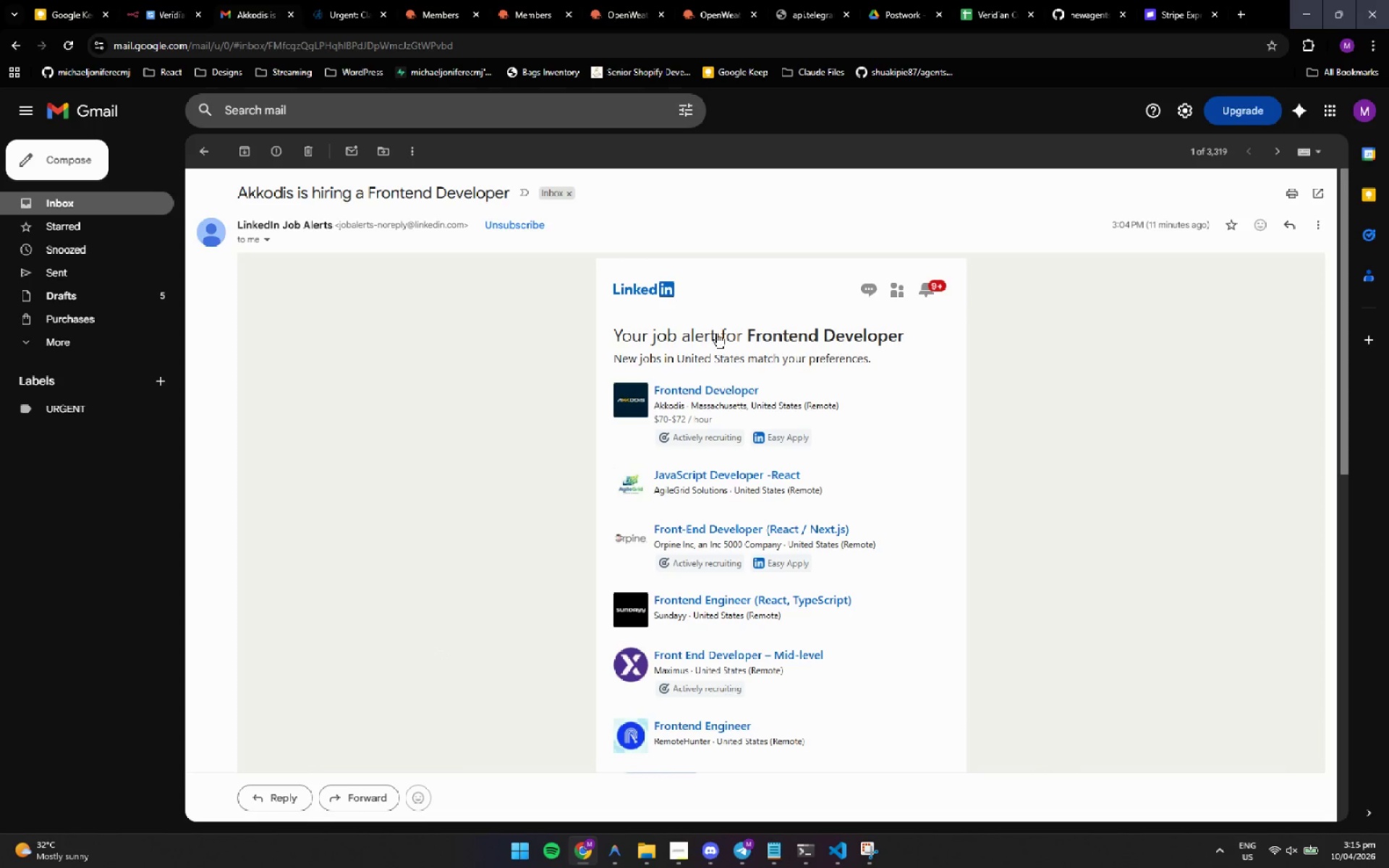 
left_click([203, 152])
 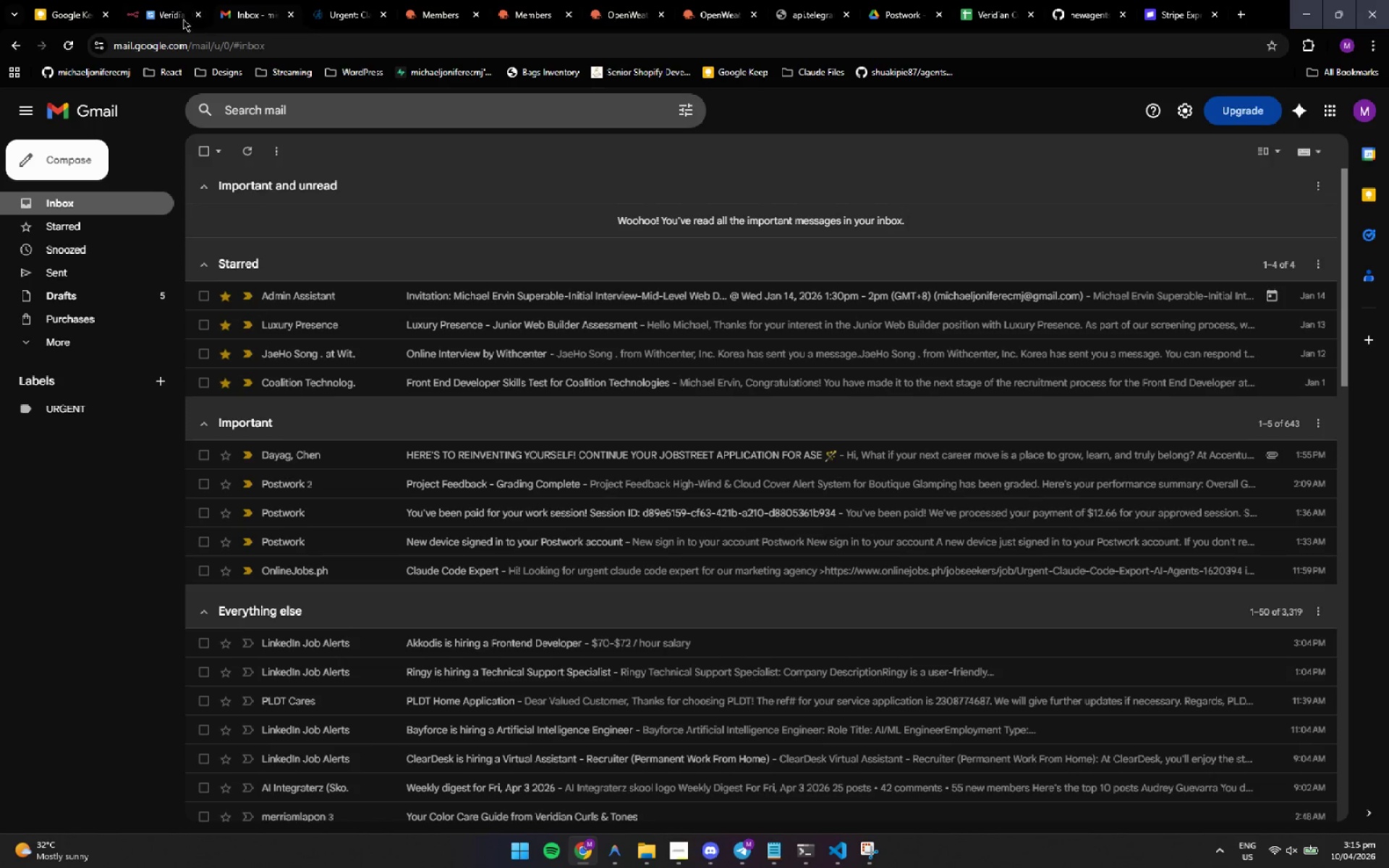 
left_click([169, 15])
 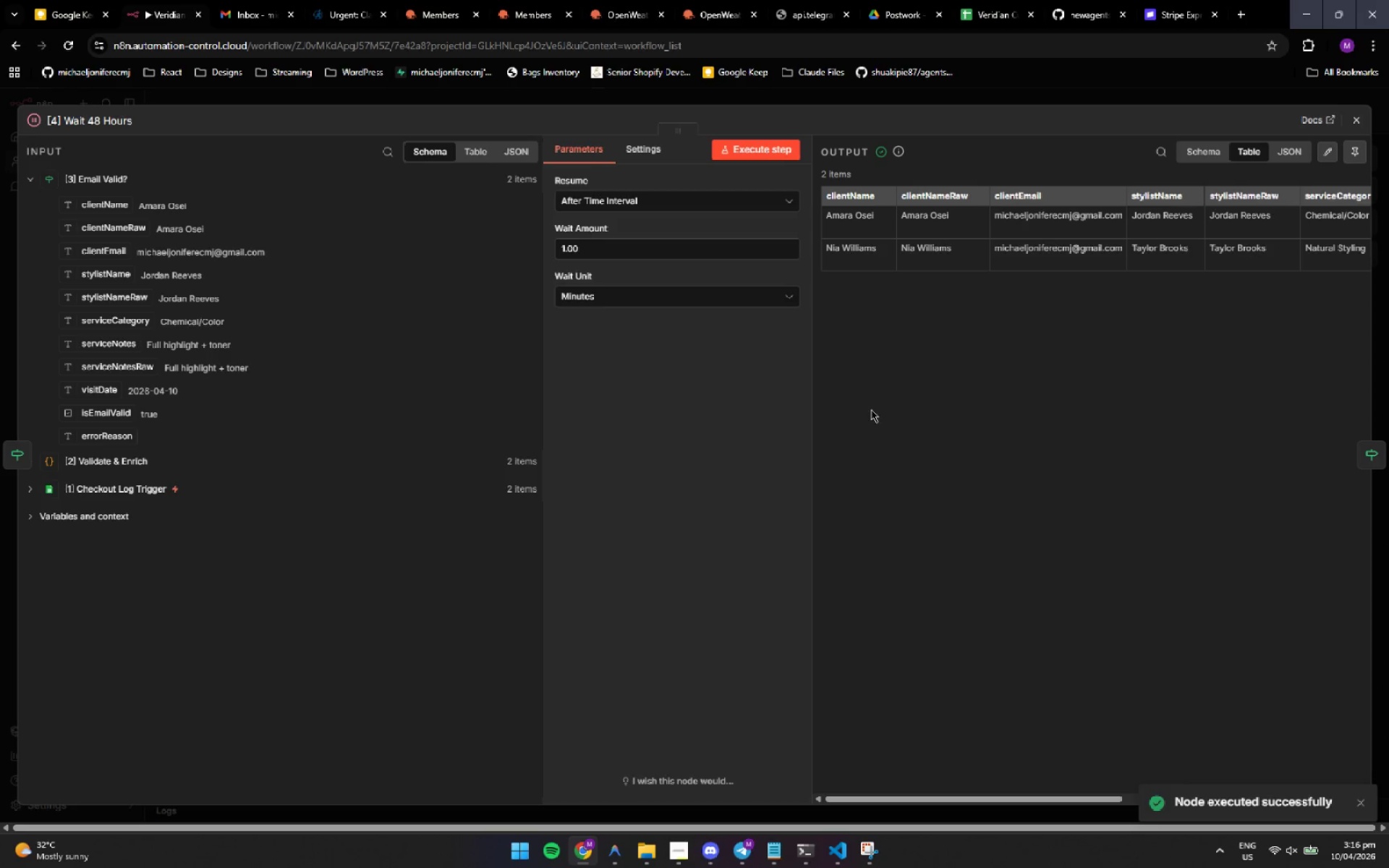 
wait(30.17)
 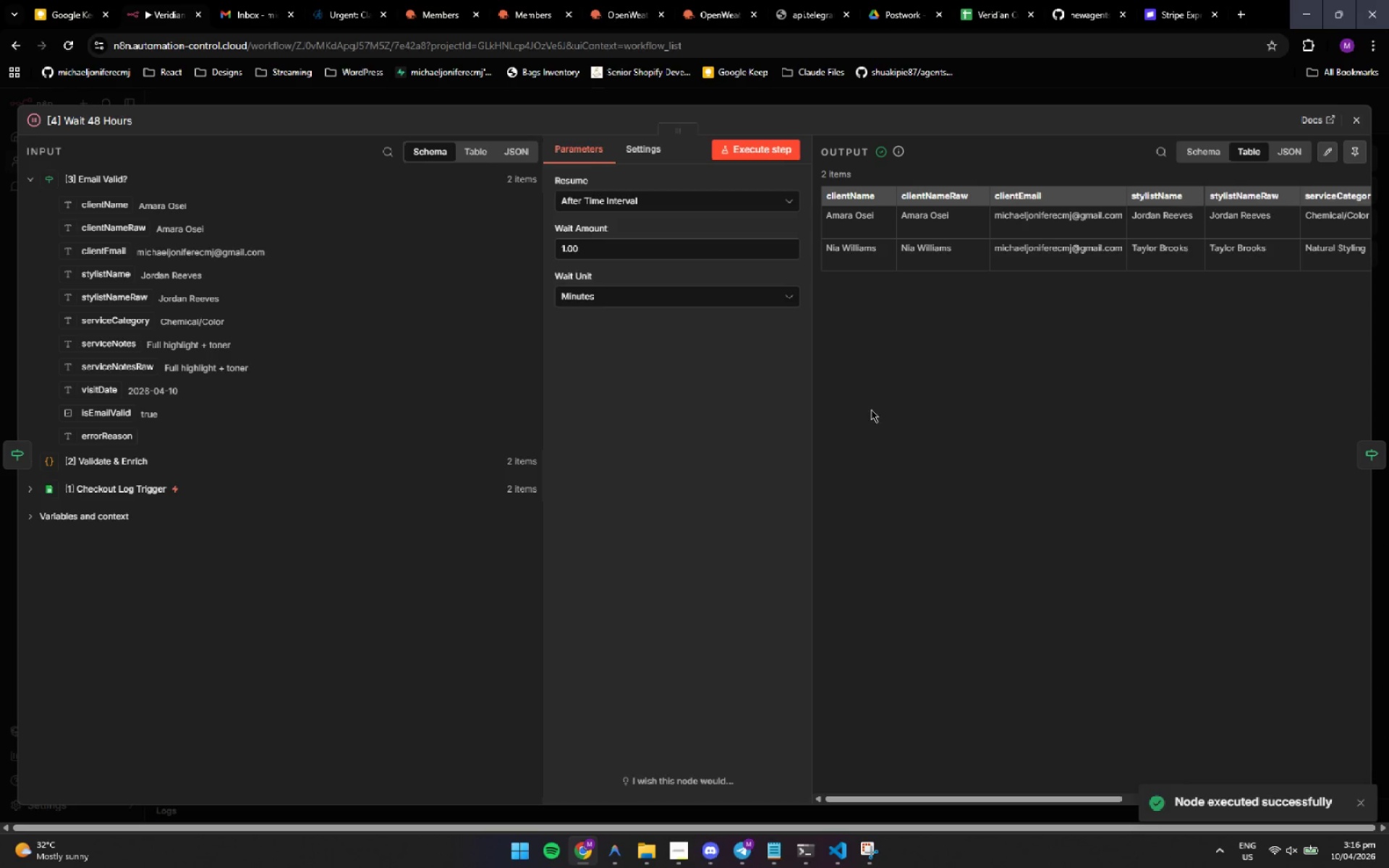 
left_click([1356, 124])
 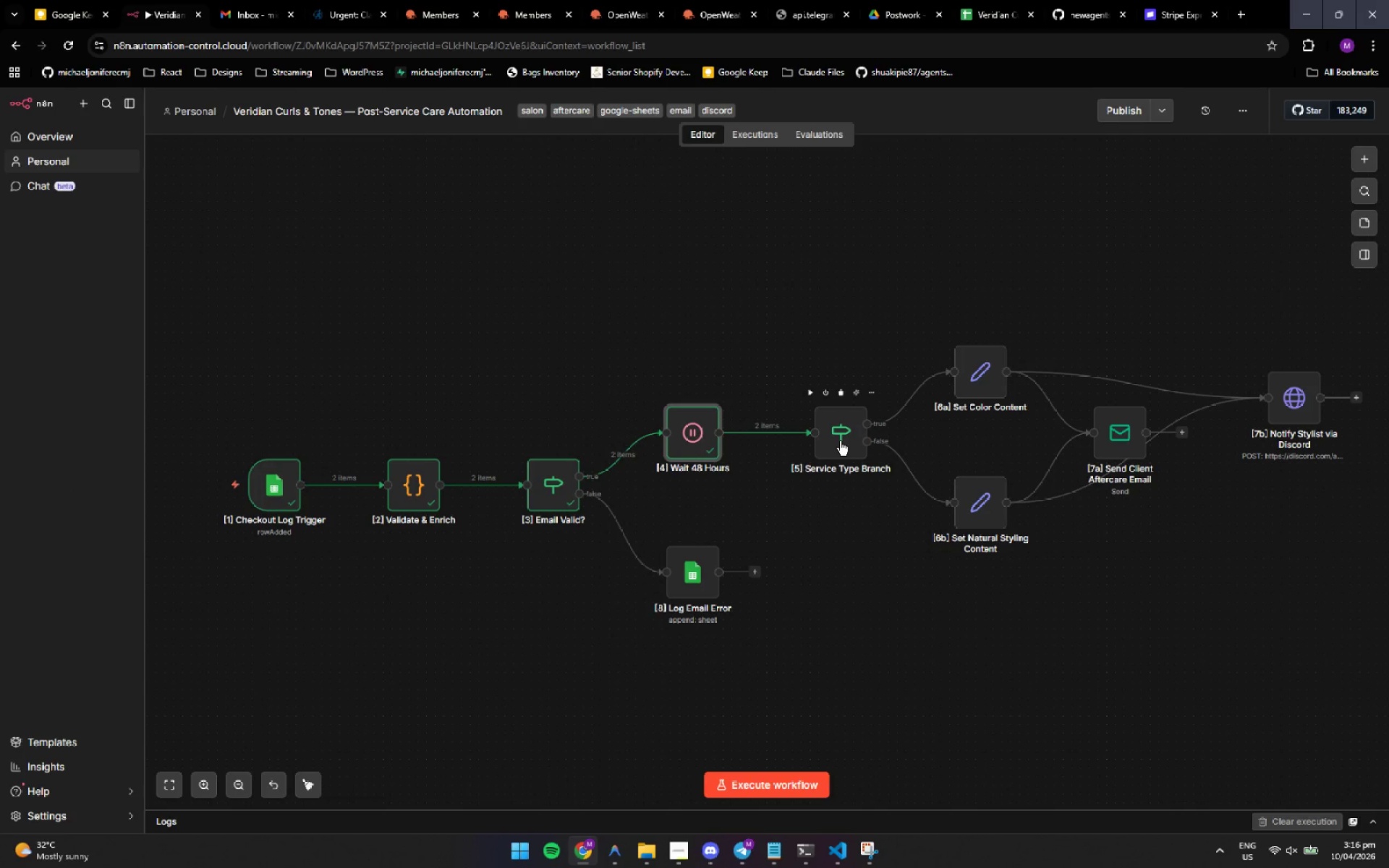 
wait(6.11)
 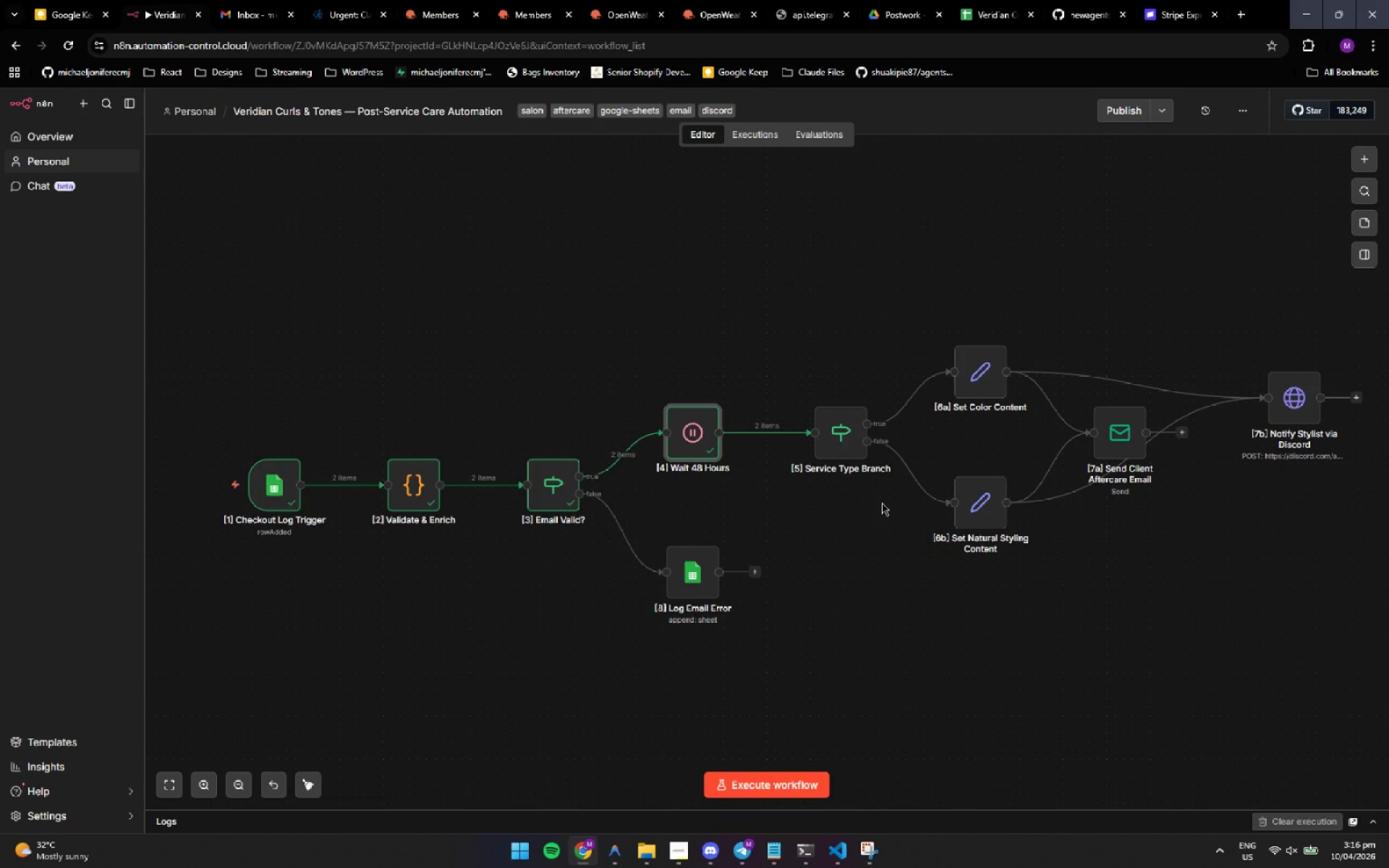 
double_click([840, 441])
 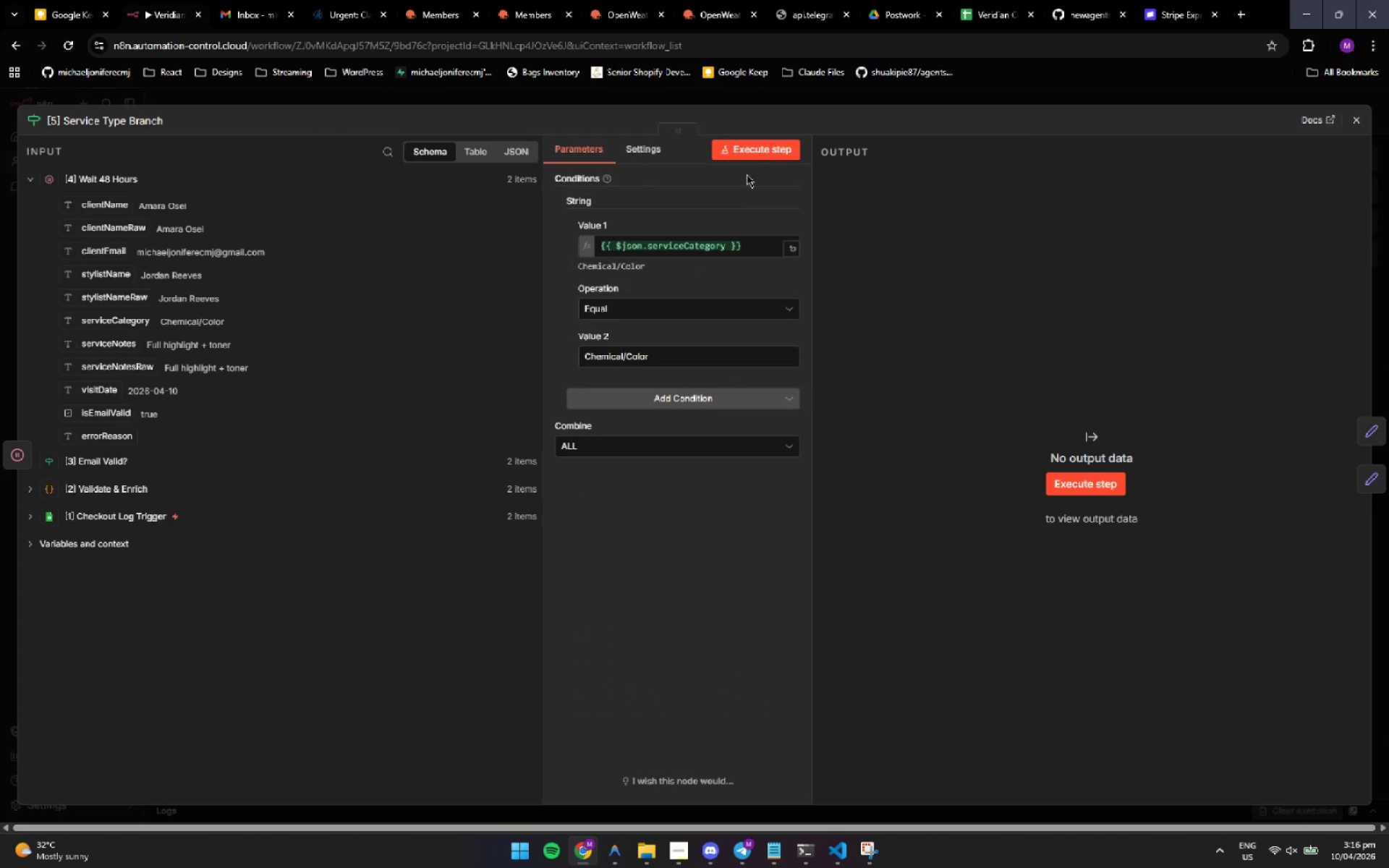 
left_click([763, 152])
 